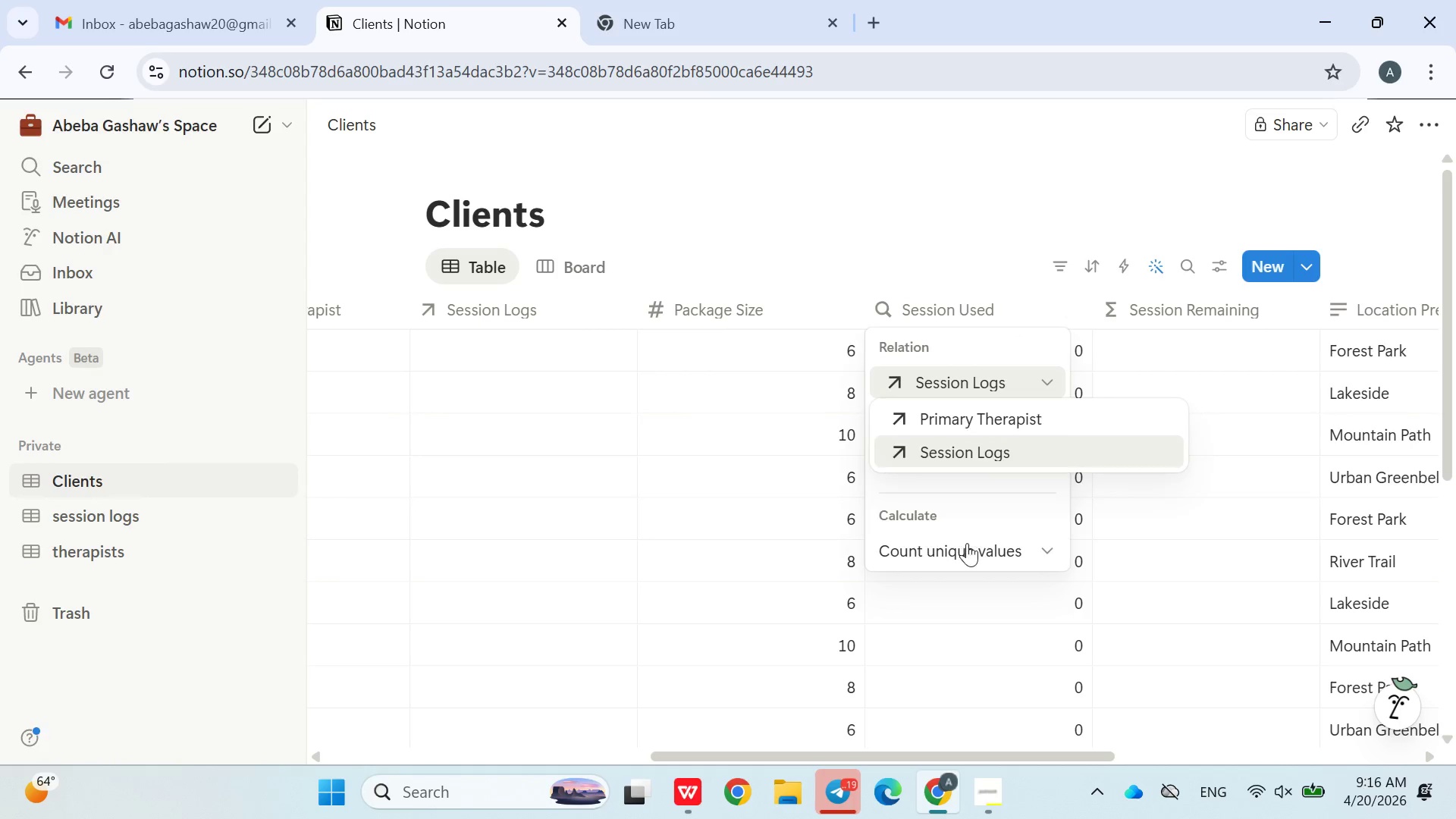 
left_click_drag(start_coordinate=[968, 537], to_coordinate=[966, 544])
 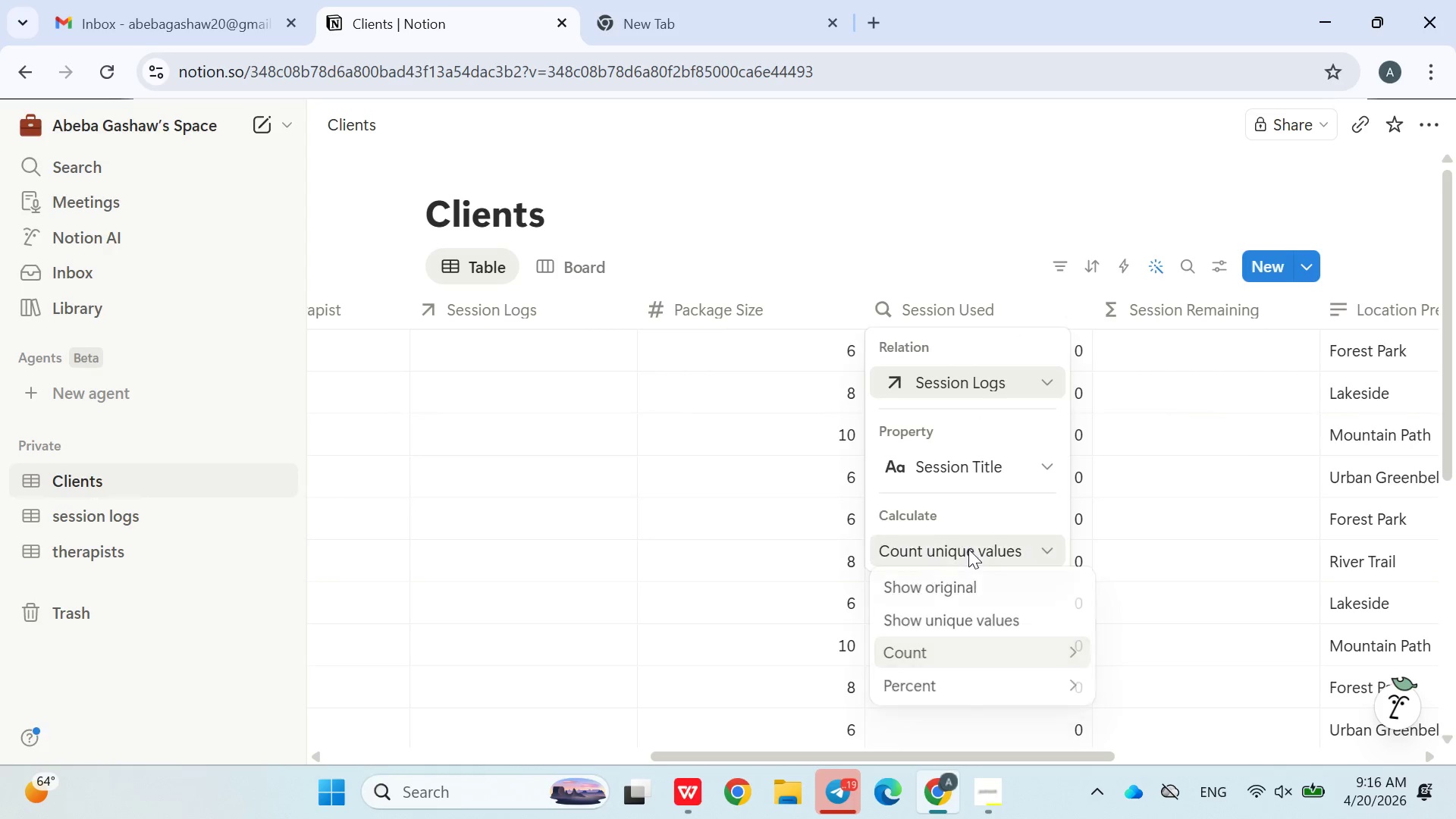 
double_click([966, 544])
 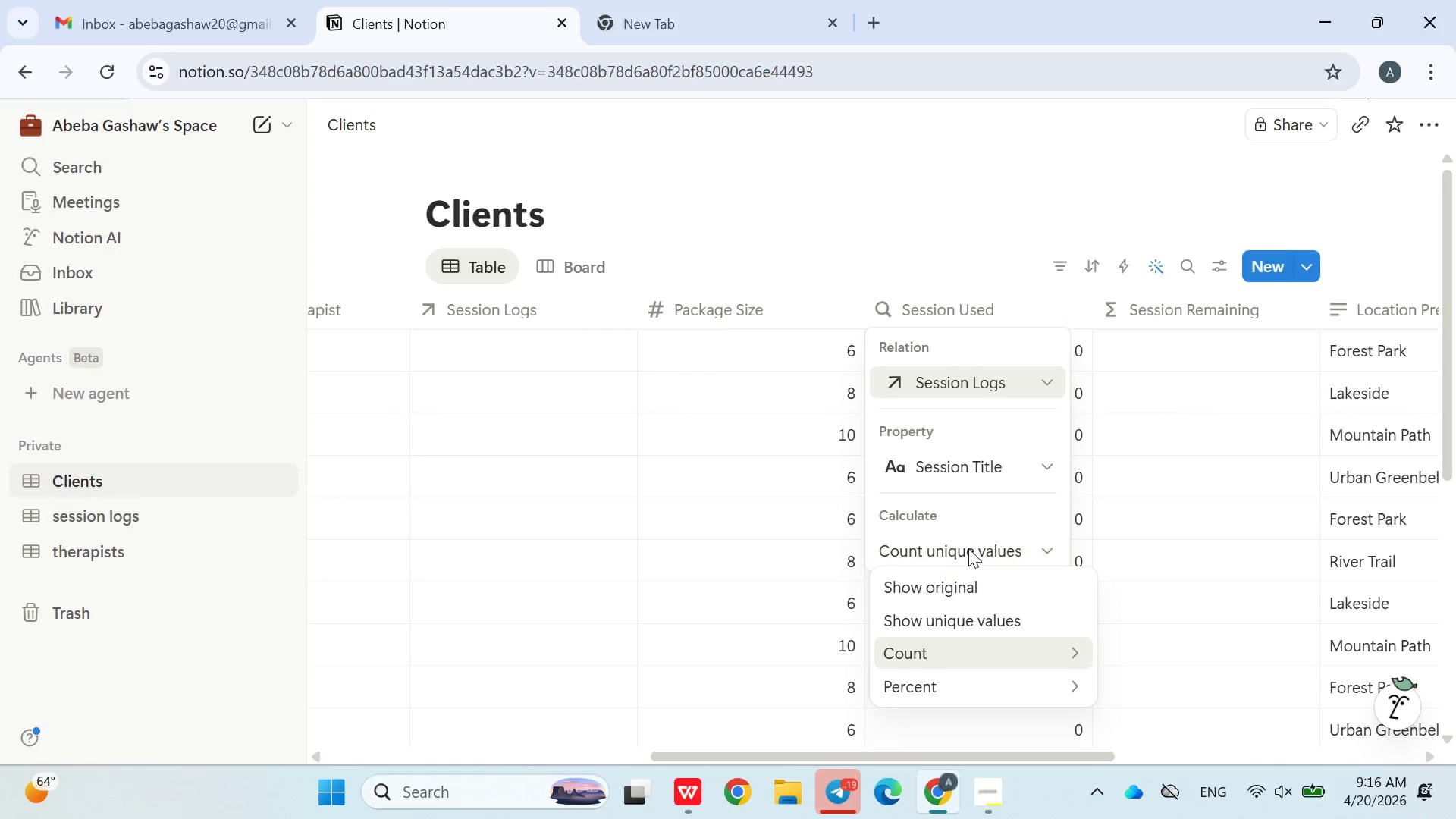 
double_click([966, 544])
 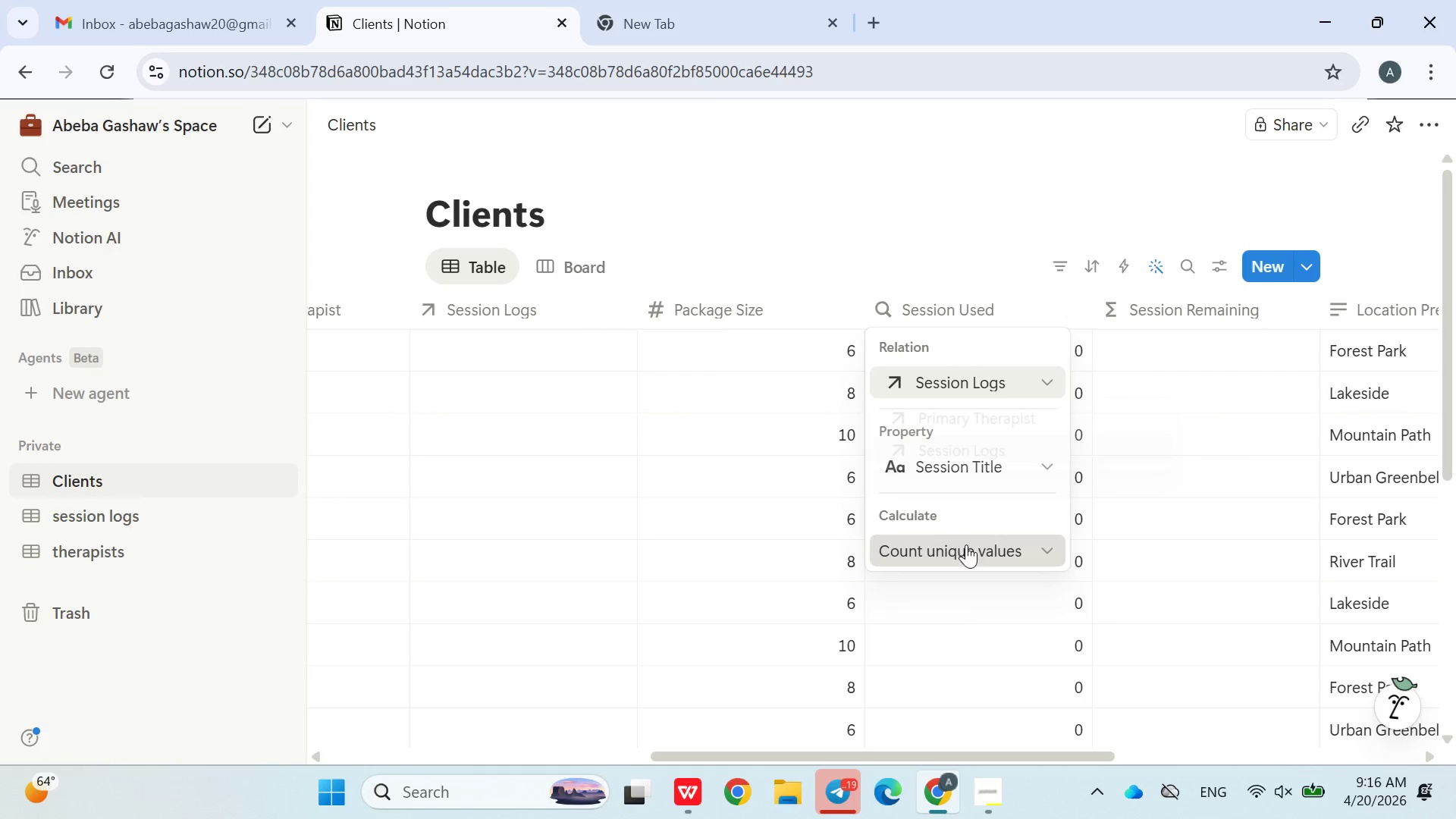 
triple_click([966, 544])
 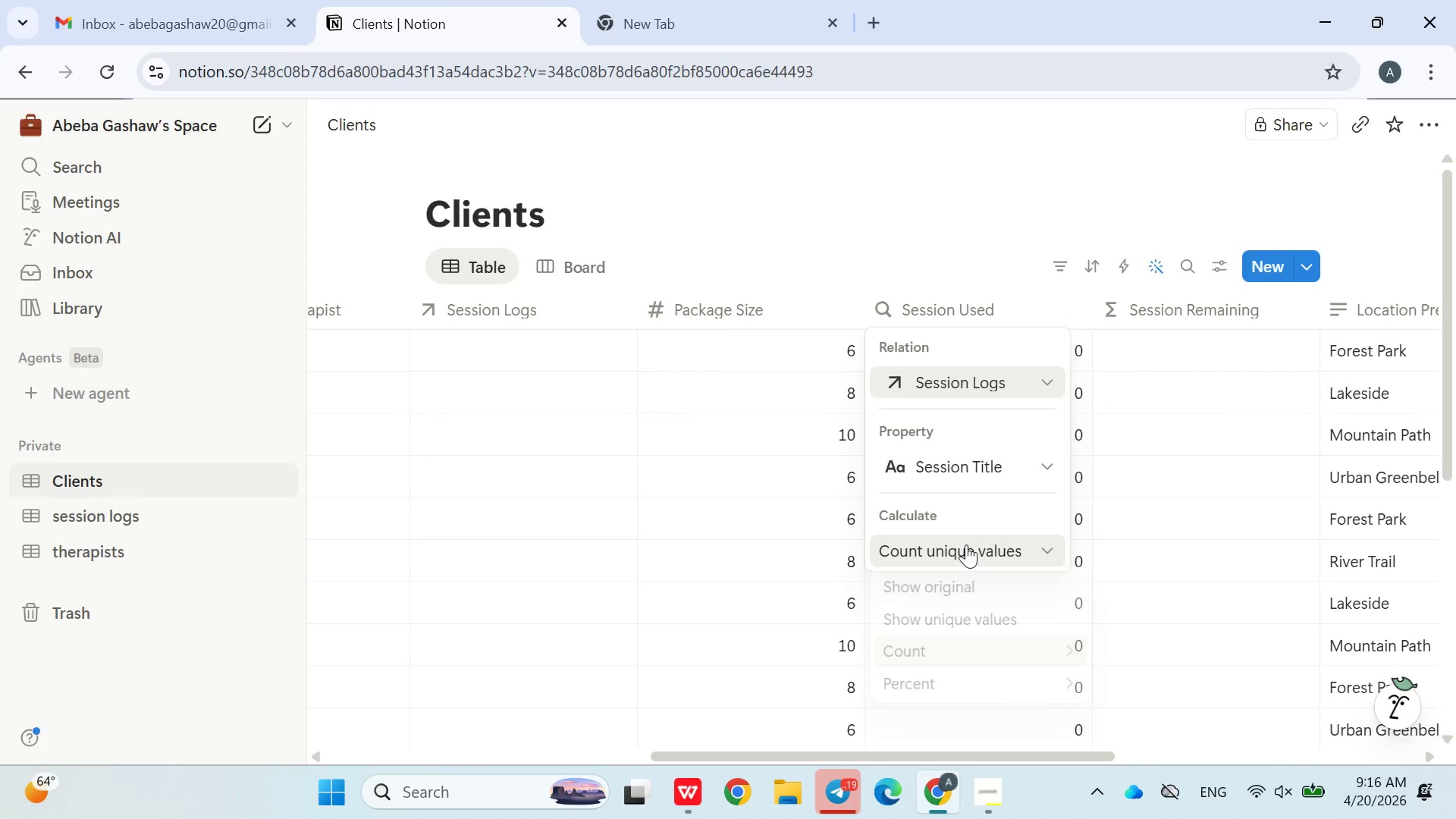 
triple_click([966, 544])
 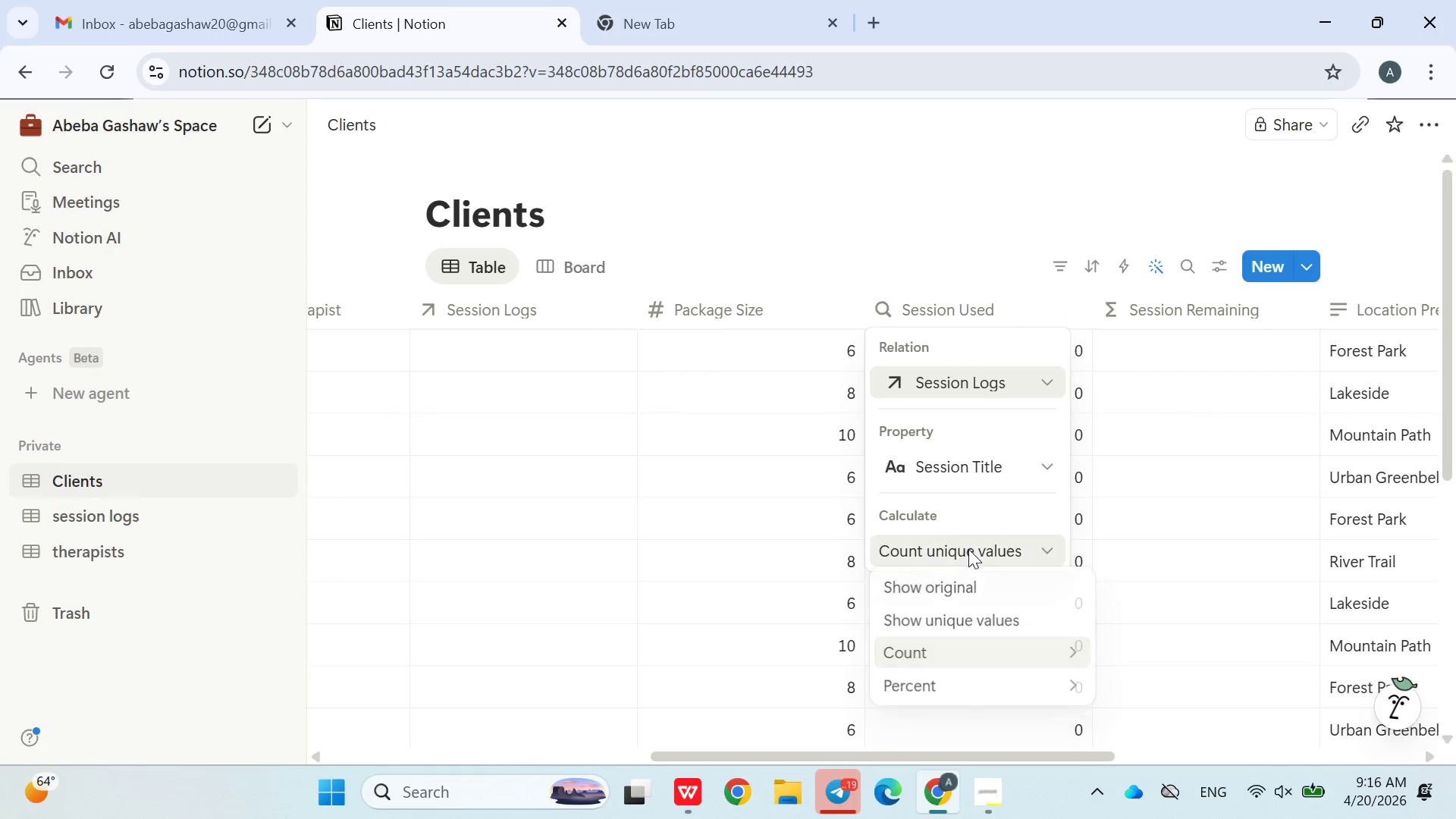 
triple_click([966, 544])
 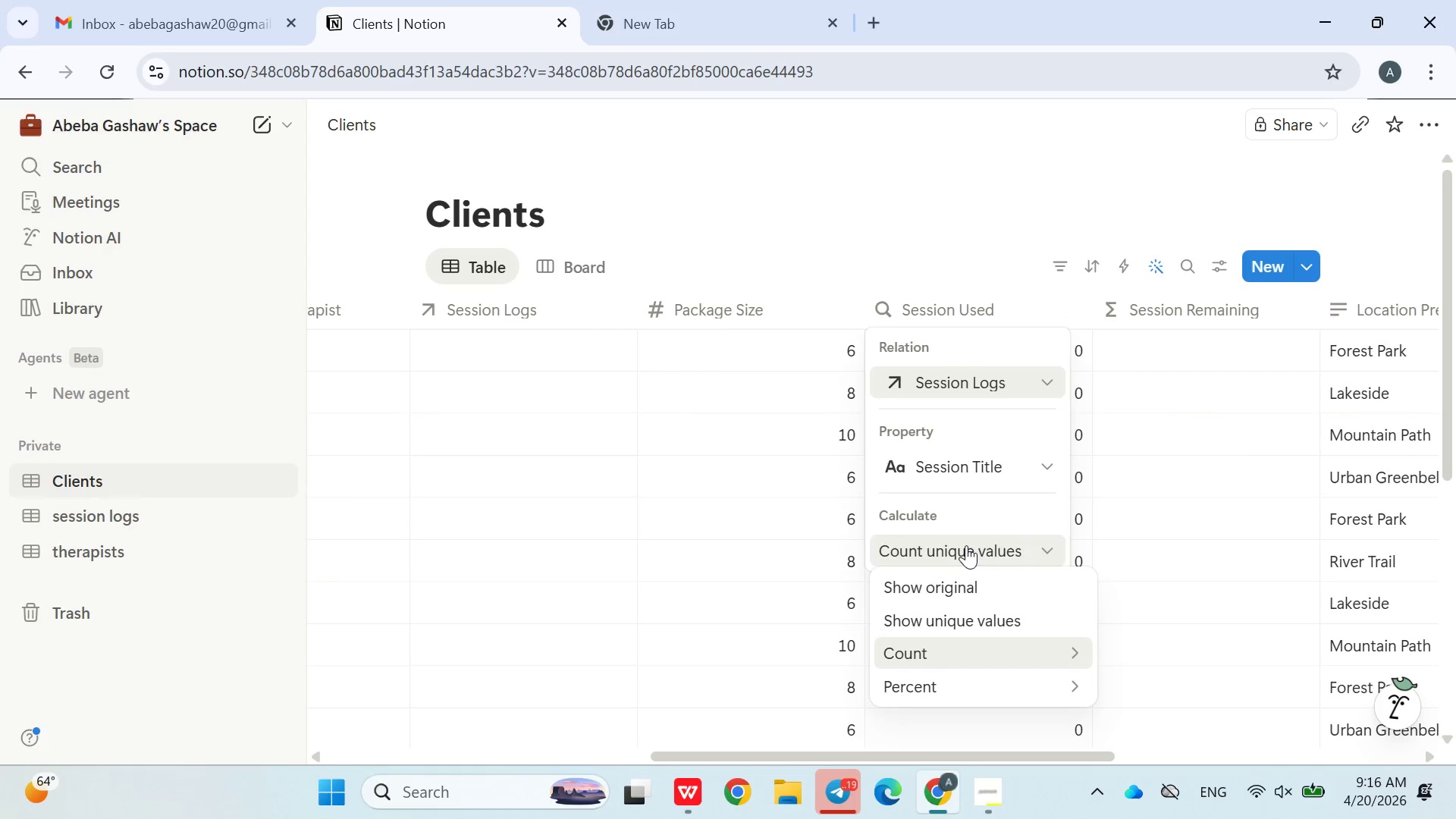 
triple_click([966, 544])
 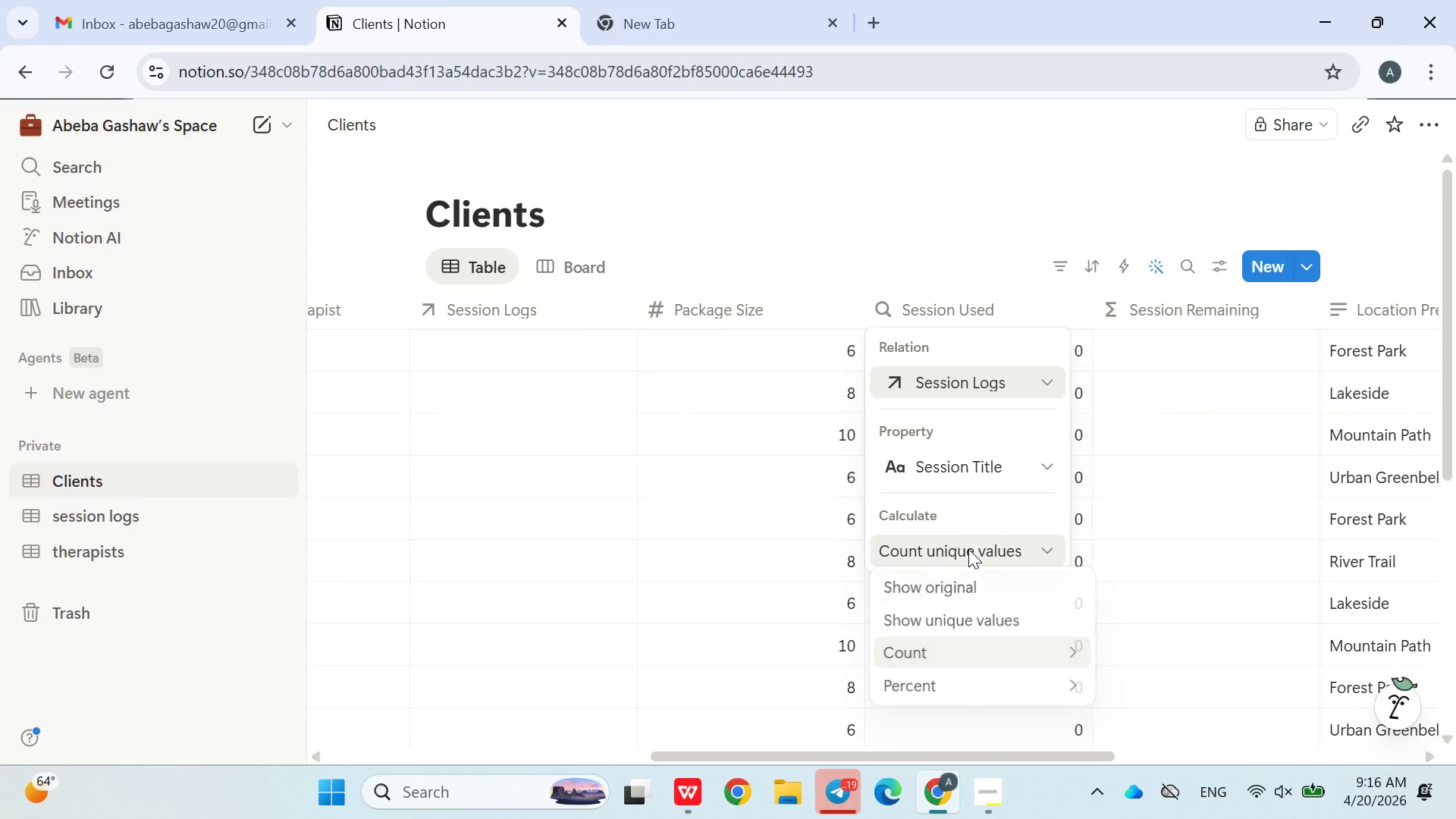 
triple_click([968, 548])
 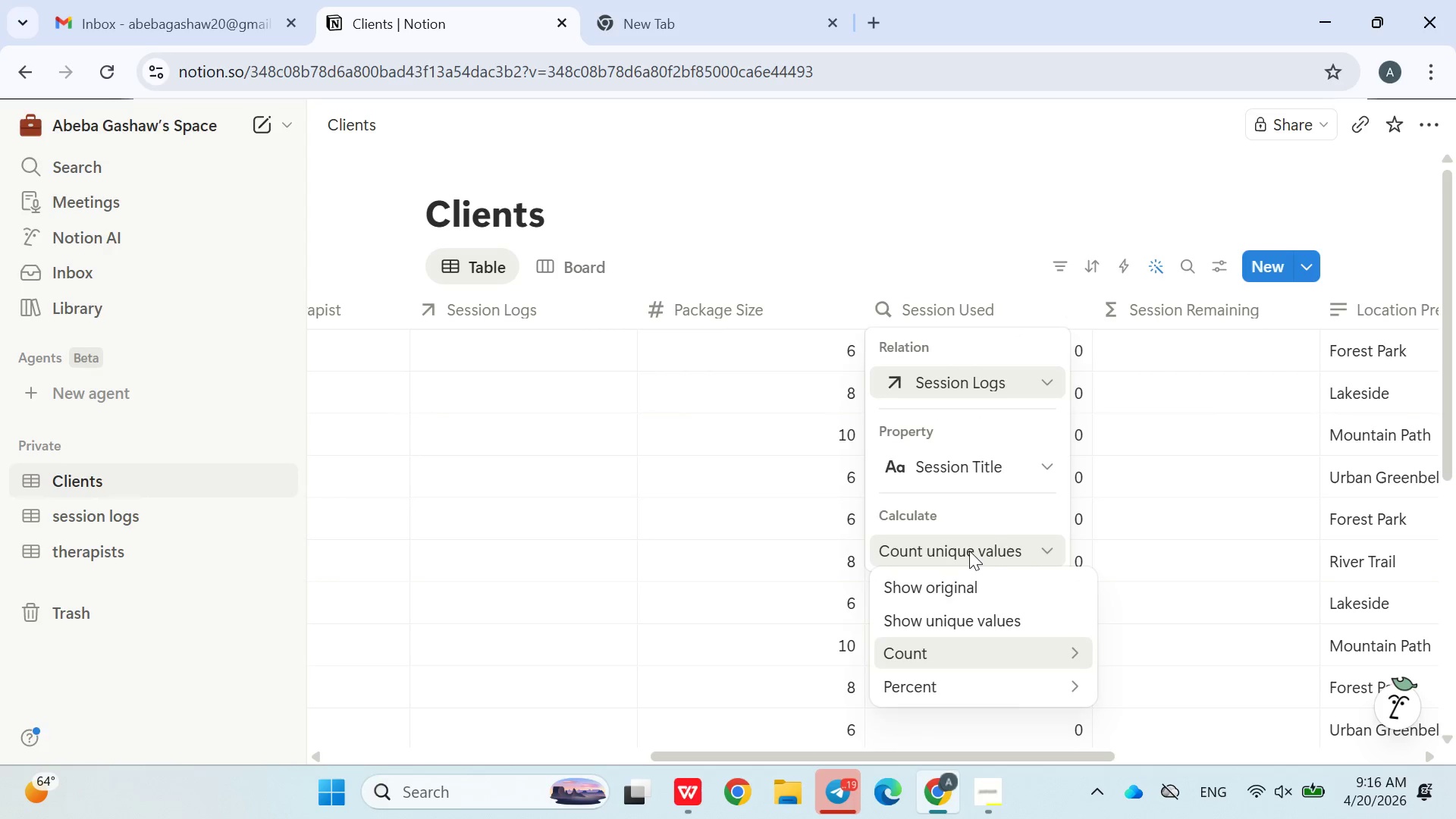 
left_click_drag(start_coordinate=[968, 549], to_coordinate=[944, 593])
 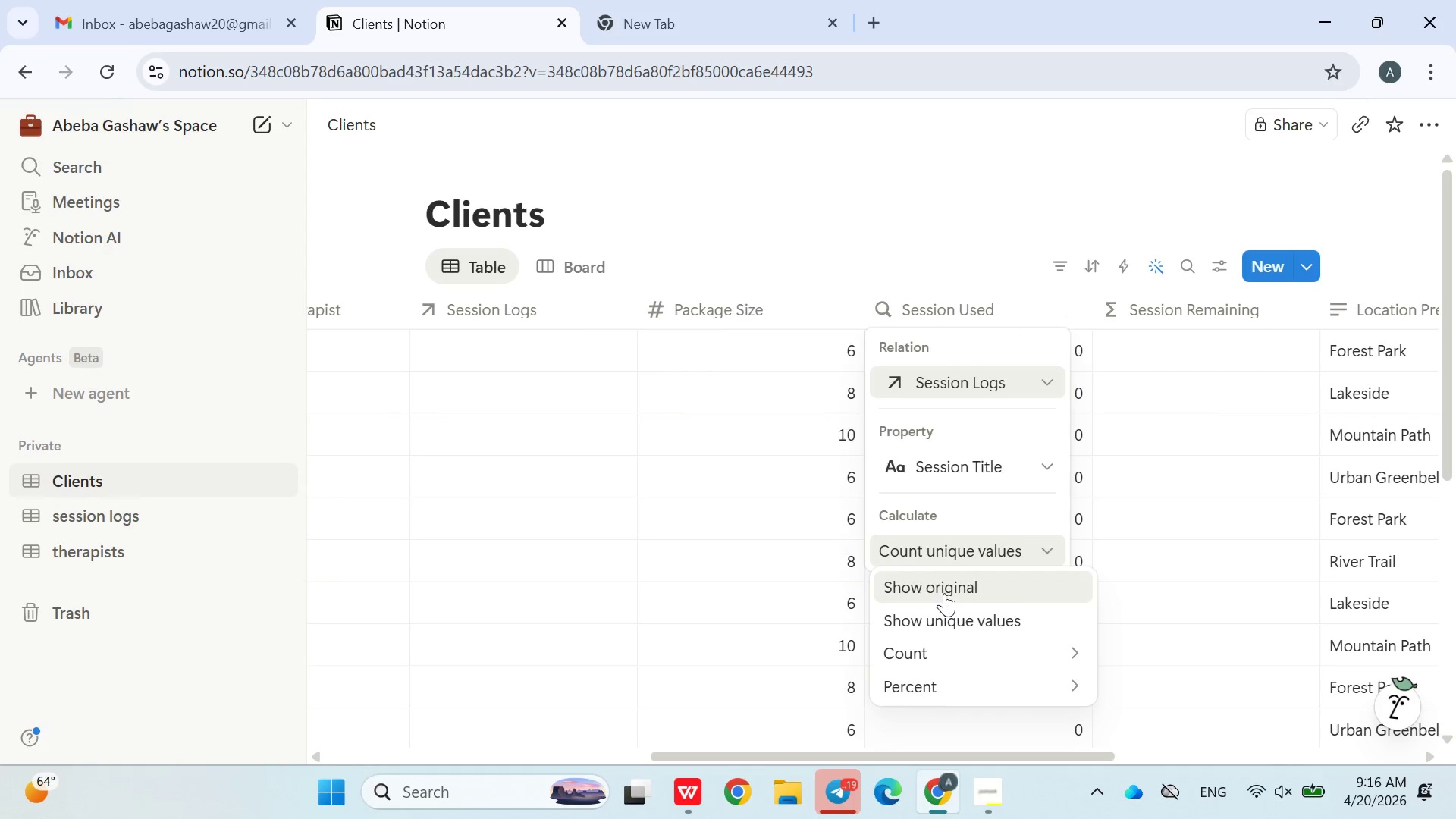 
triple_click([944, 593])
 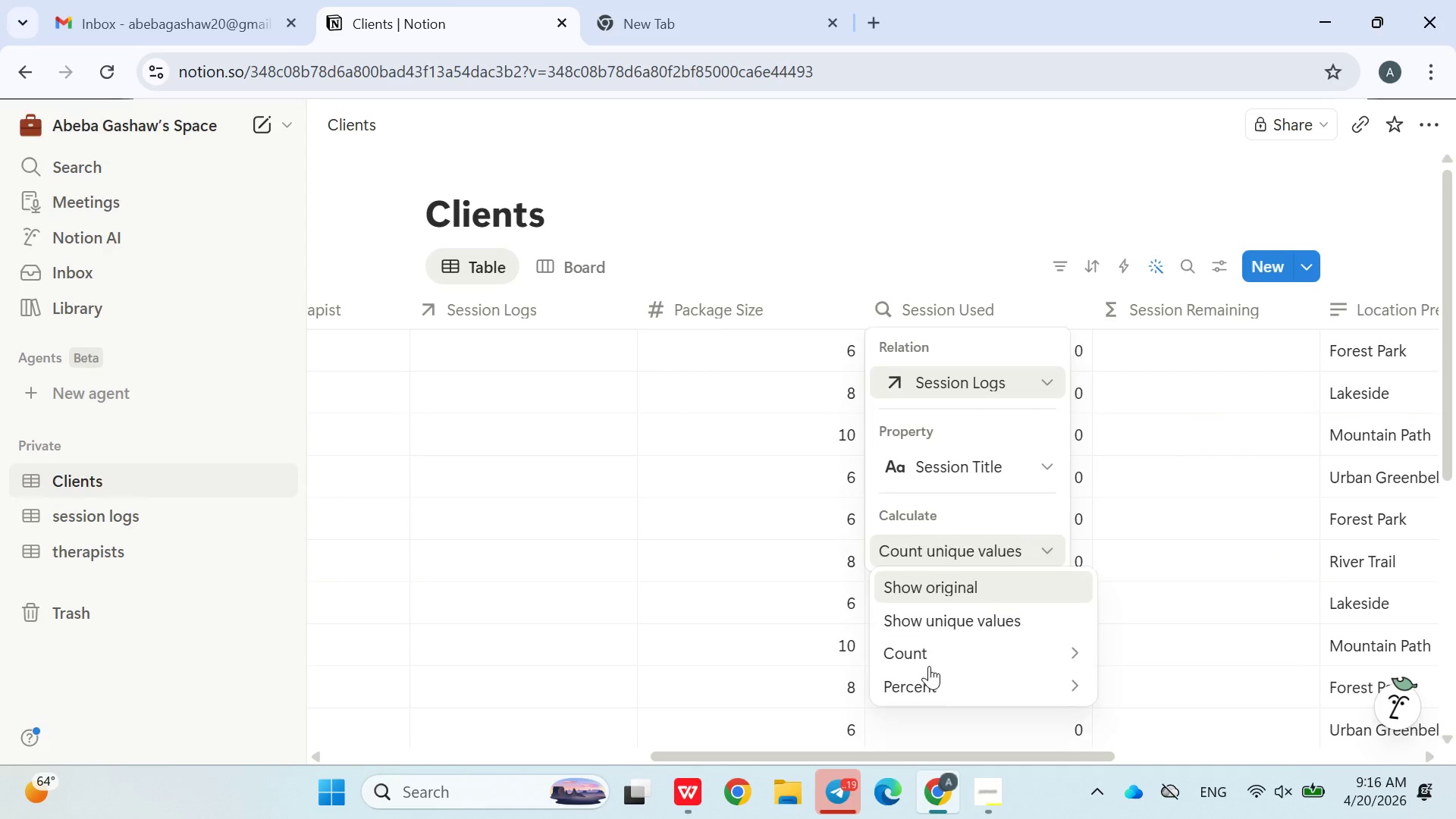 
left_click_drag(start_coordinate=[944, 595], to_coordinate=[941, 604])
 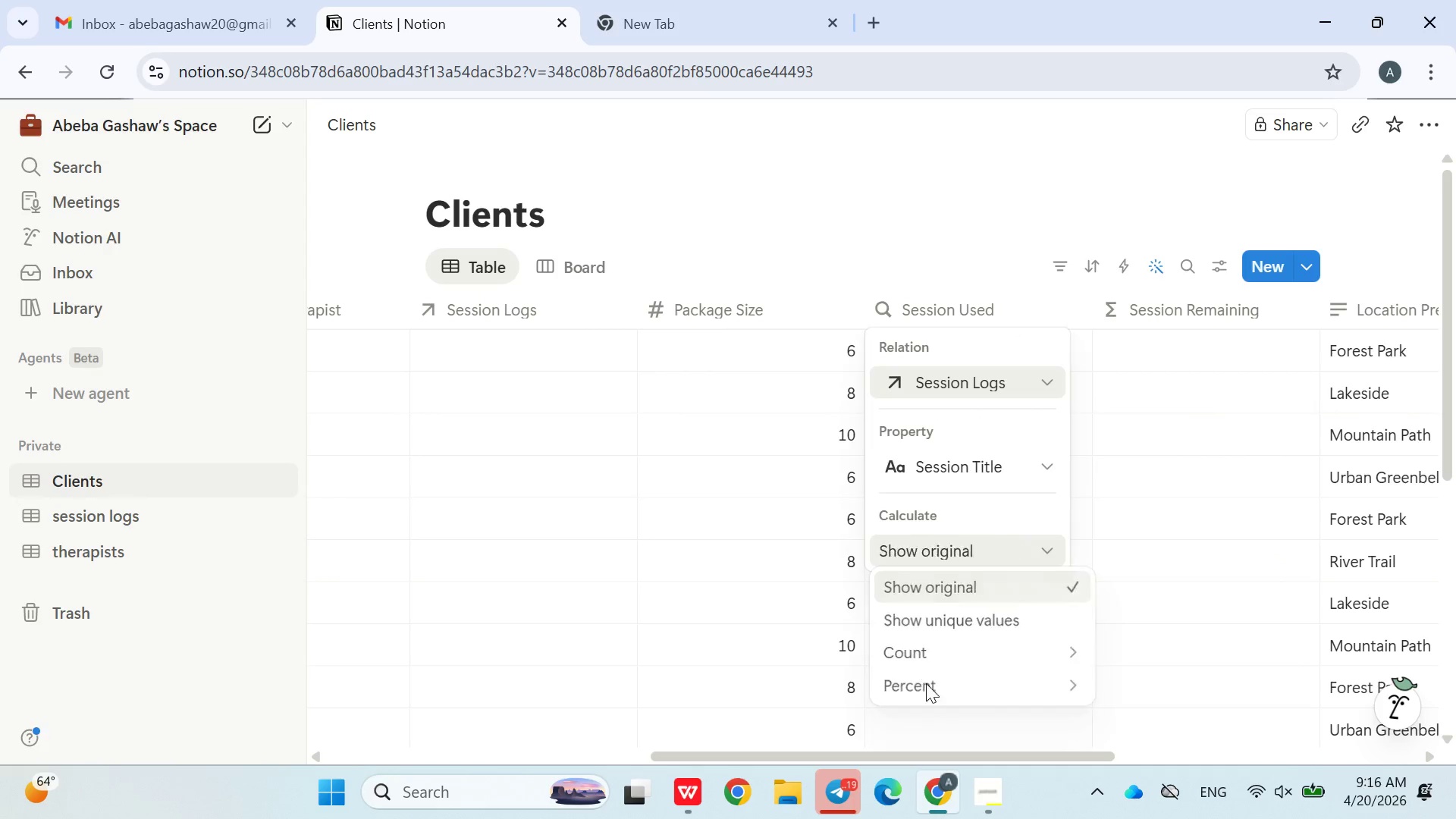 
left_click_drag(start_coordinate=[937, 626], to_coordinate=[934, 636])
 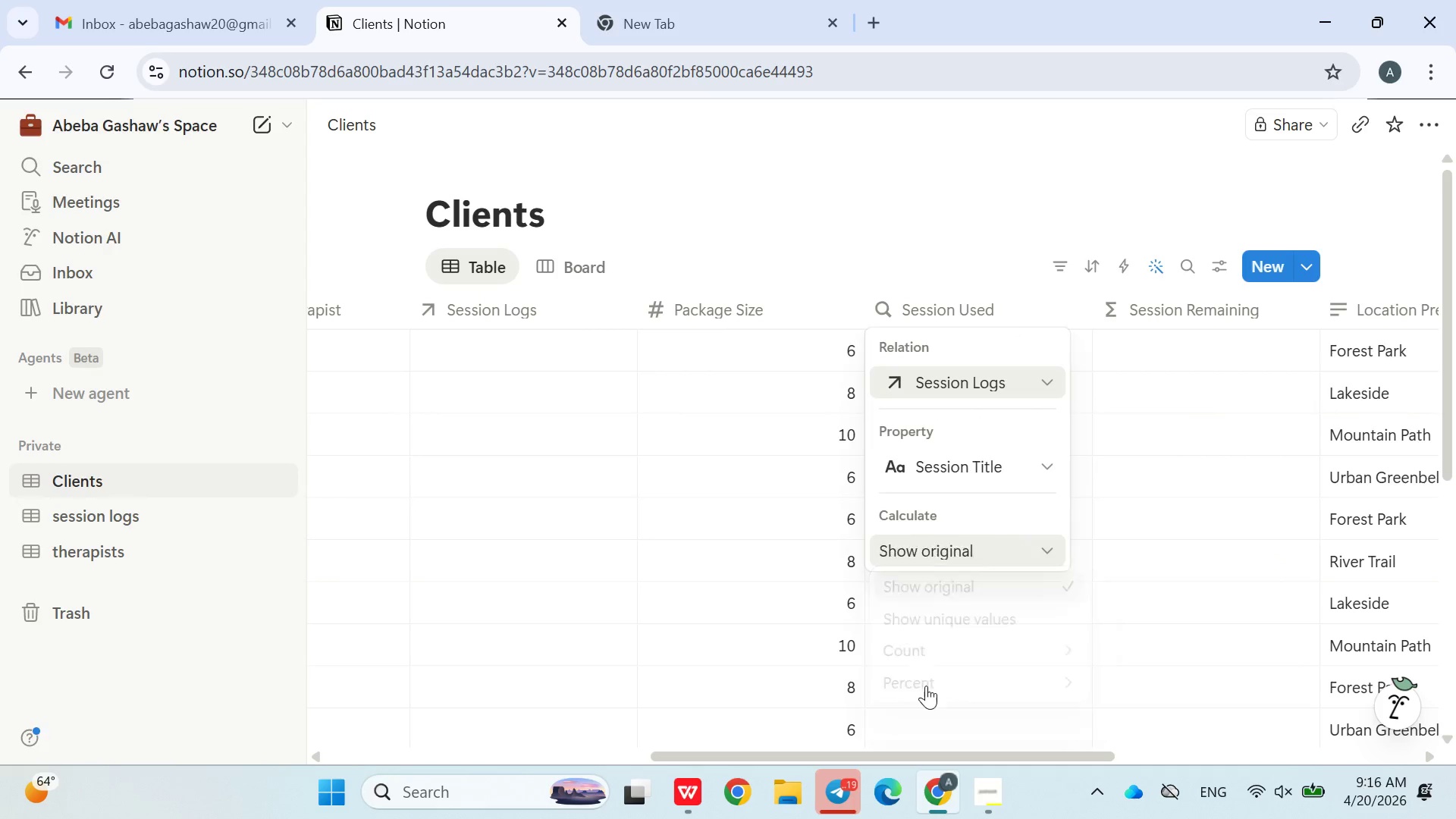 
left_click_drag(start_coordinate=[932, 651], to_coordinate=[930, 662])
 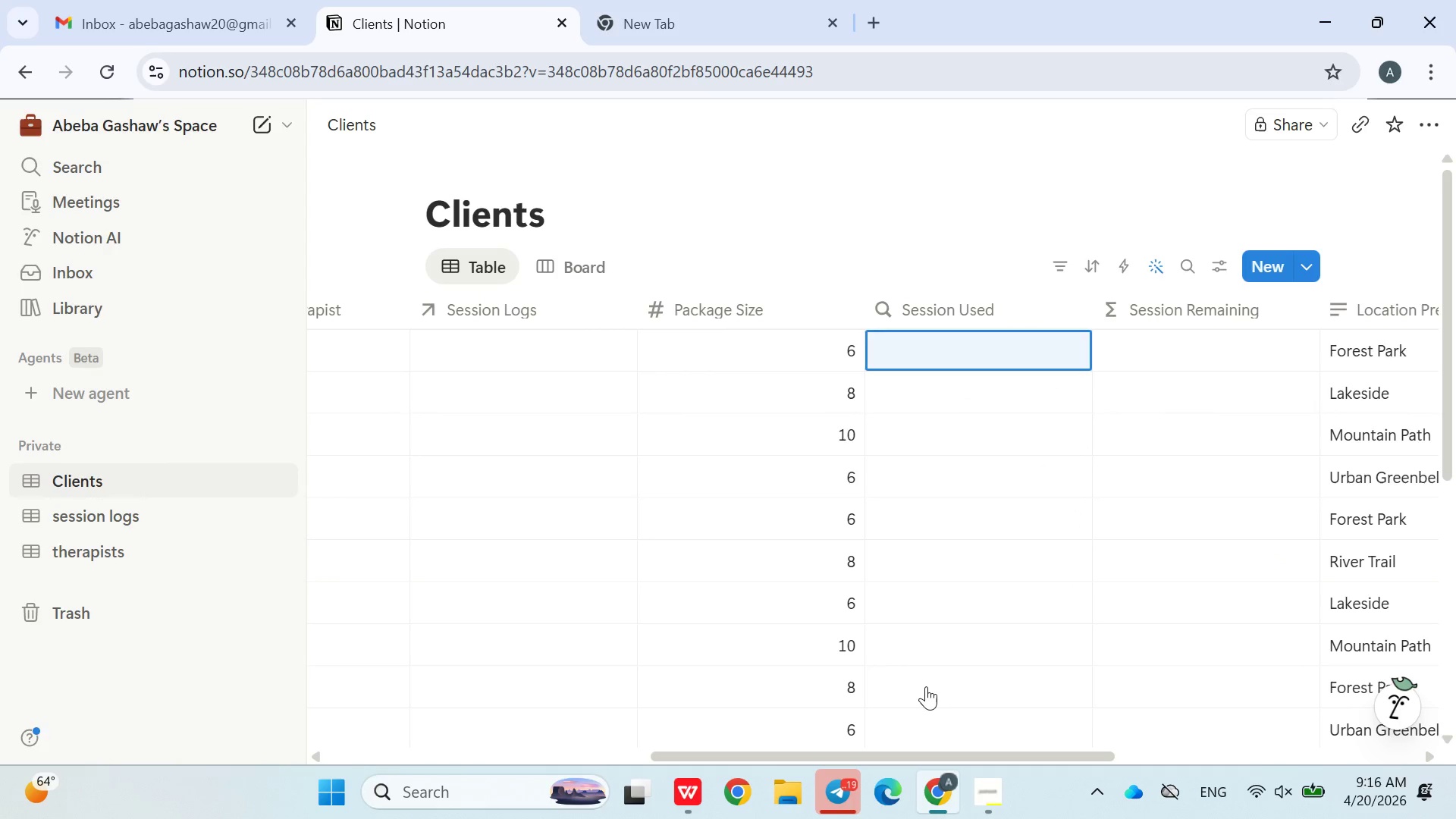 
triple_click([926, 686])
 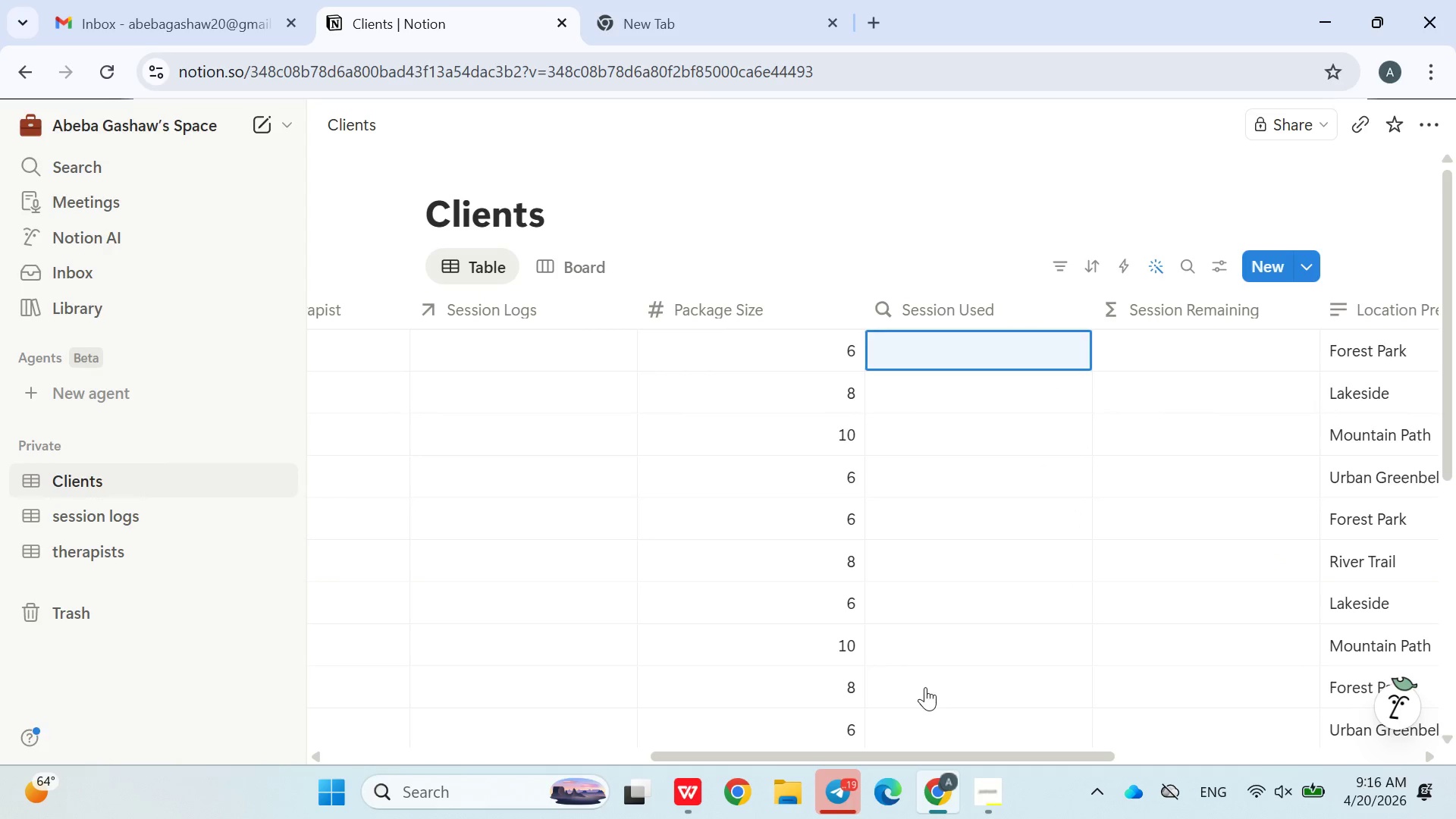 
triple_click([925, 687])
 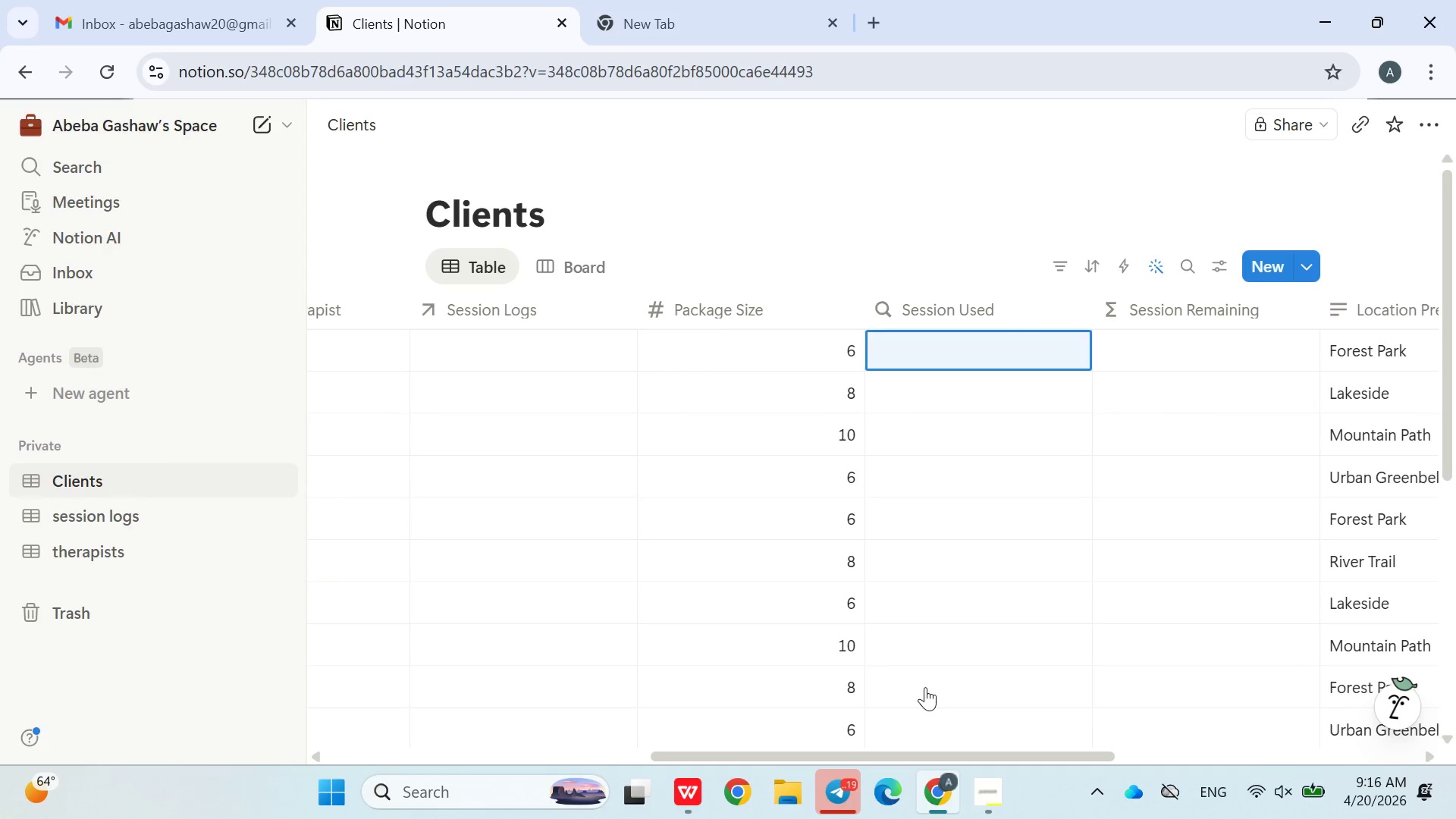 
triple_click([925, 687])
 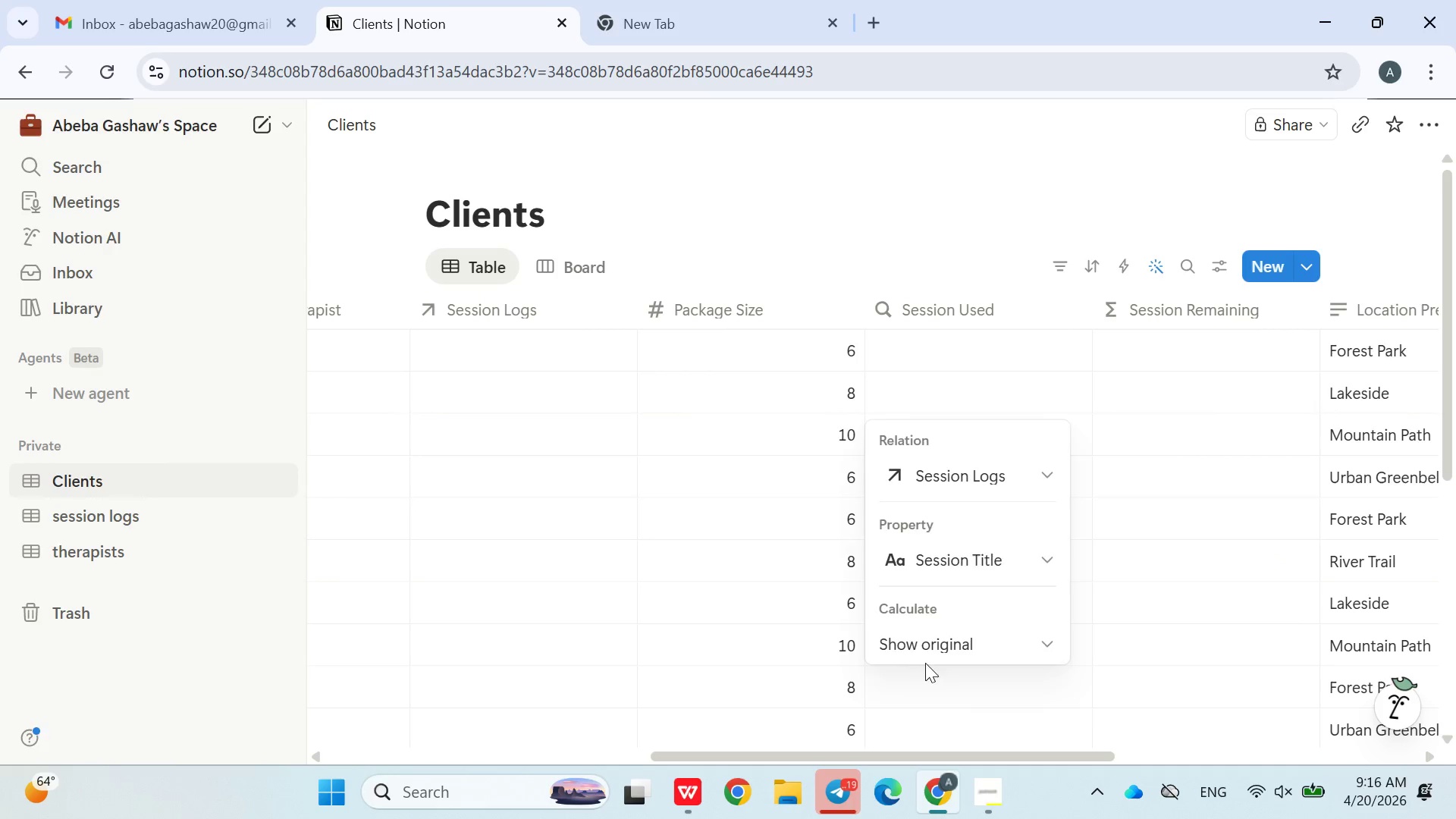 
left_click_drag(start_coordinate=[925, 687], to_coordinate=[925, 667])
 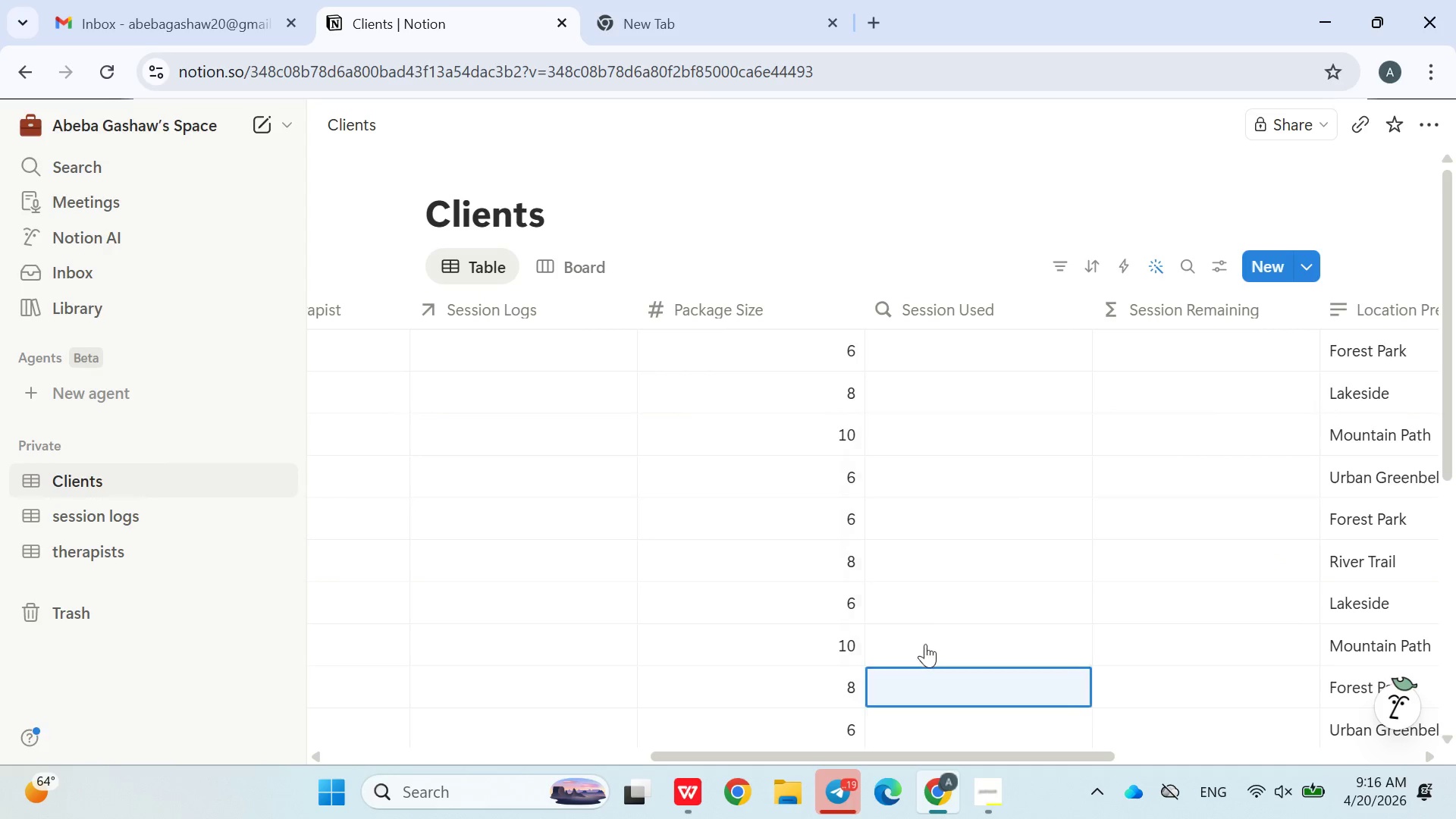 
left_click_drag(start_coordinate=[925, 662], to_coordinate=[925, 650])
 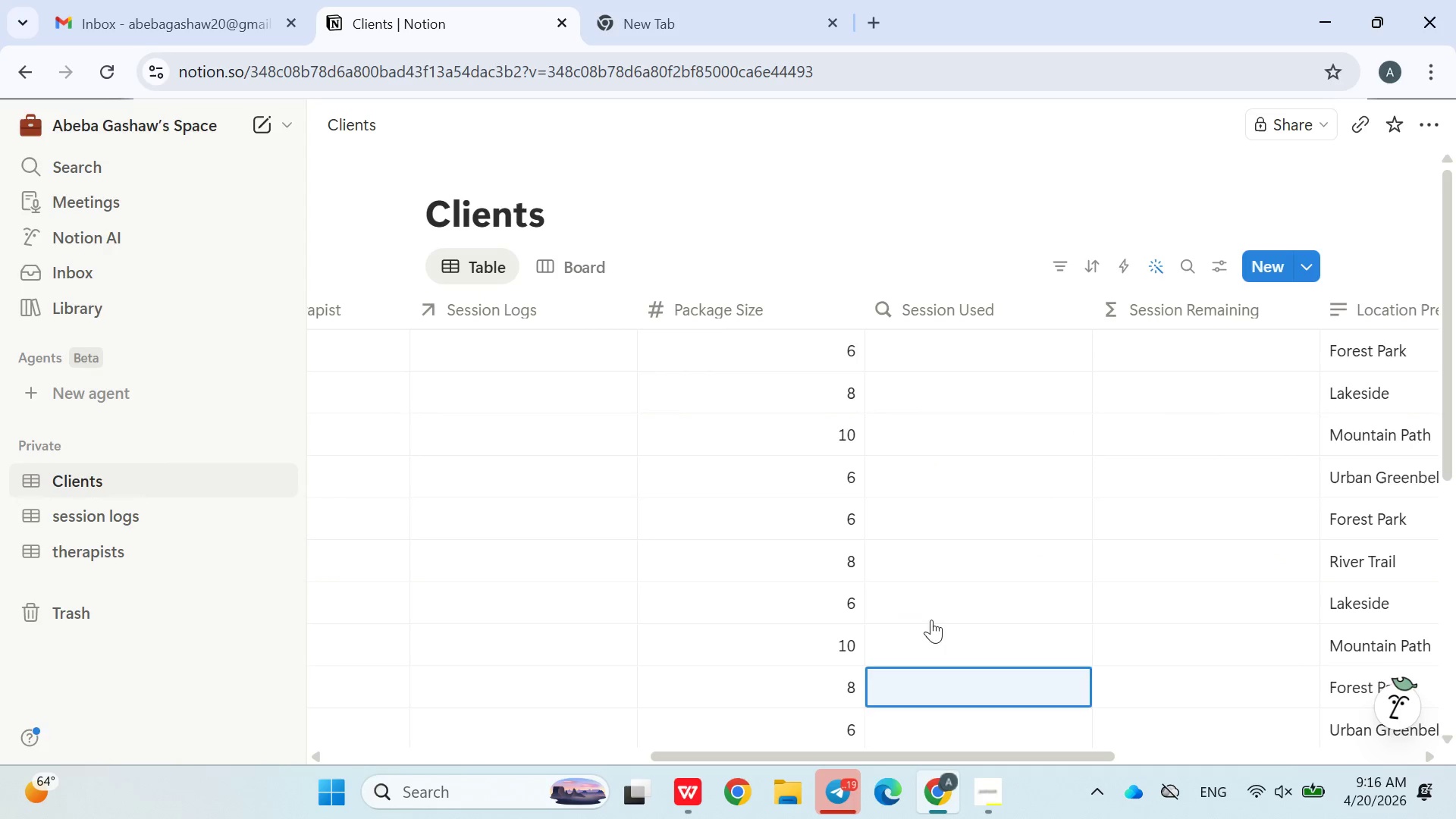 
left_click_drag(start_coordinate=[925, 648], to_coordinate=[925, 642])
 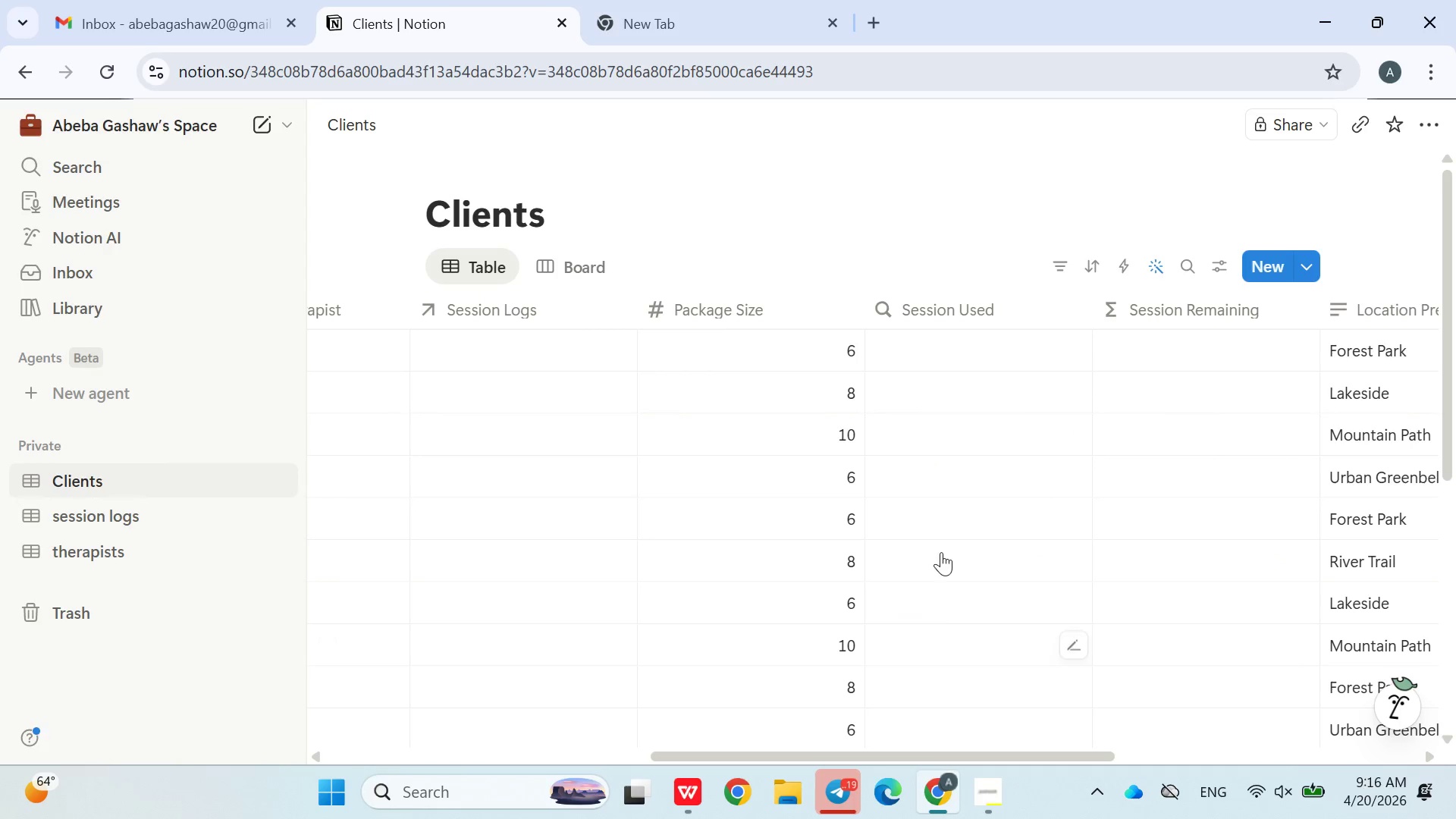 
left_click_drag(start_coordinate=[928, 635], to_coordinate=[932, 613])
 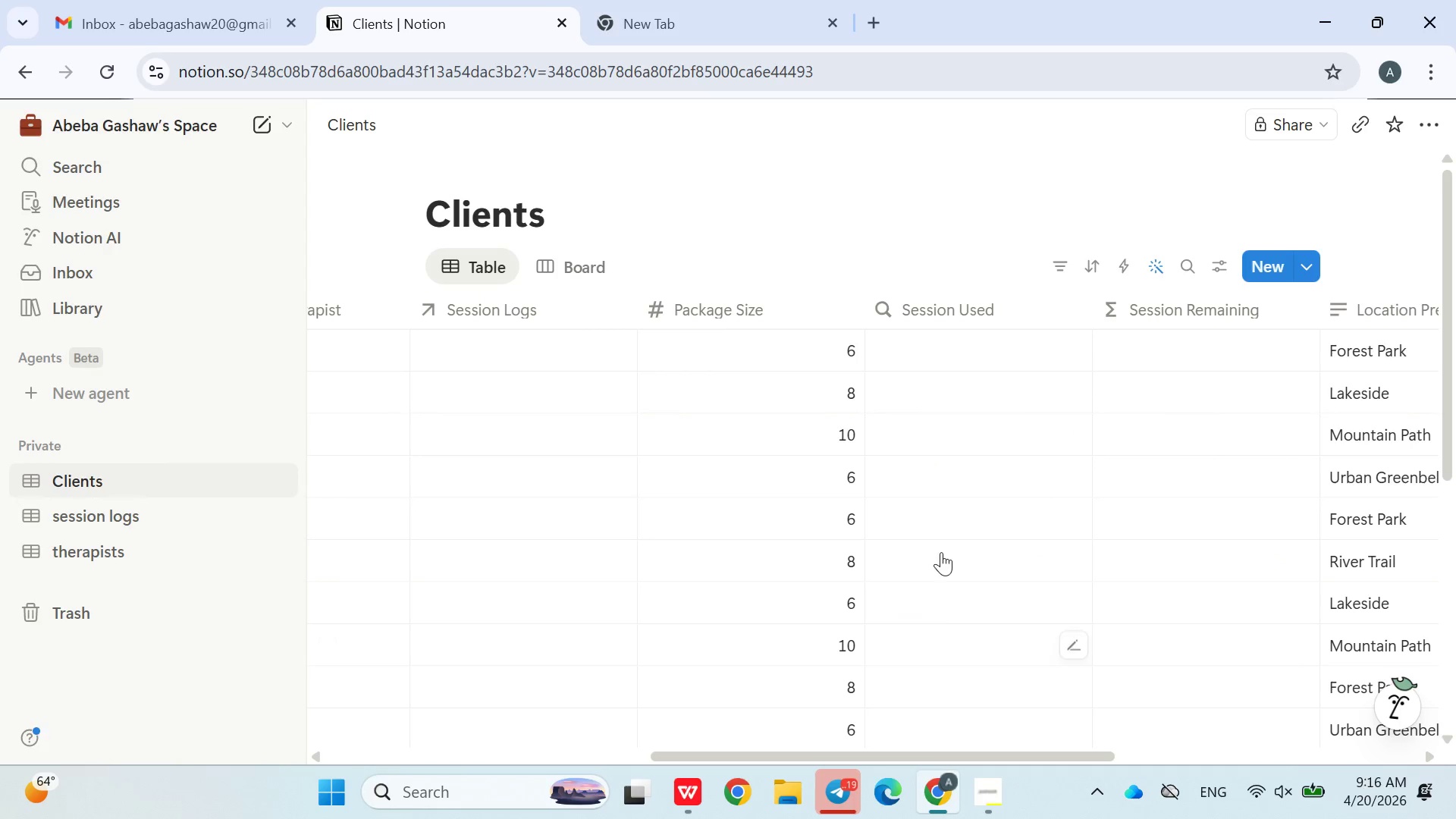 
left_click_drag(start_coordinate=[934, 607], to_coordinate=[935, 595])
 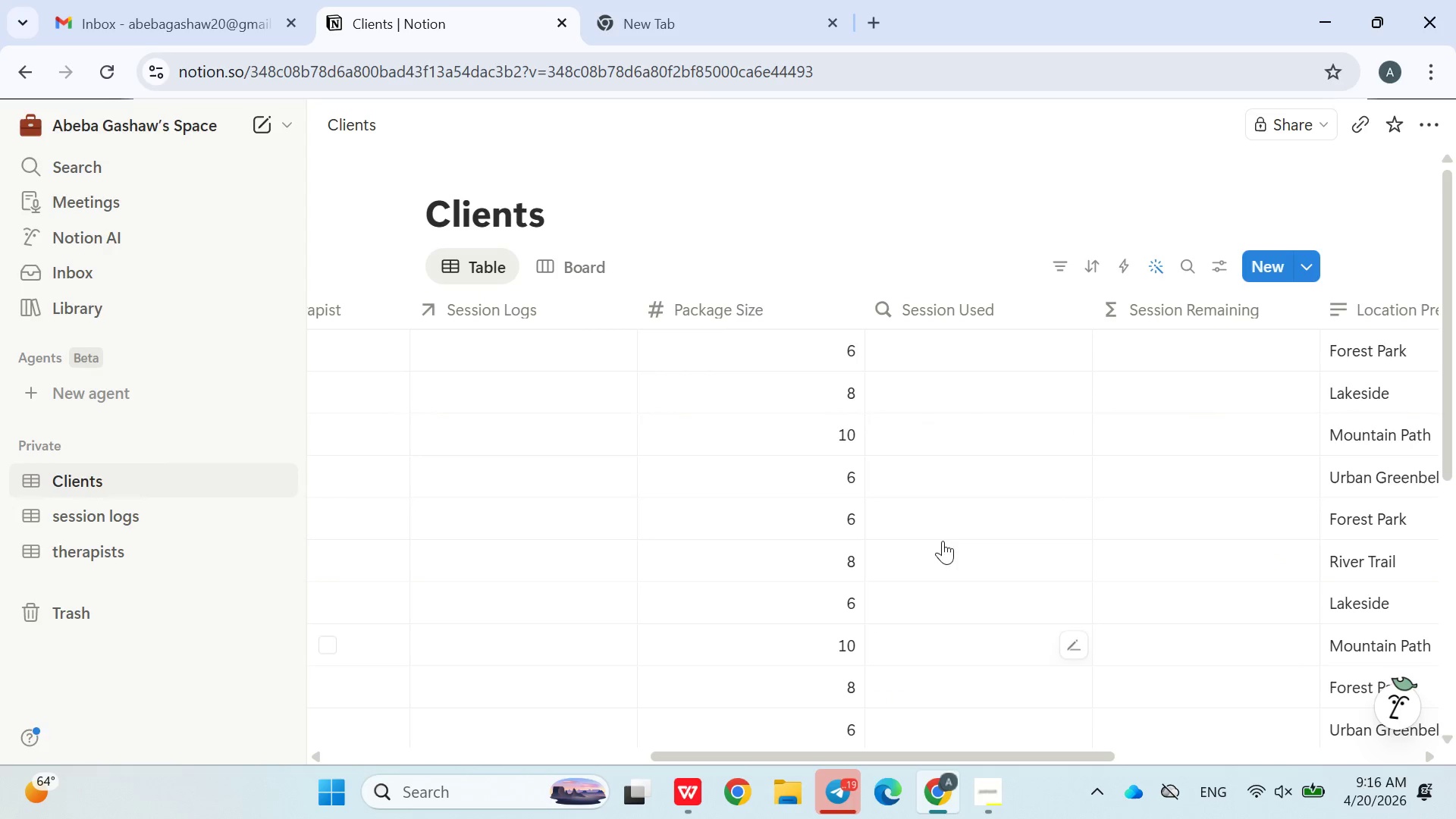 
triple_click([943, 541])
 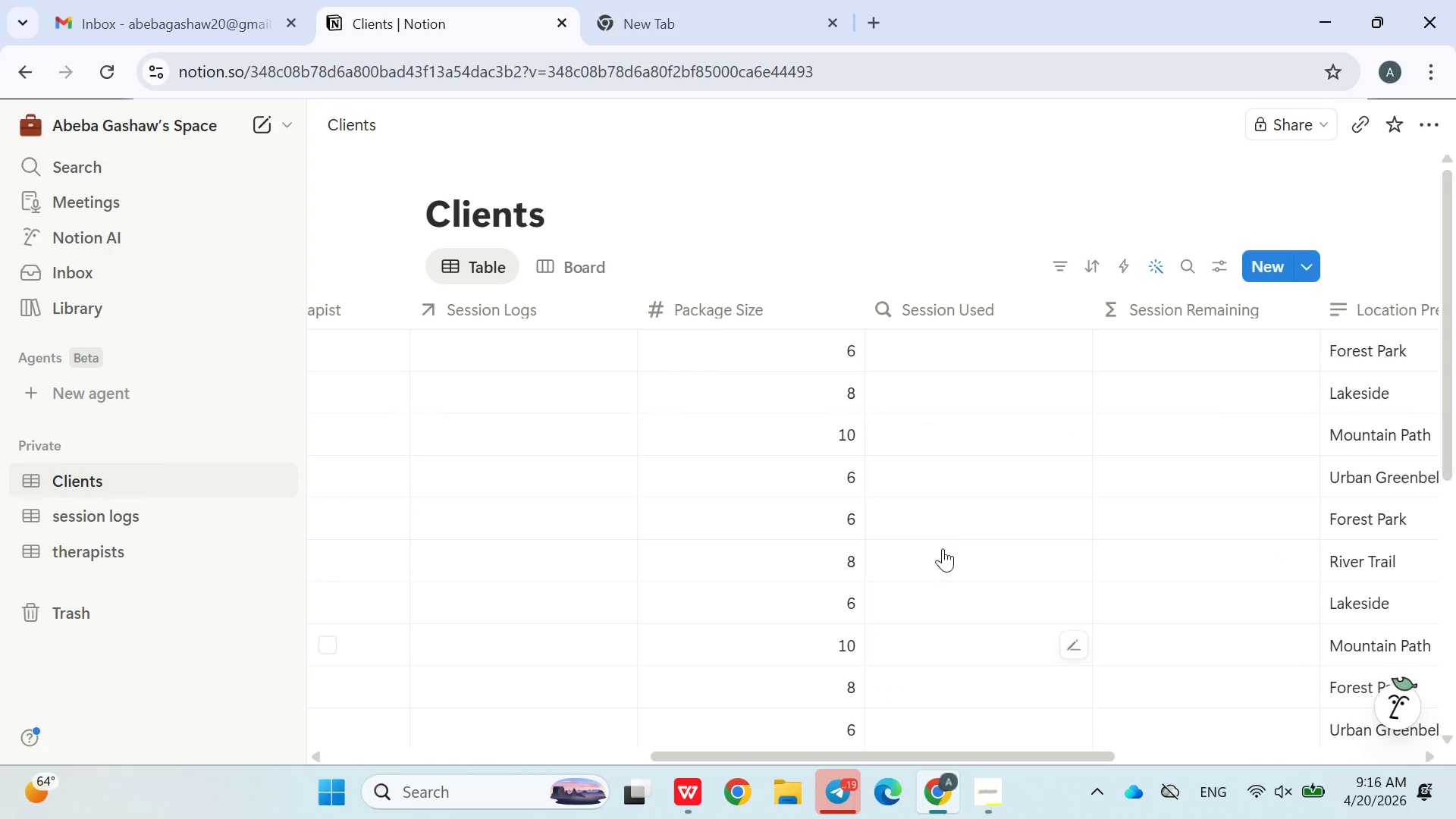 
left_click_drag(start_coordinate=[943, 541], to_coordinate=[943, 554])
 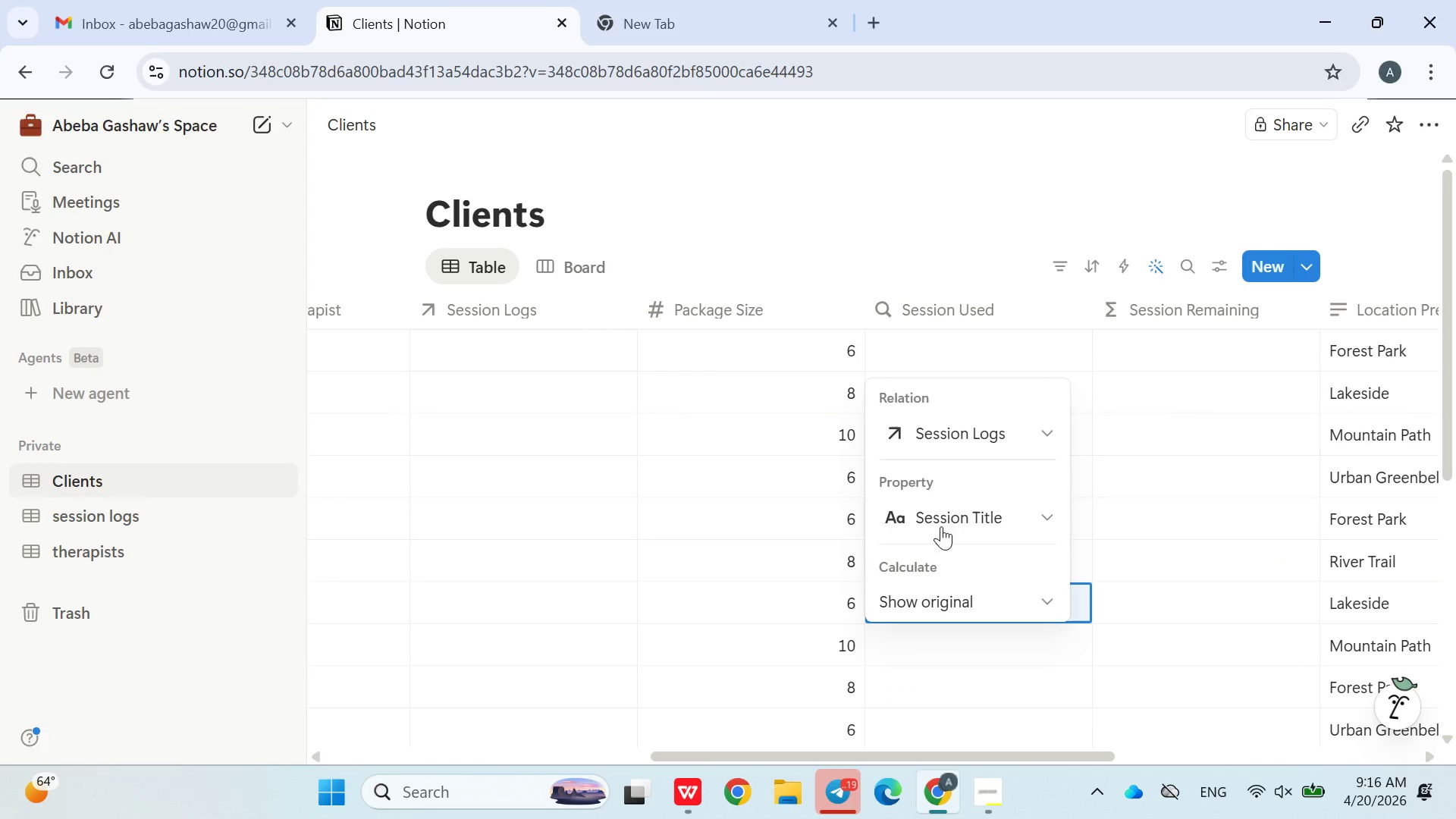 
left_click_drag(start_coordinate=[943, 538], to_coordinate=[941, 526])
 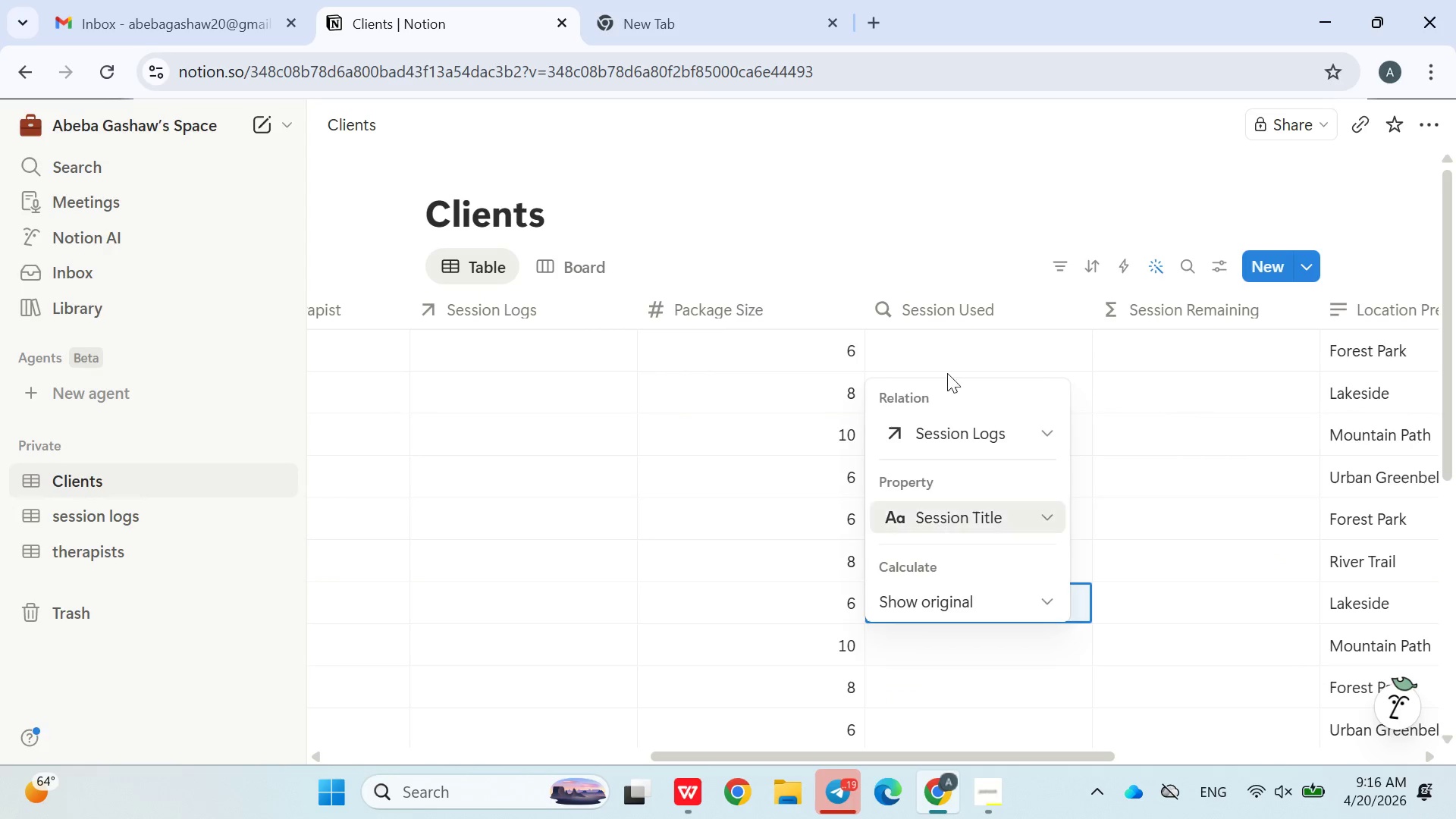 
left_click_drag(start_coordinate=[942, 414], to_coordinate=[943, 402])
 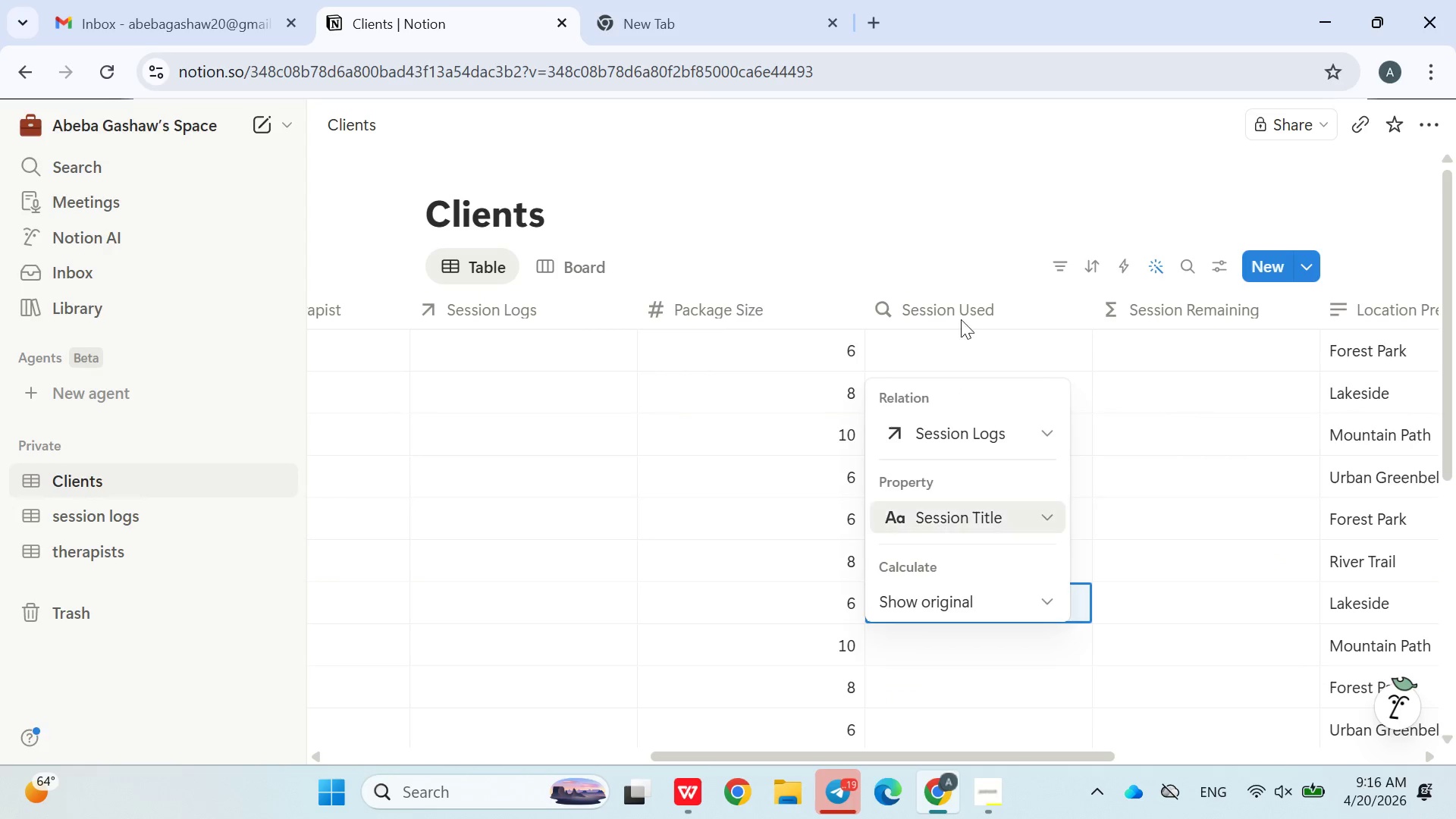 
left_click_drag(start_coordinate=[954, 342], to_coordinate=[956, 332])
 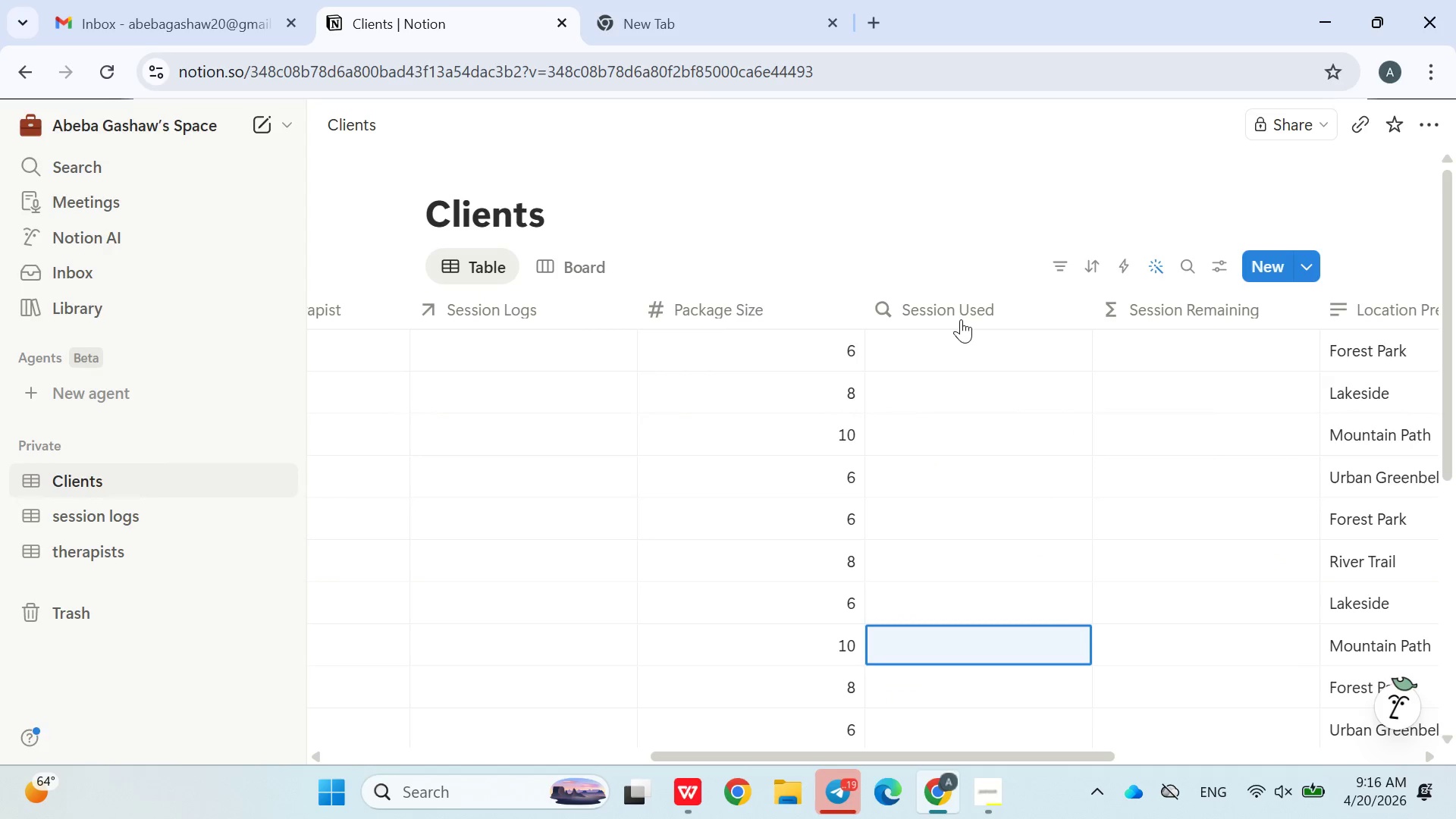 
left_click_drag(start_coordinate=[961, 319], to_coordinate=[960, 141])
 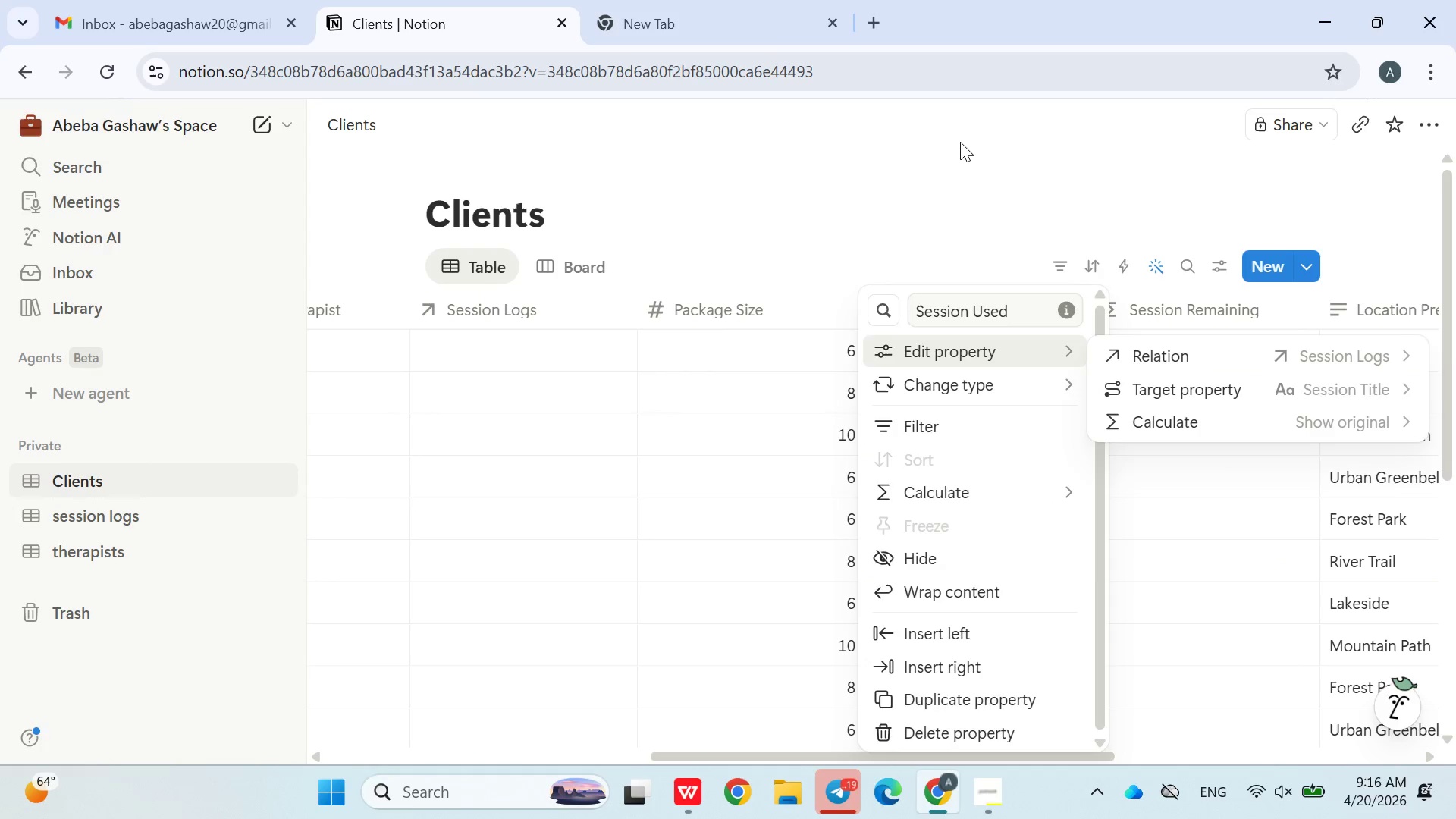 
double_click([960, 142])
 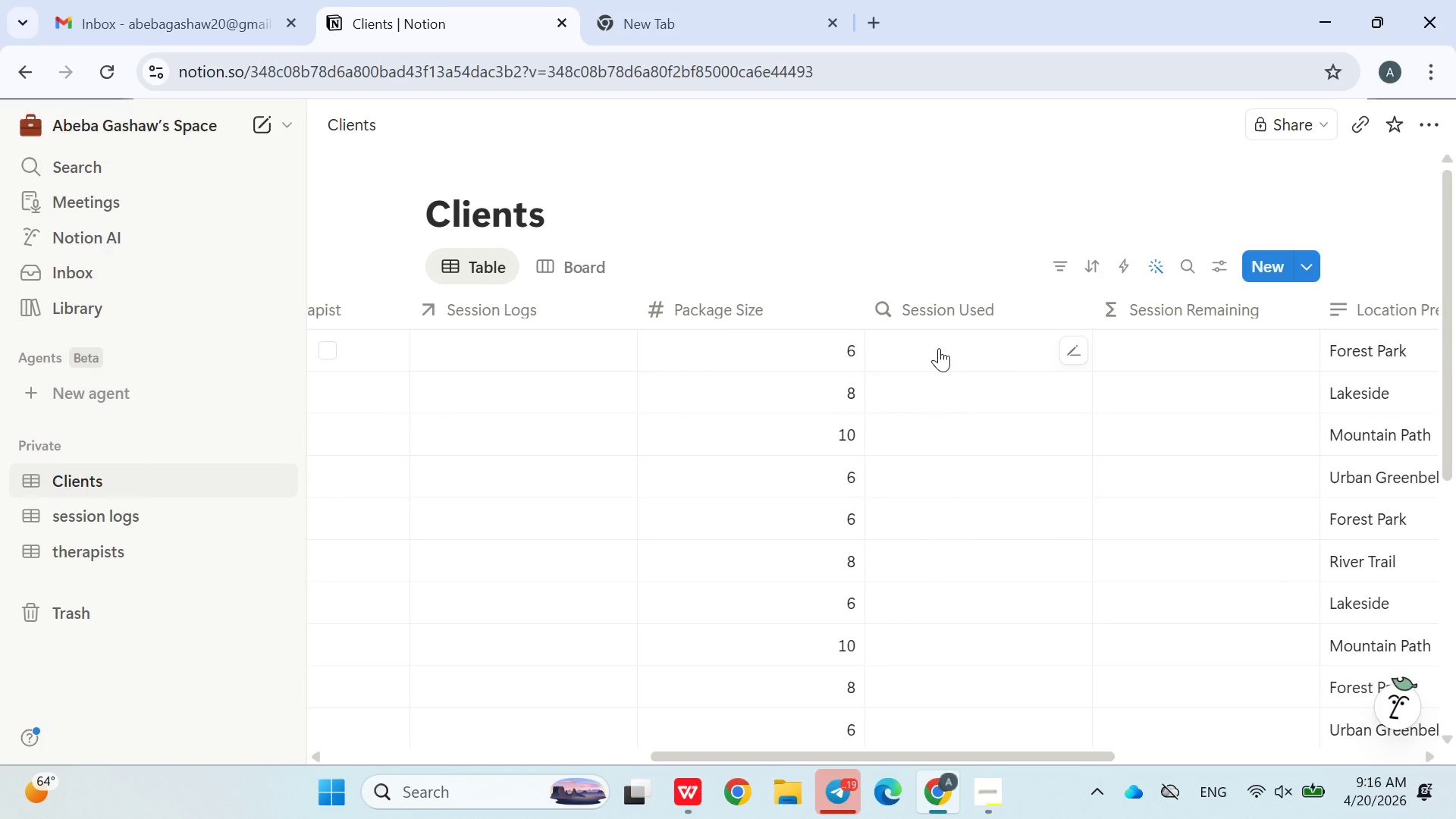 
left_click([939, 348])
 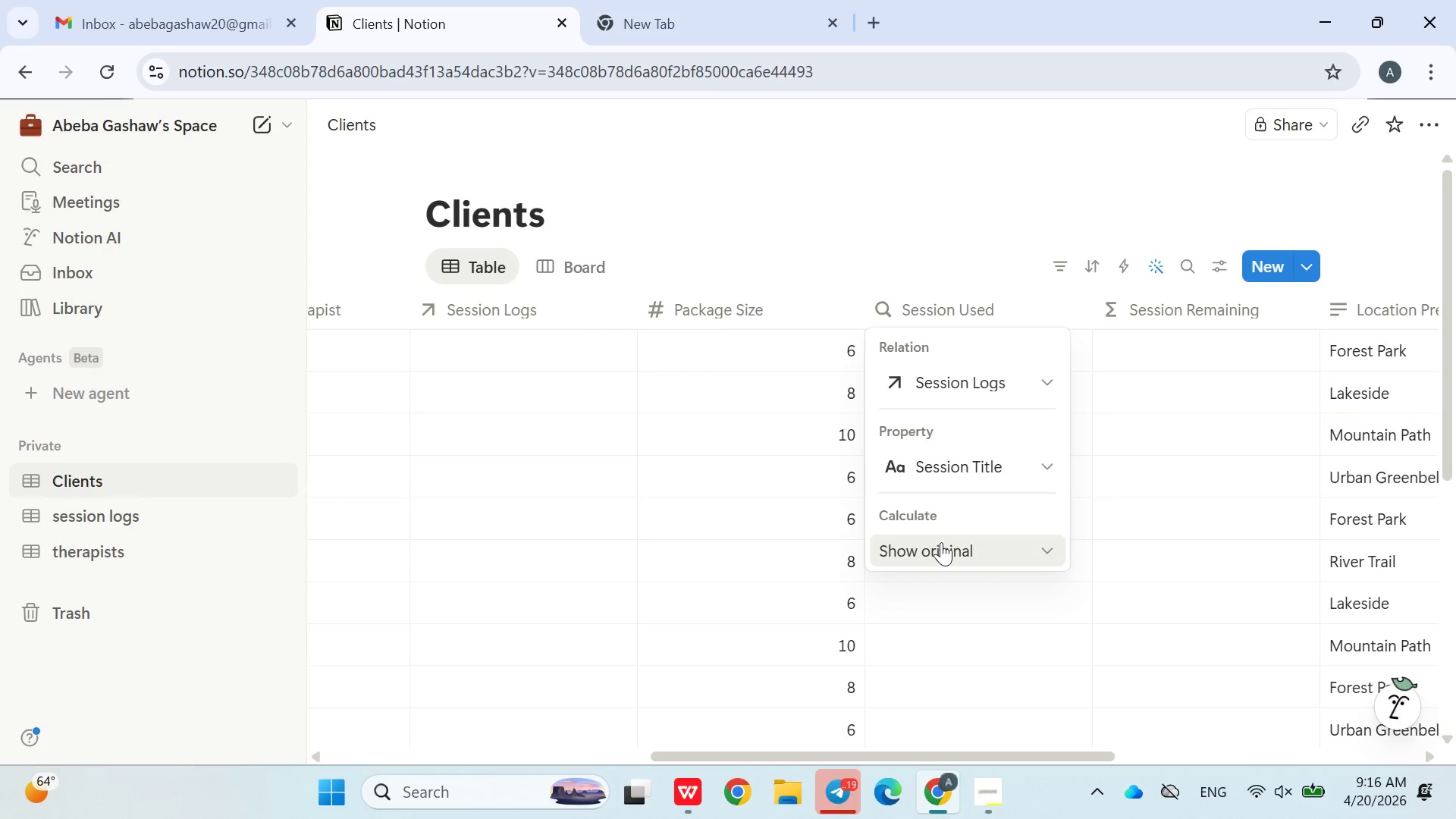 
left_click([941, 542])
 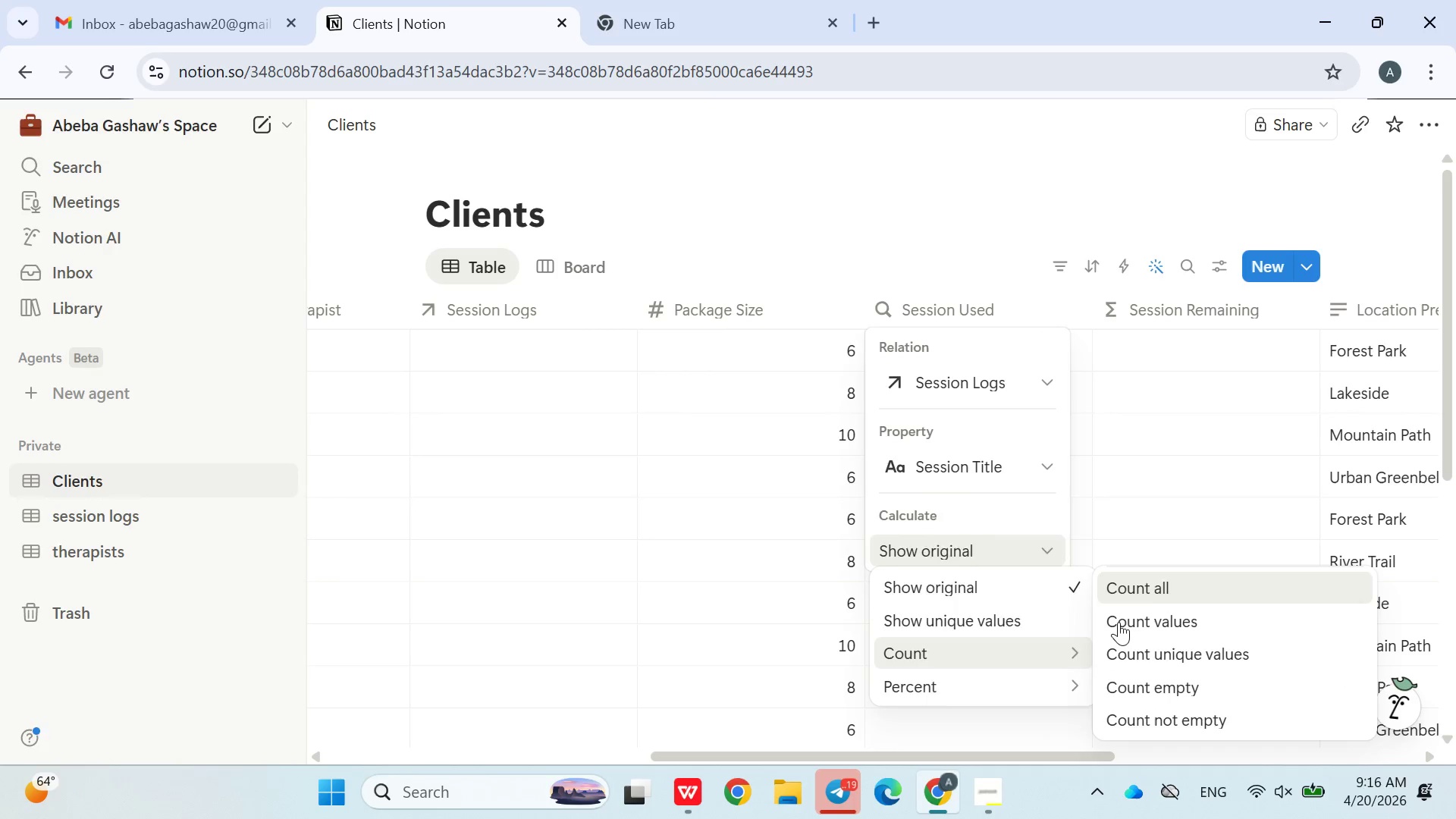 
left_click([1134, 593])
 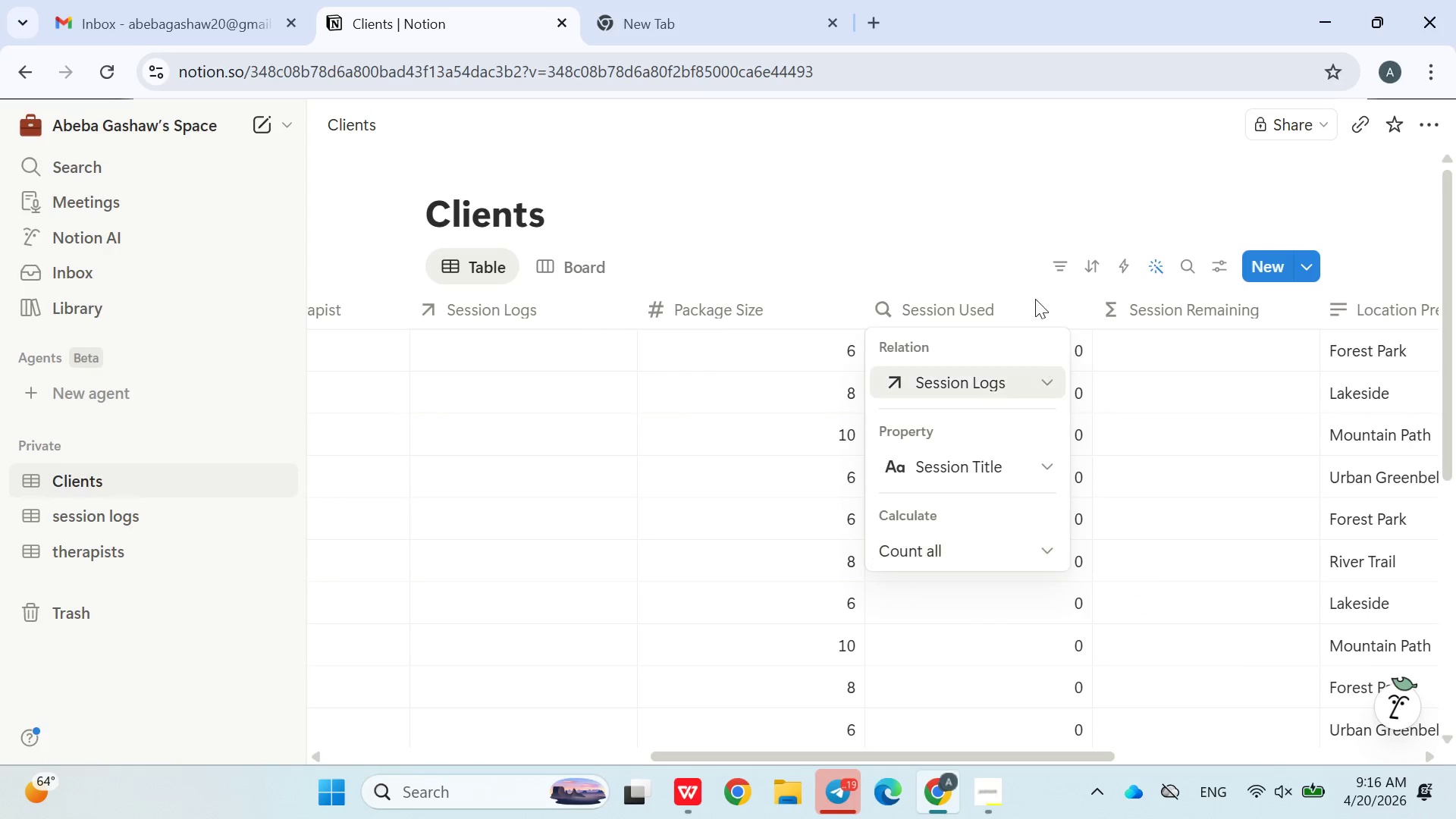 
left_click([989, 223])
 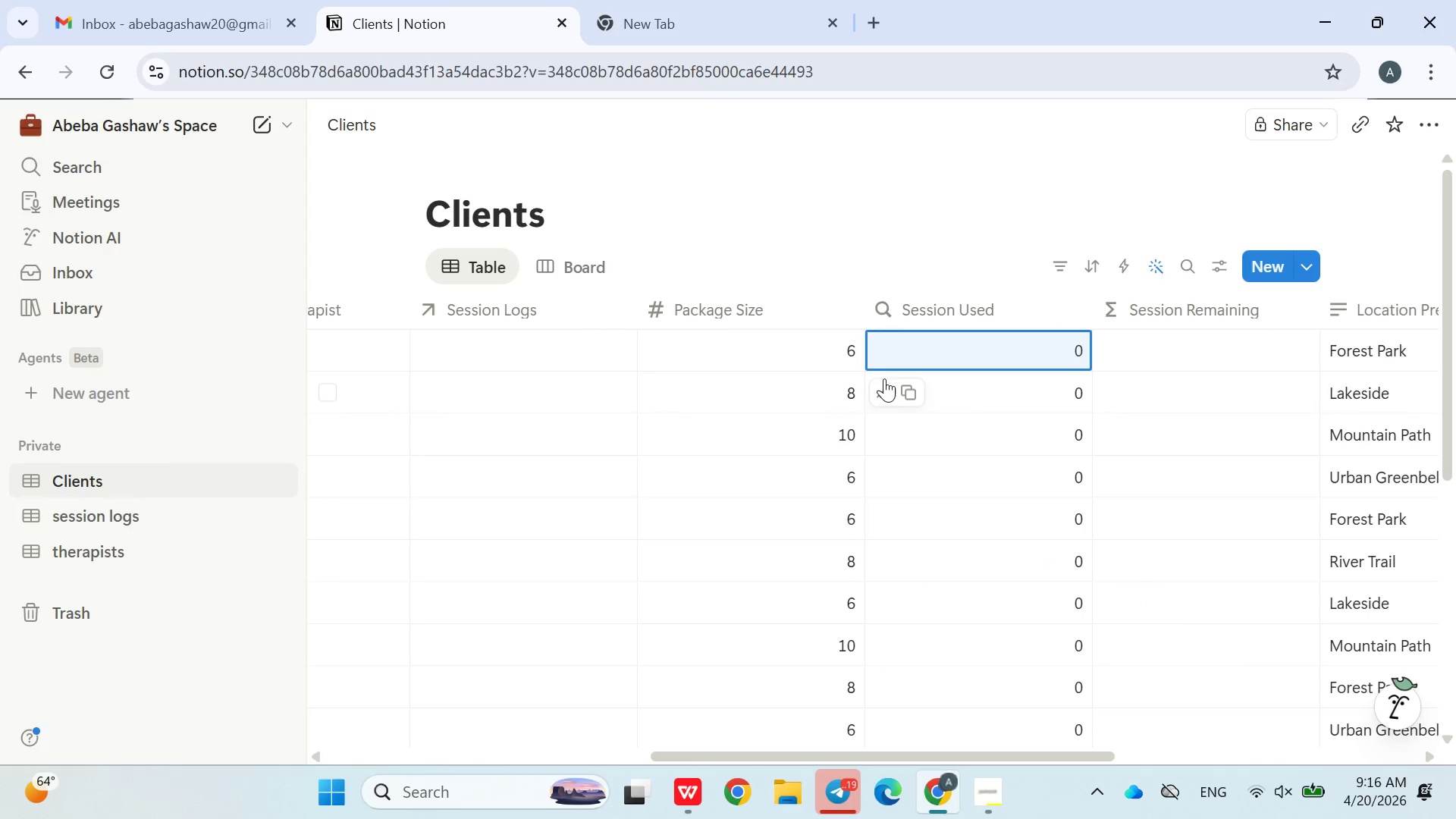 
left_click_drag(start_coordinate=[856, 394], to_coordinate=[996, 351])
 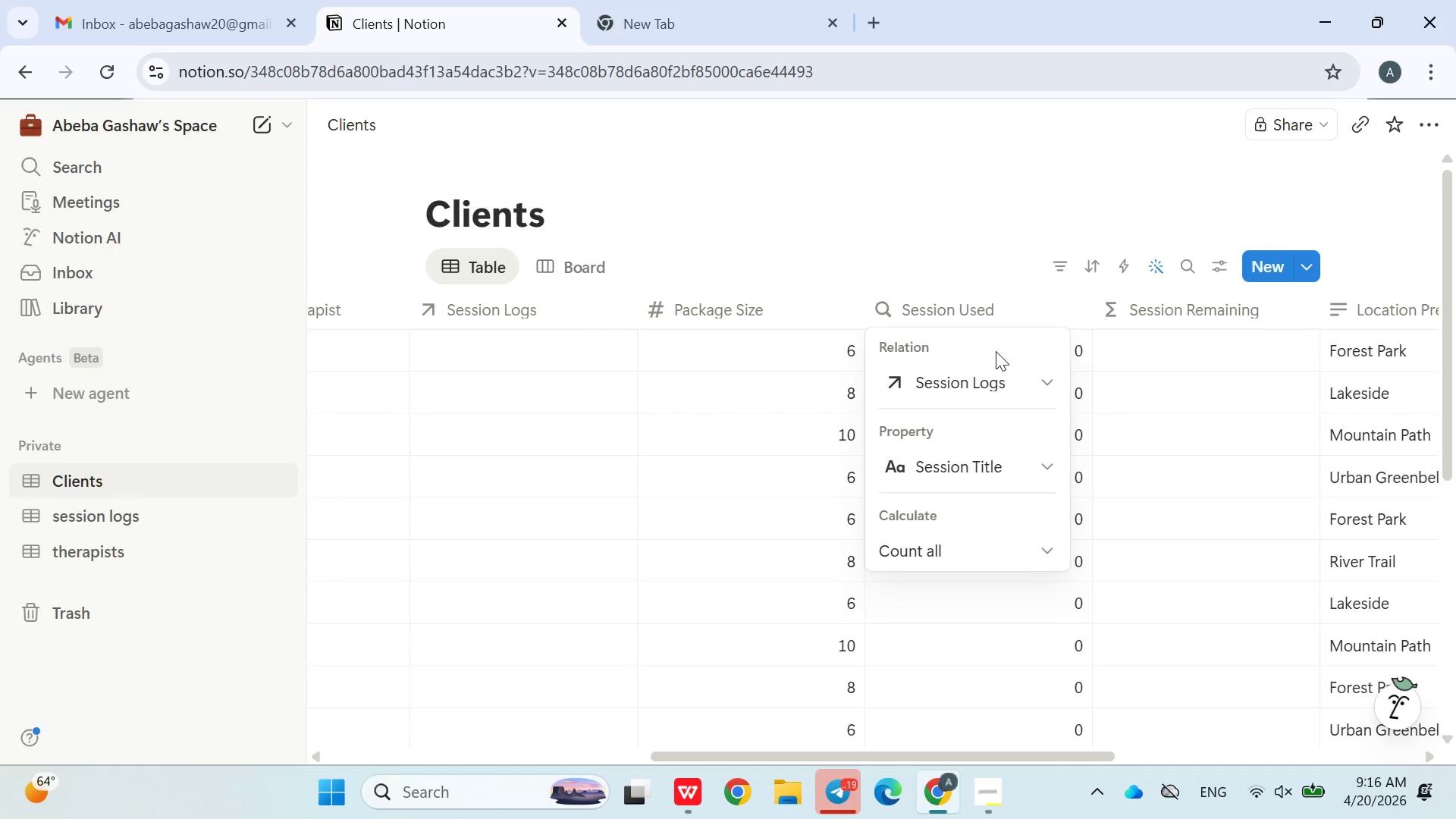 
left_click([996, 351])
 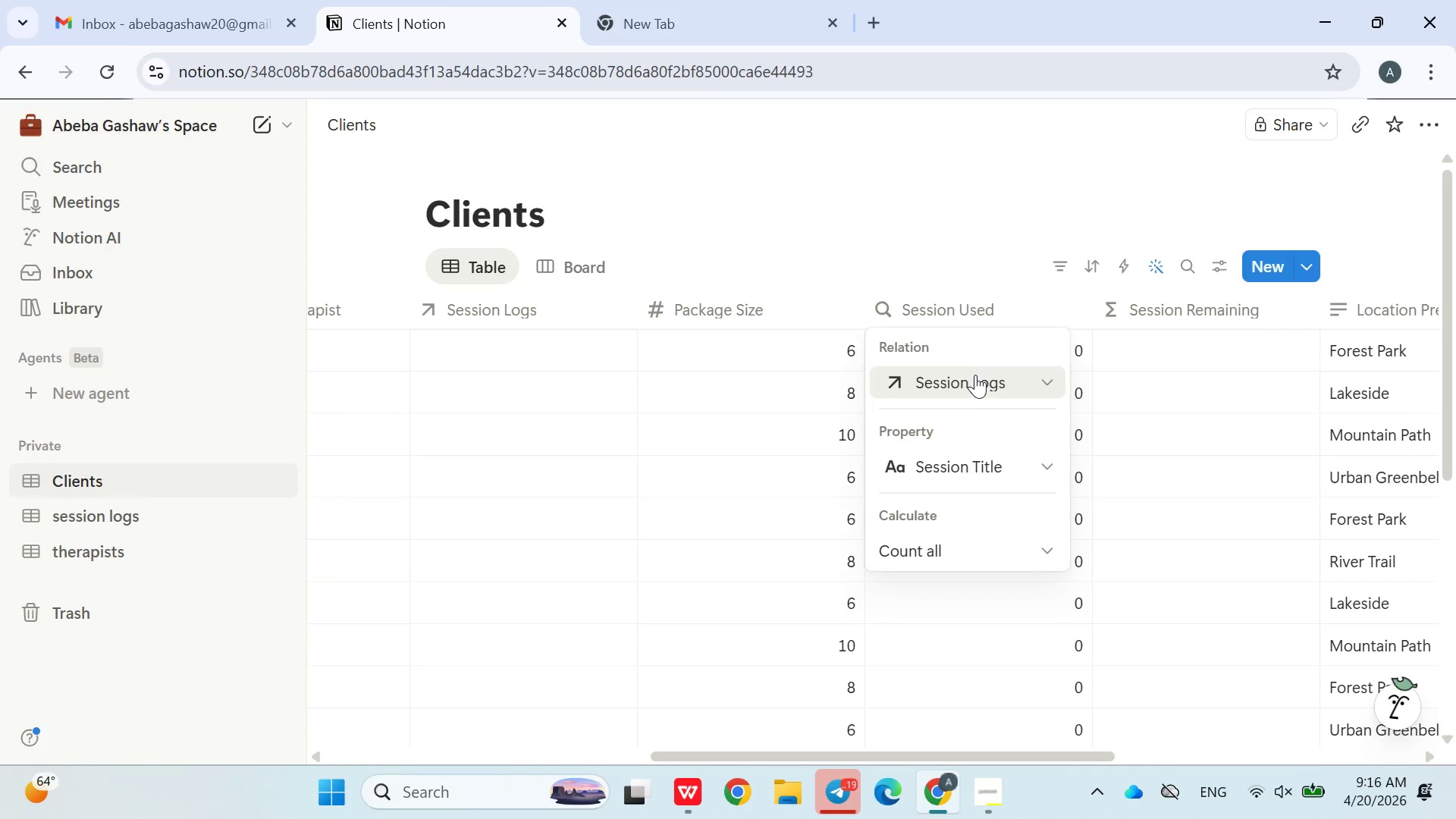 
left_click([968, 382])
 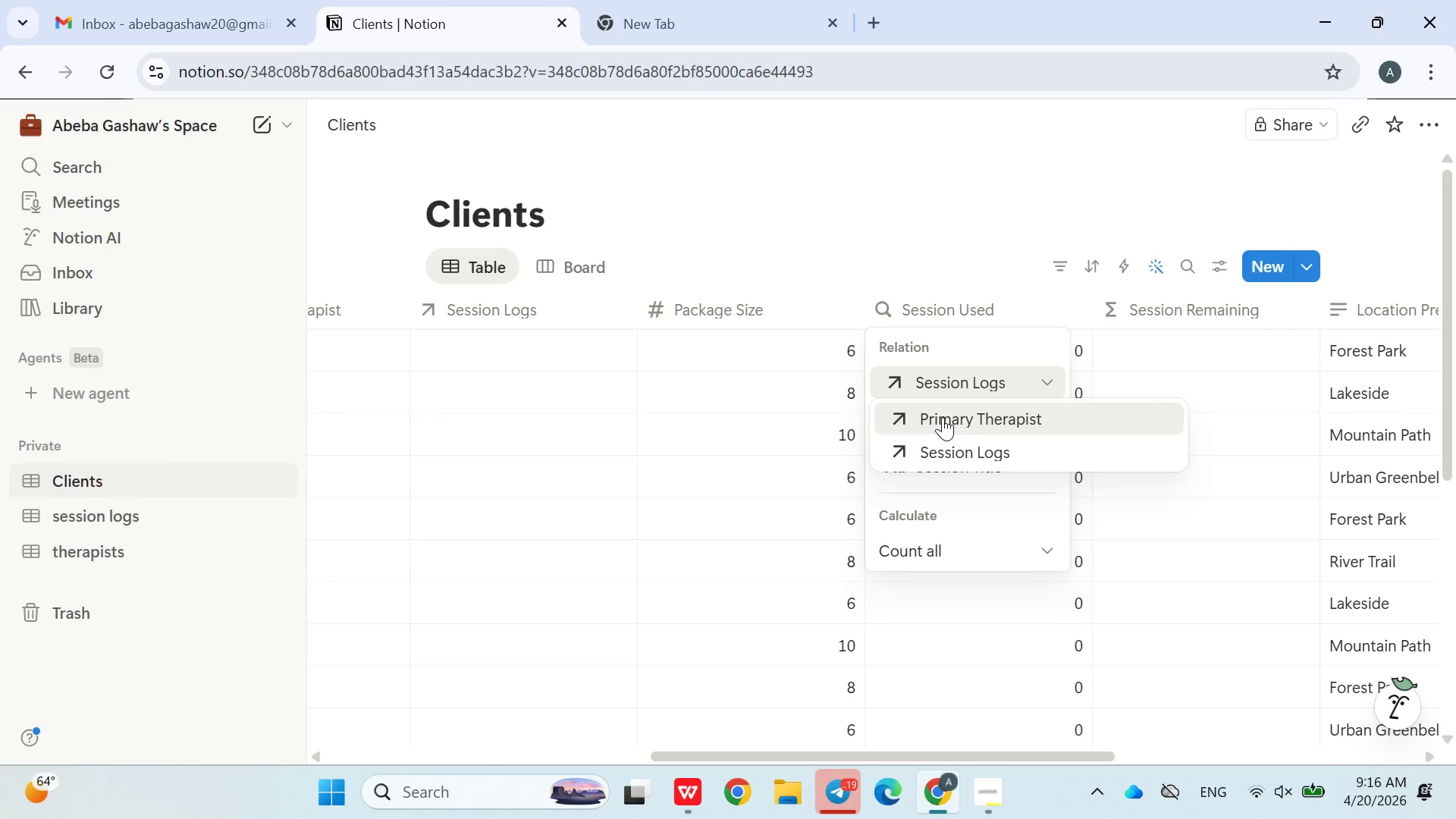 
left_click([943, 417])
 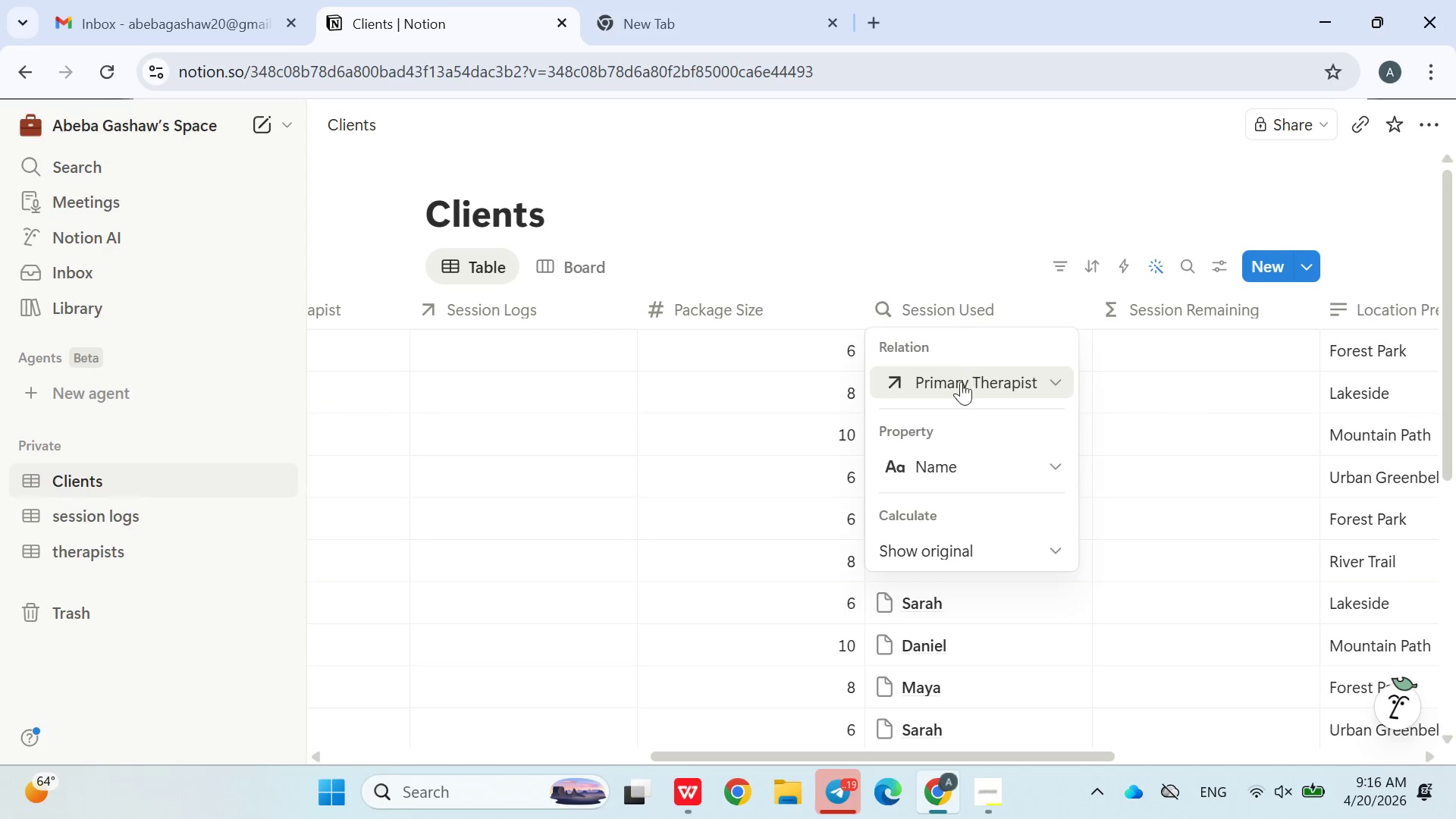 
left_click([956, 386])
 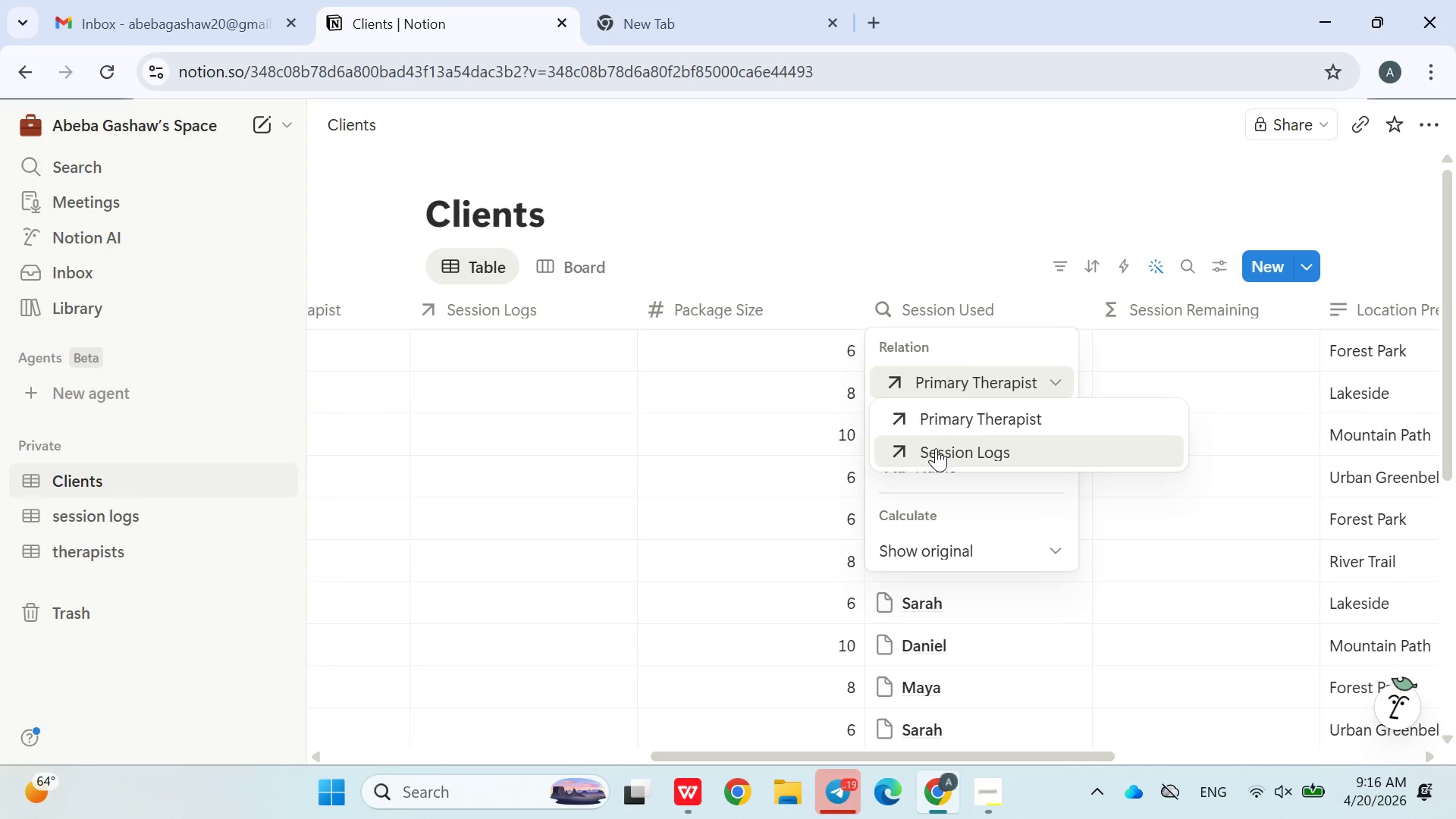 
left_click([936, 448])
 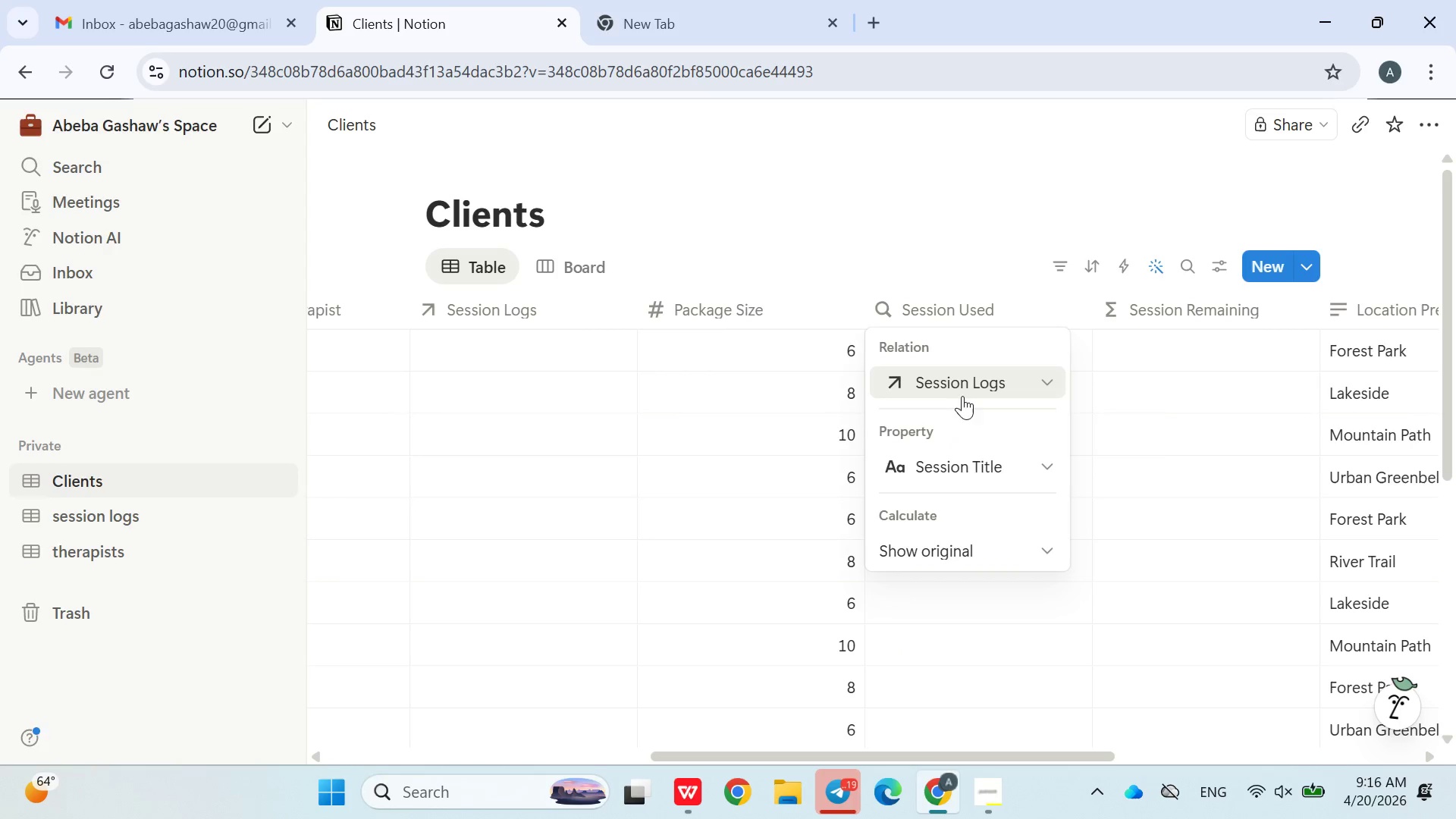 
left_click([963, 387])
 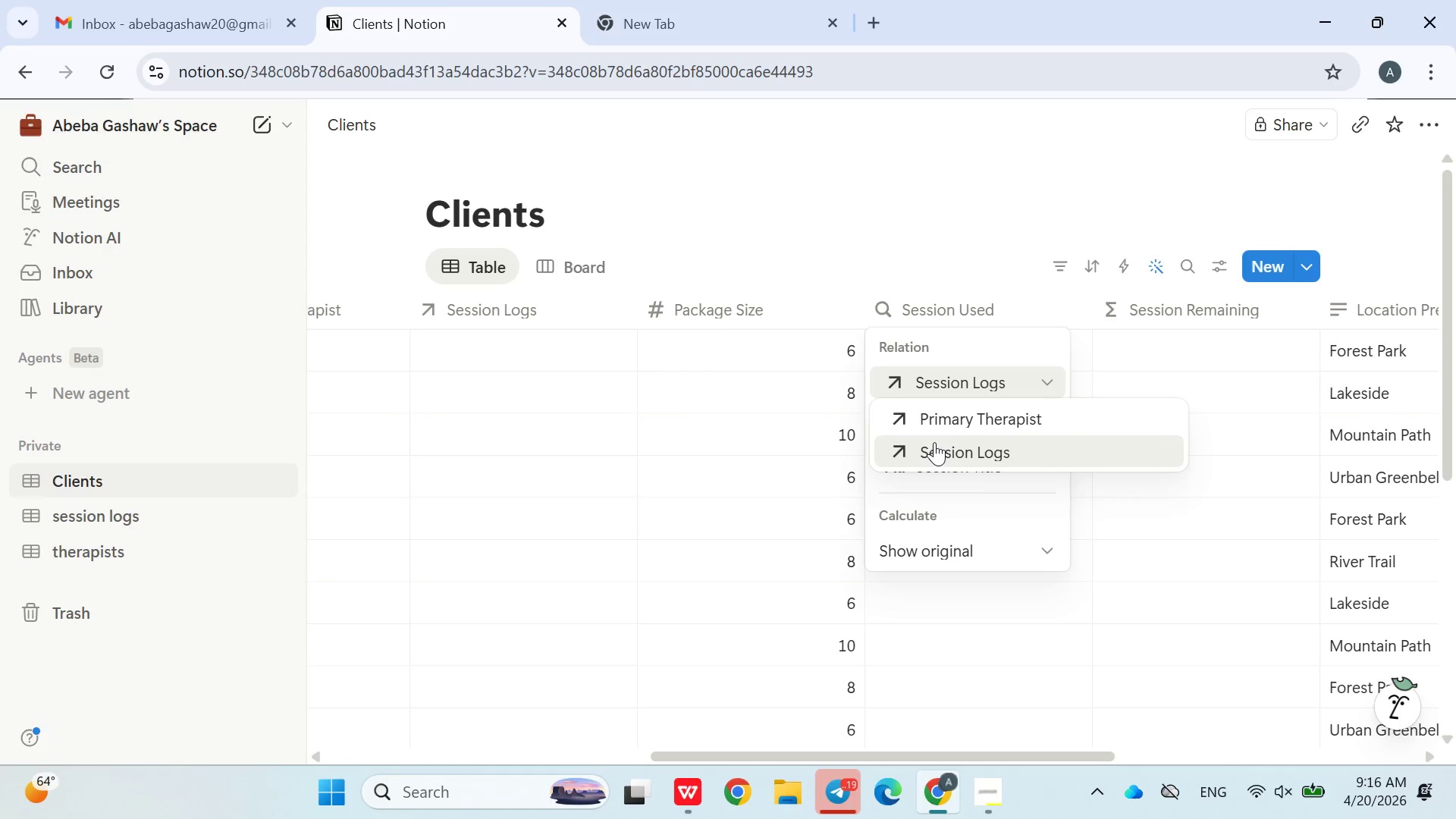 
left_click([934, 442])
 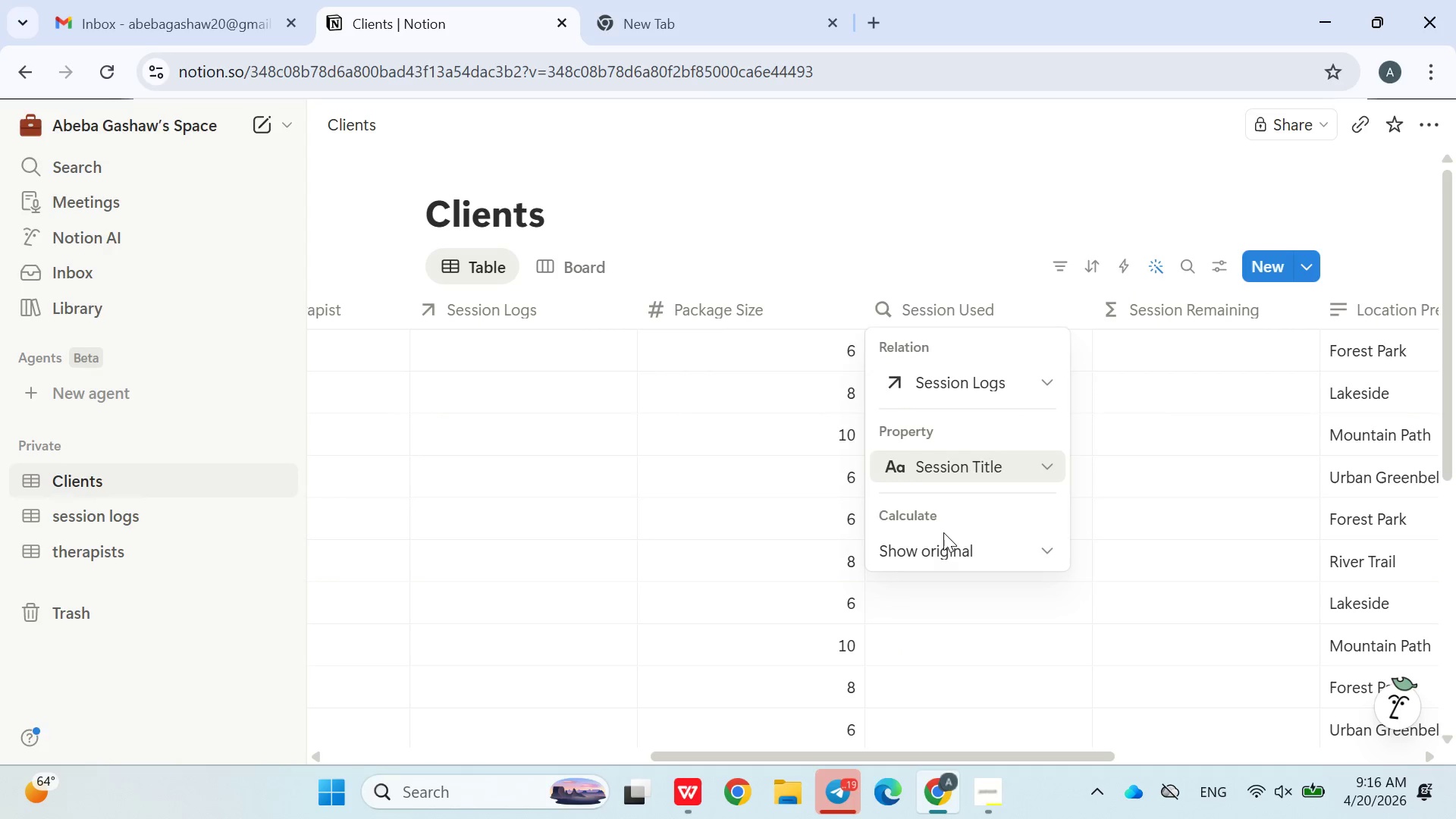 
left_click([945, 549])
 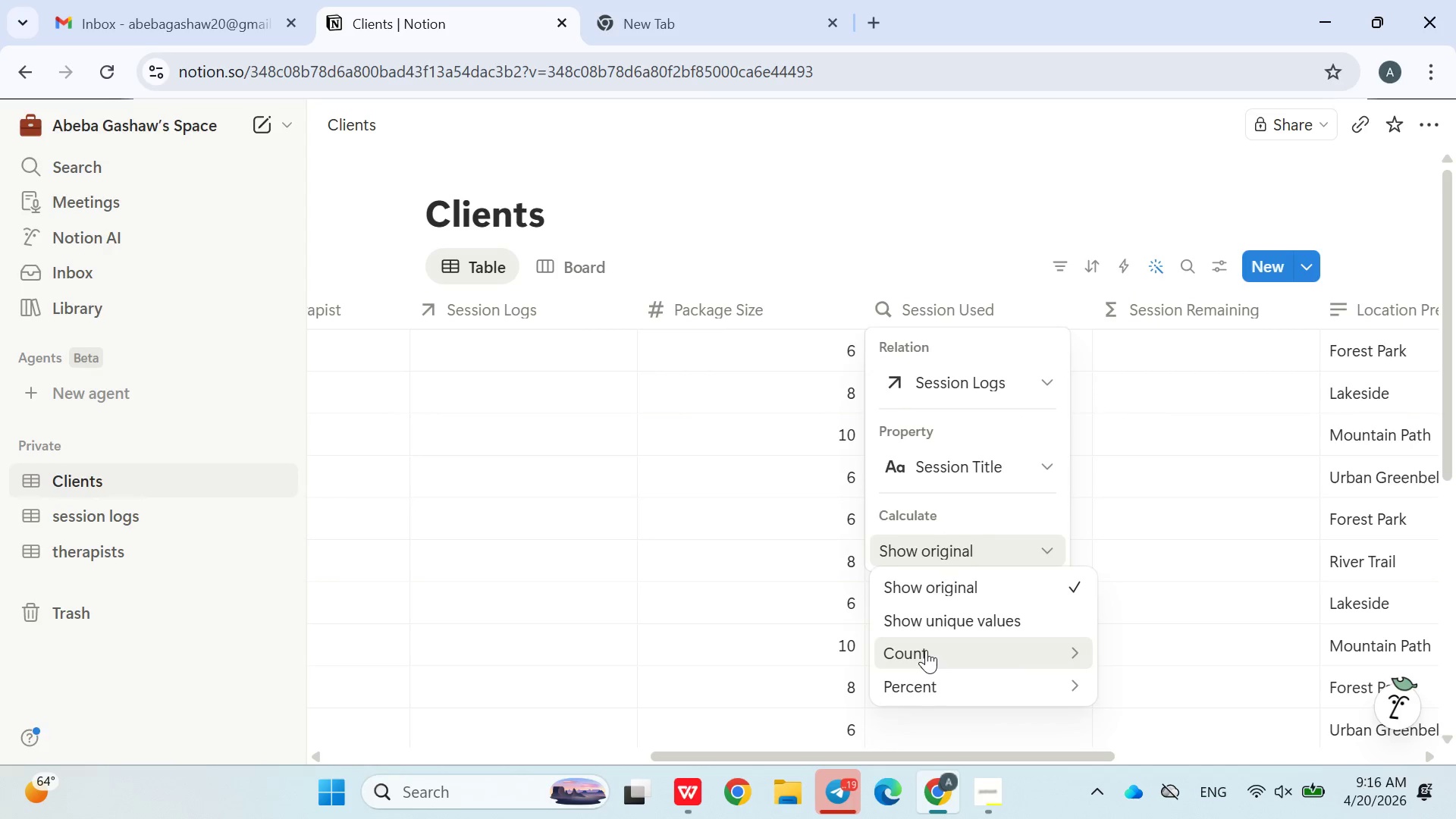 
left_click_drag(start_coordinate=[926, 650], to_coordinate=[1138, 592])
 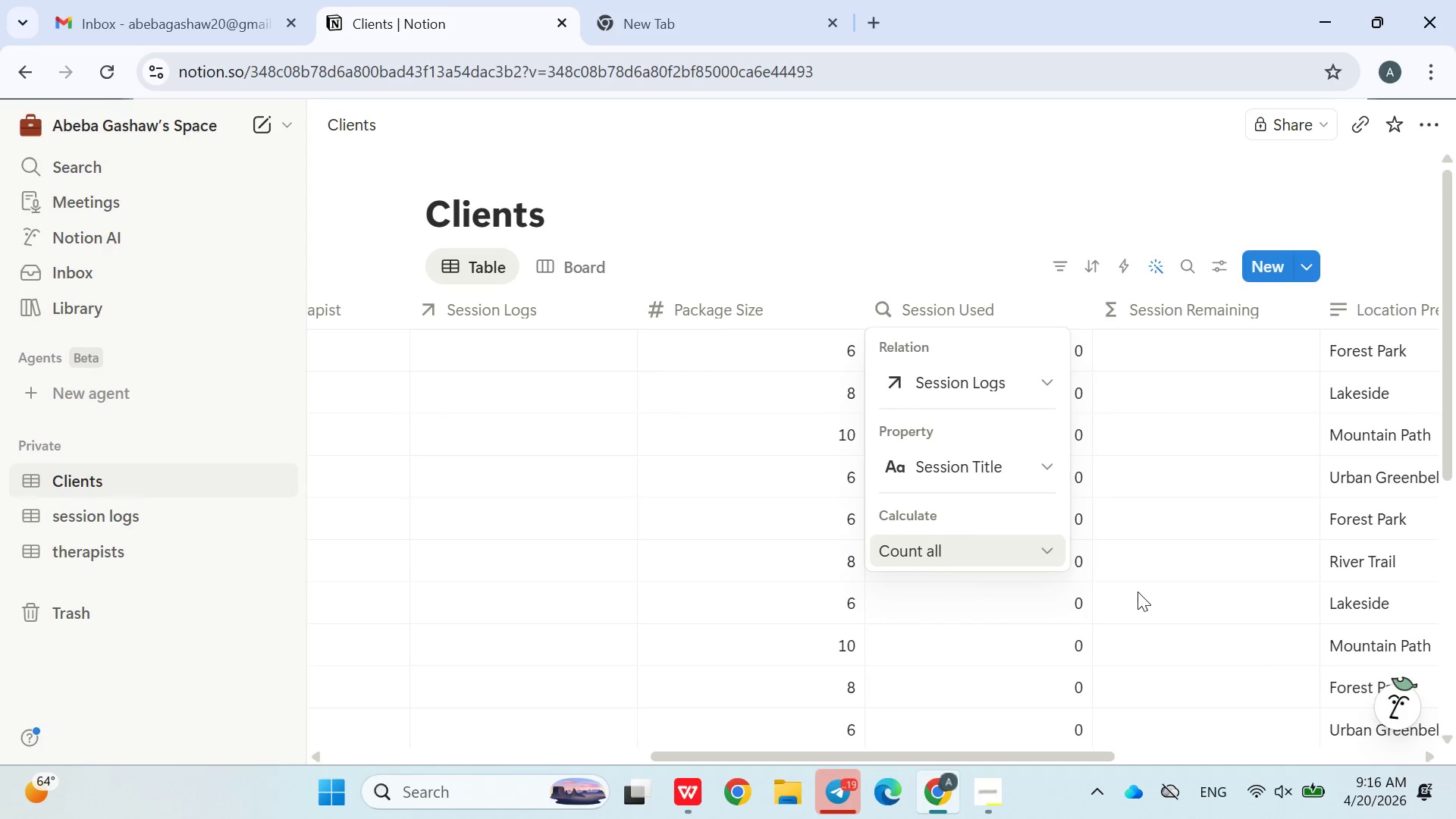 
left_click([1138, 592])
 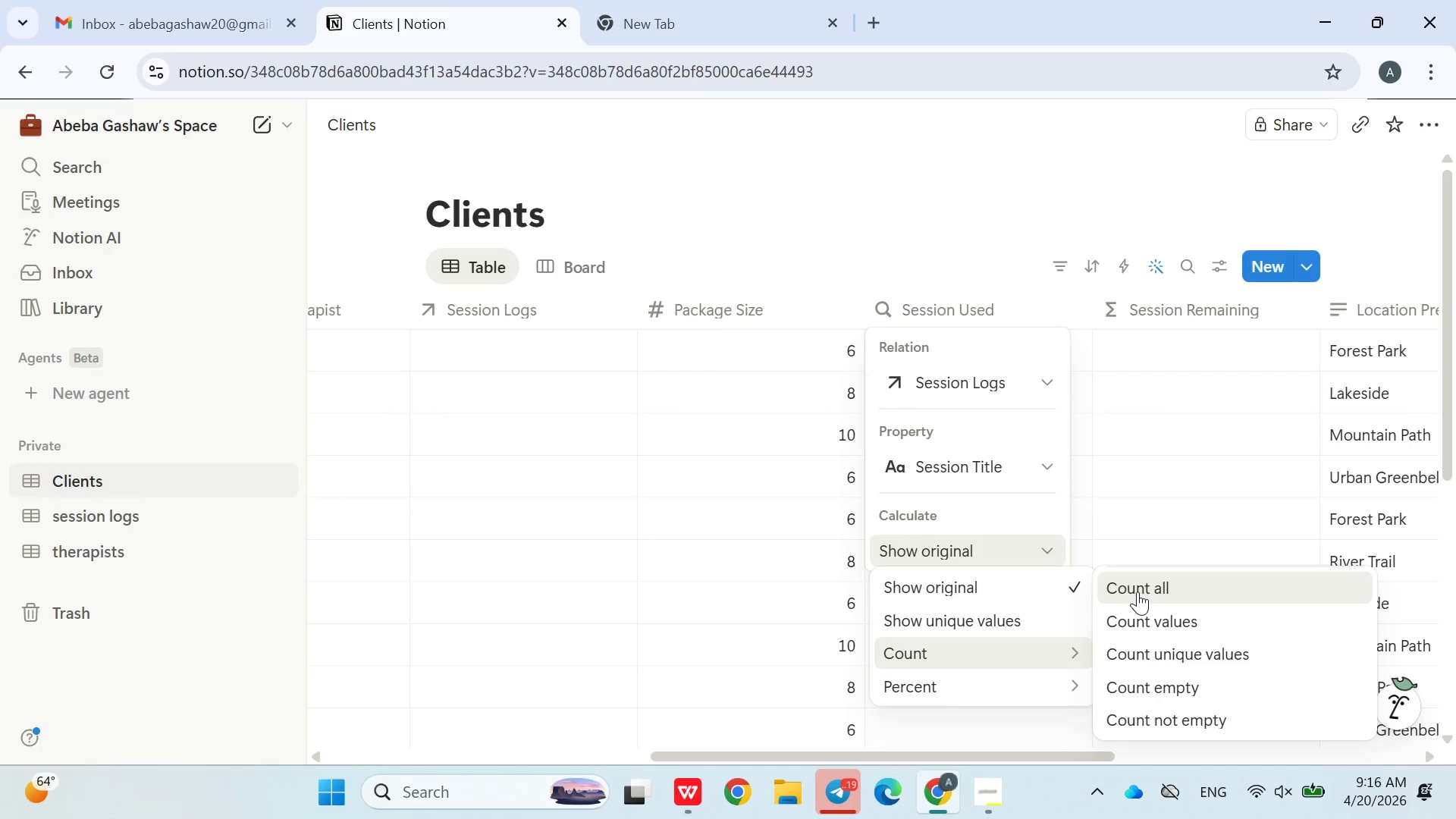 
double_click([1138, 592])
 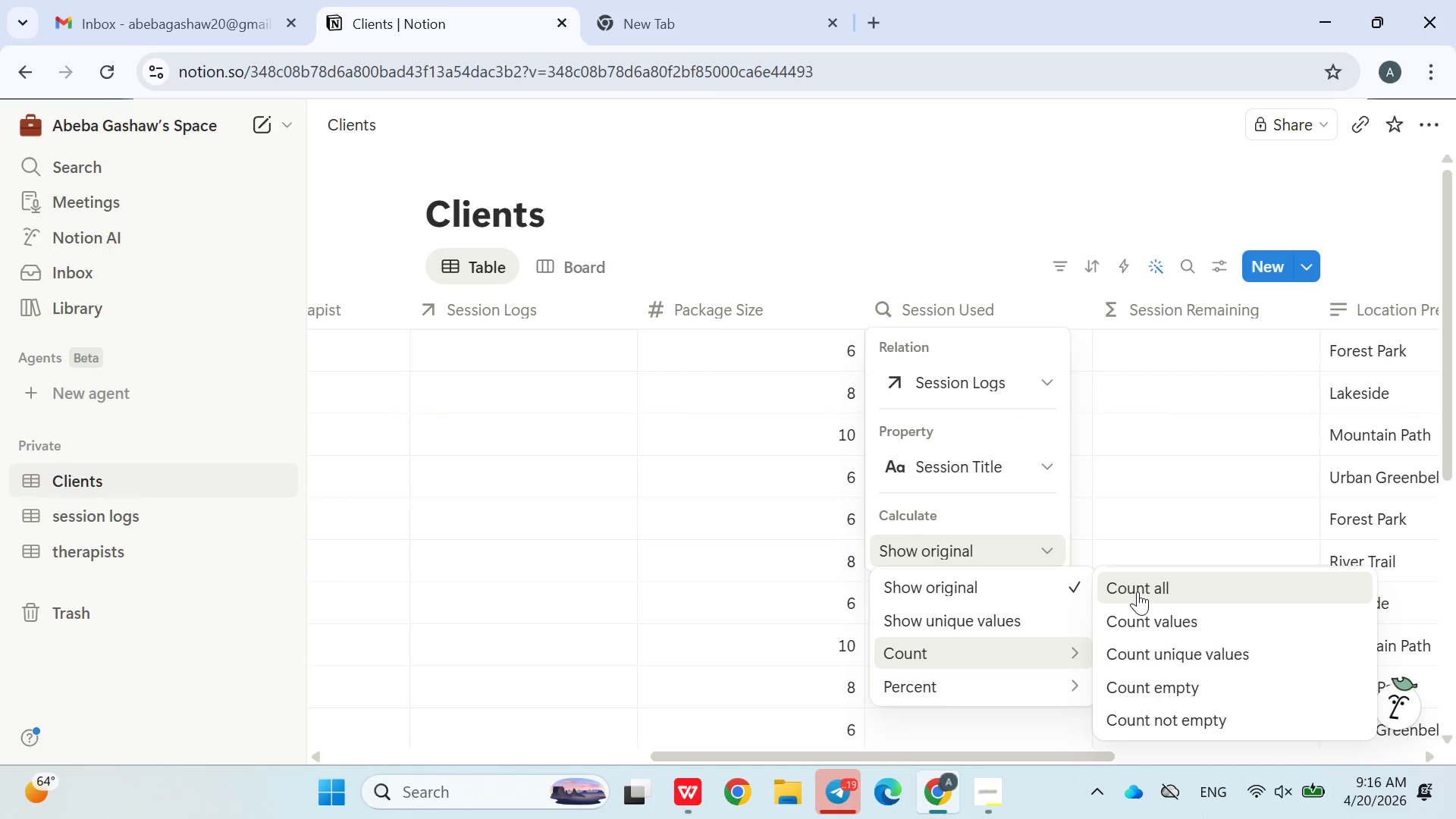 
left_click_drag(start_coordinate=[1138, 592], to_coordinate=[984, 155])
 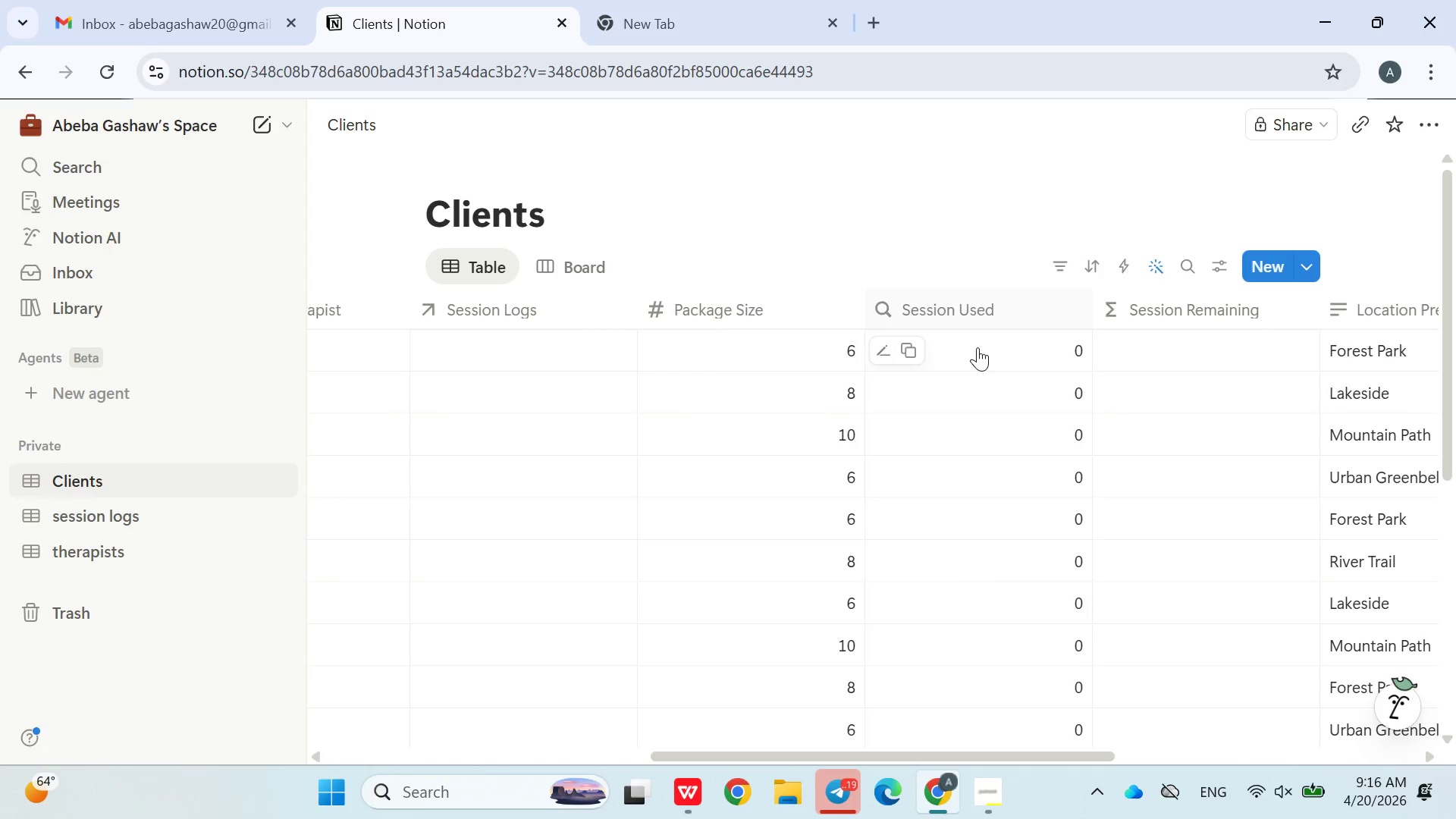 
left_click([984, 155])
 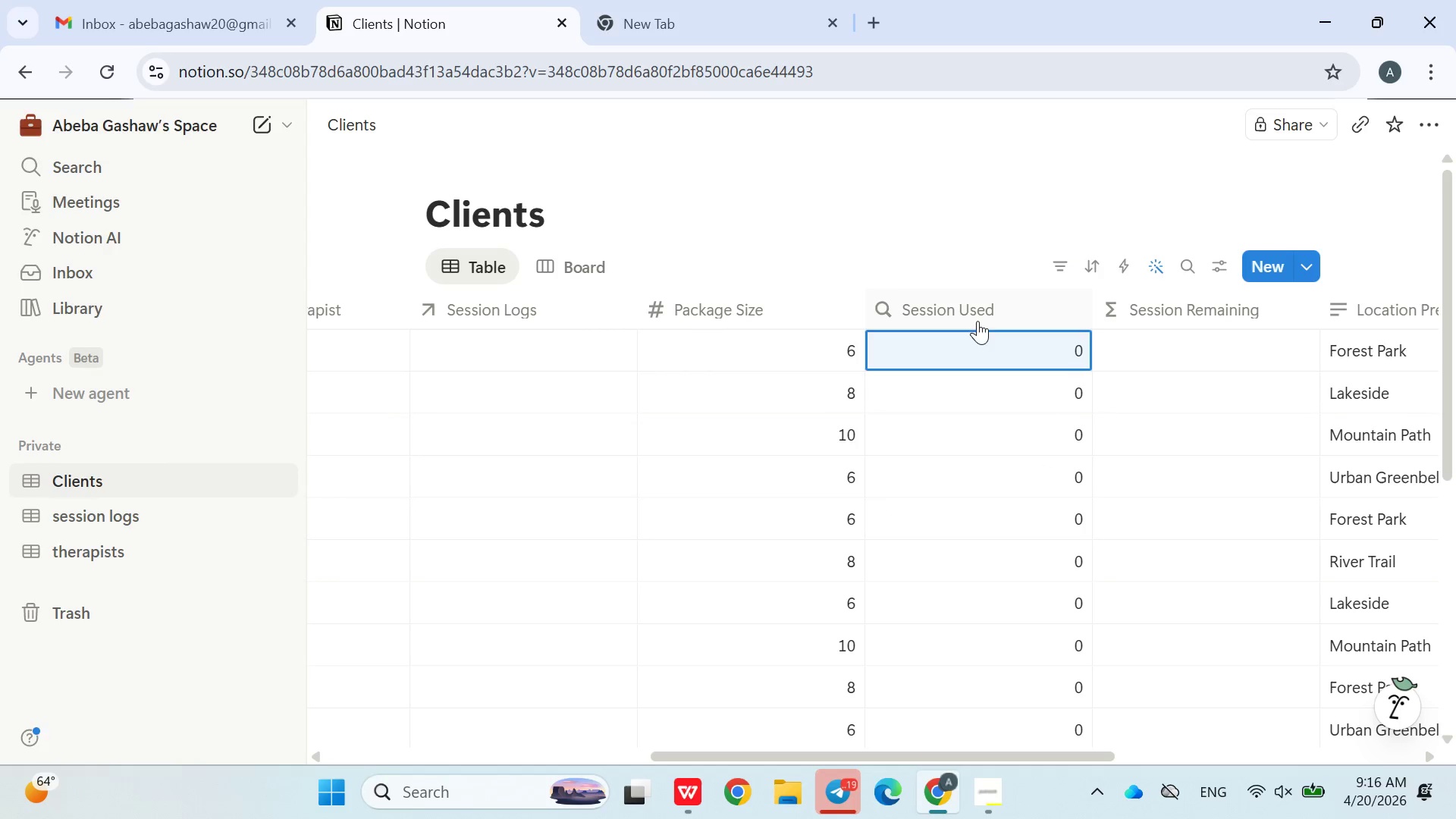 
left_click_drag(start_coordinate=[977, 331], to_coordinate=[977, 326])
 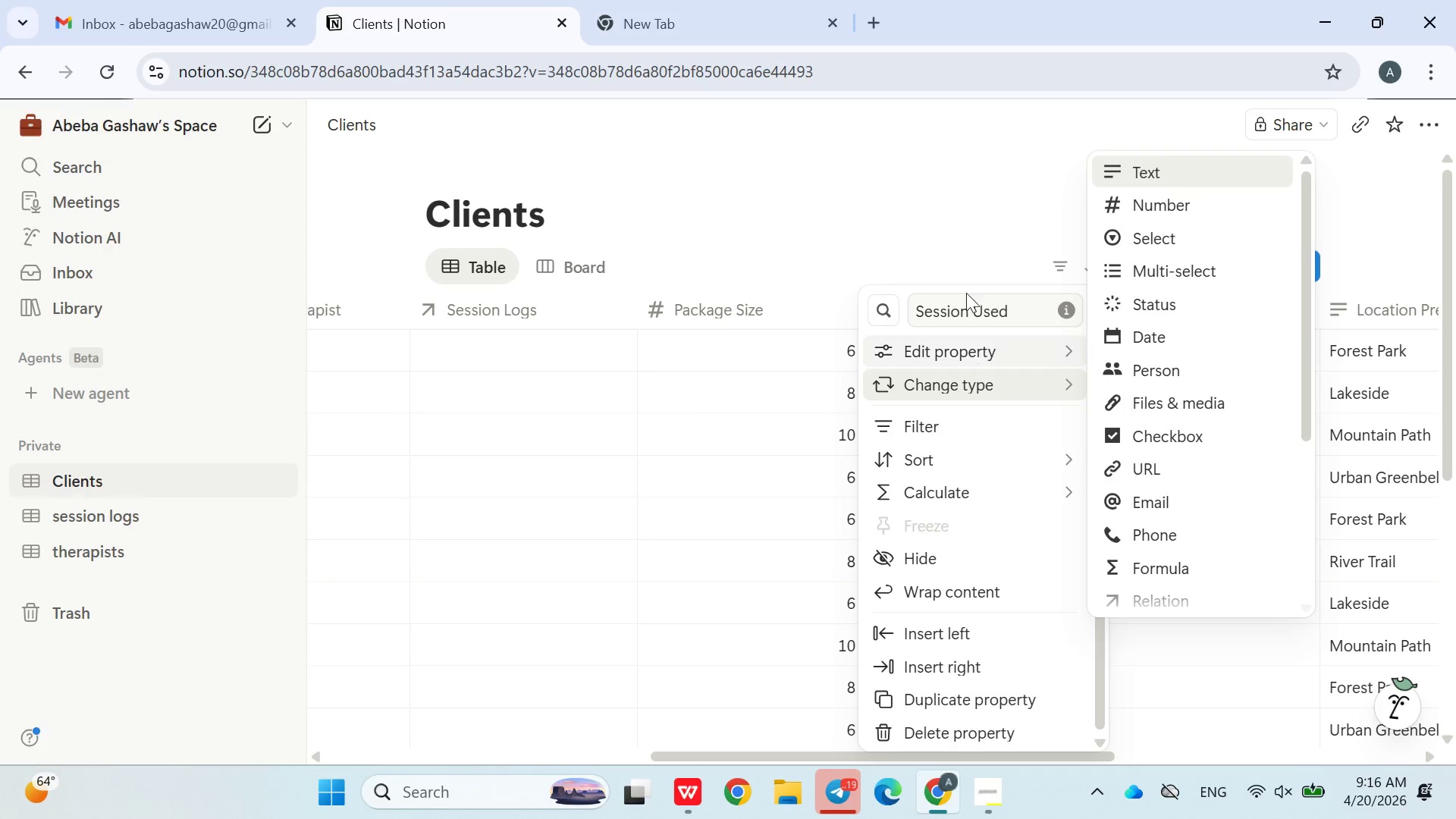 
left_click([941, 218])
 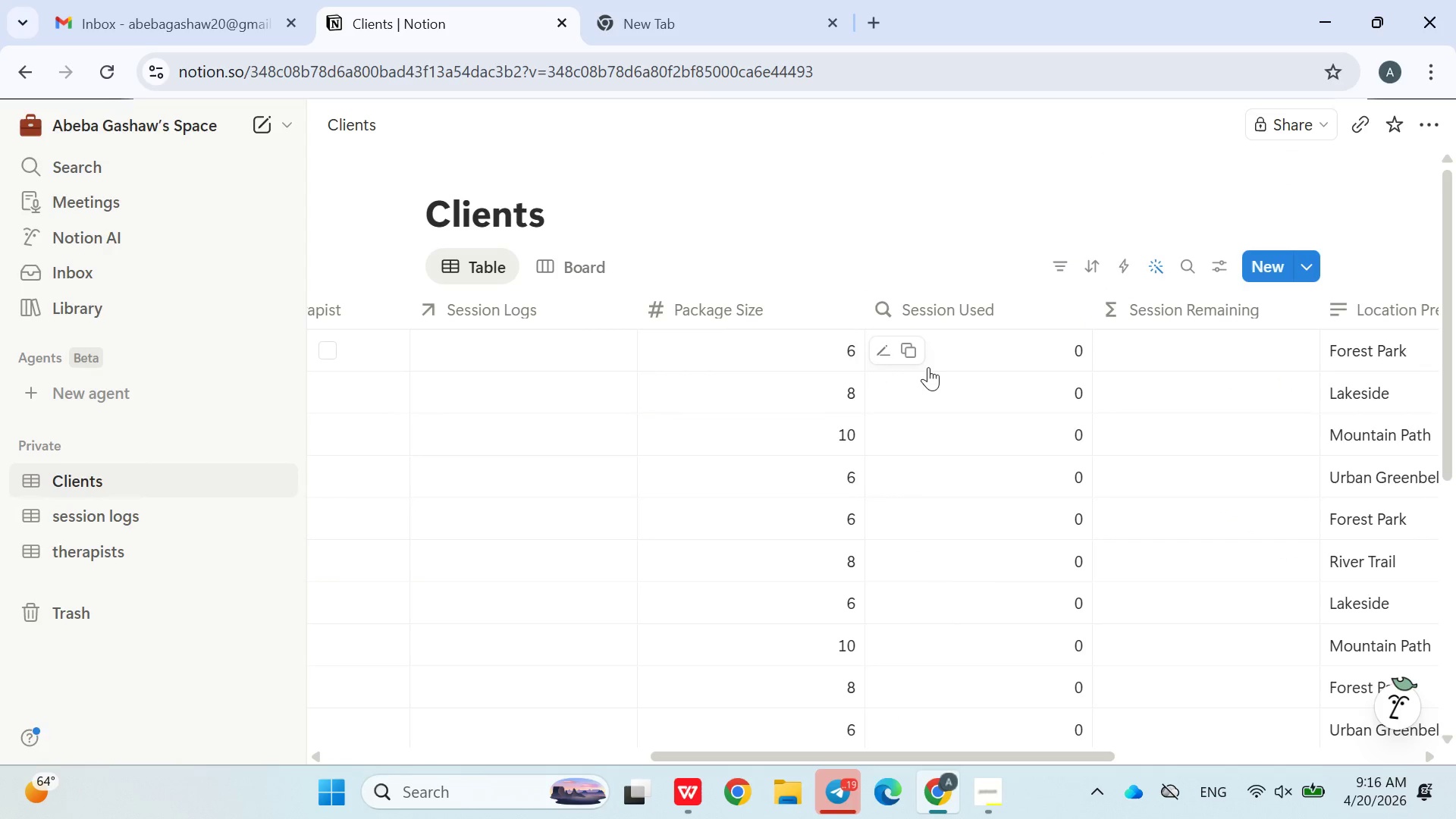 
left_click([942, 352])
 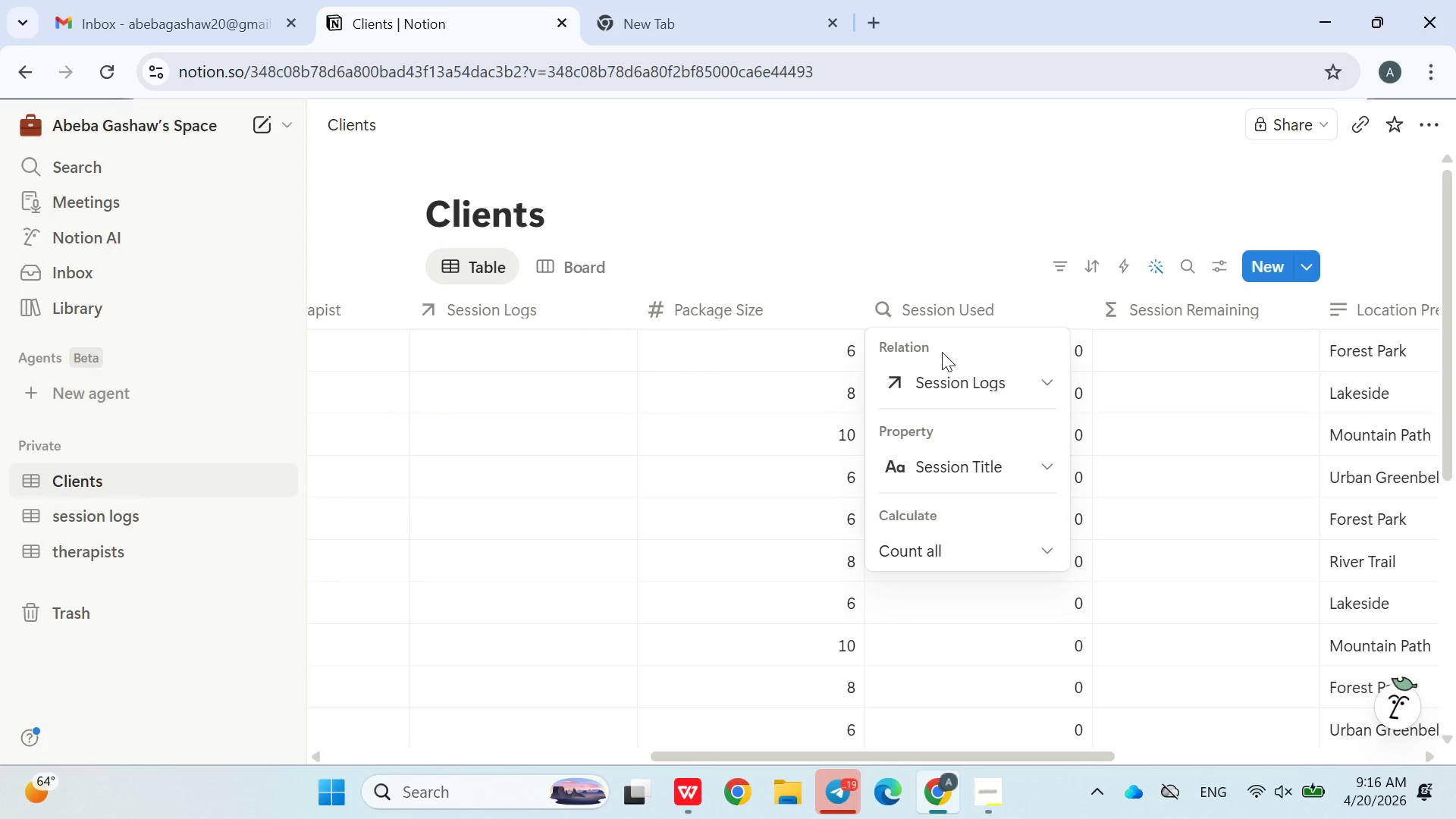 
left_click([942, 352])
 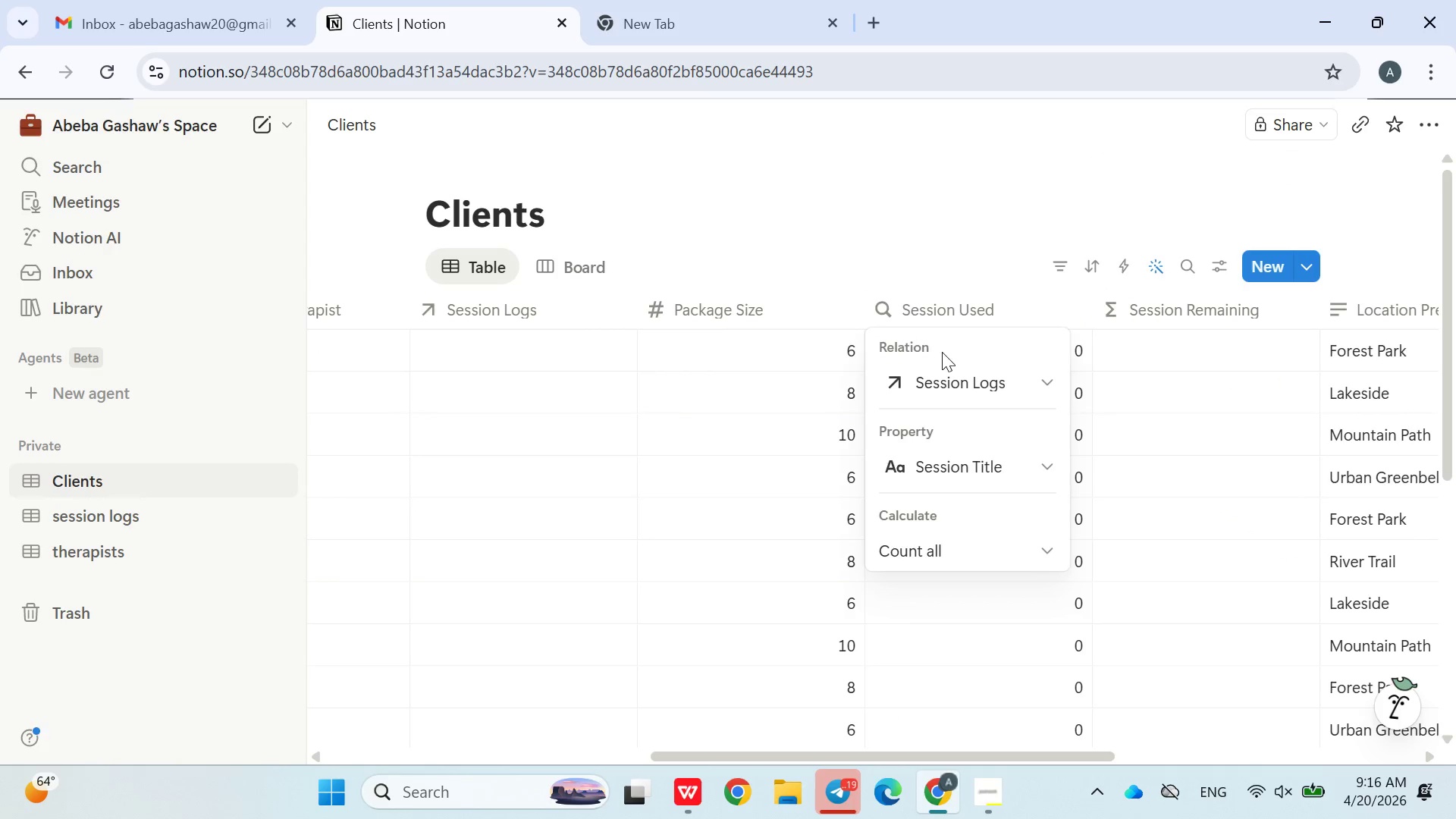 
left_click_drag(start_coordinate=[942, 352], to_coordinate=[942, 344])
 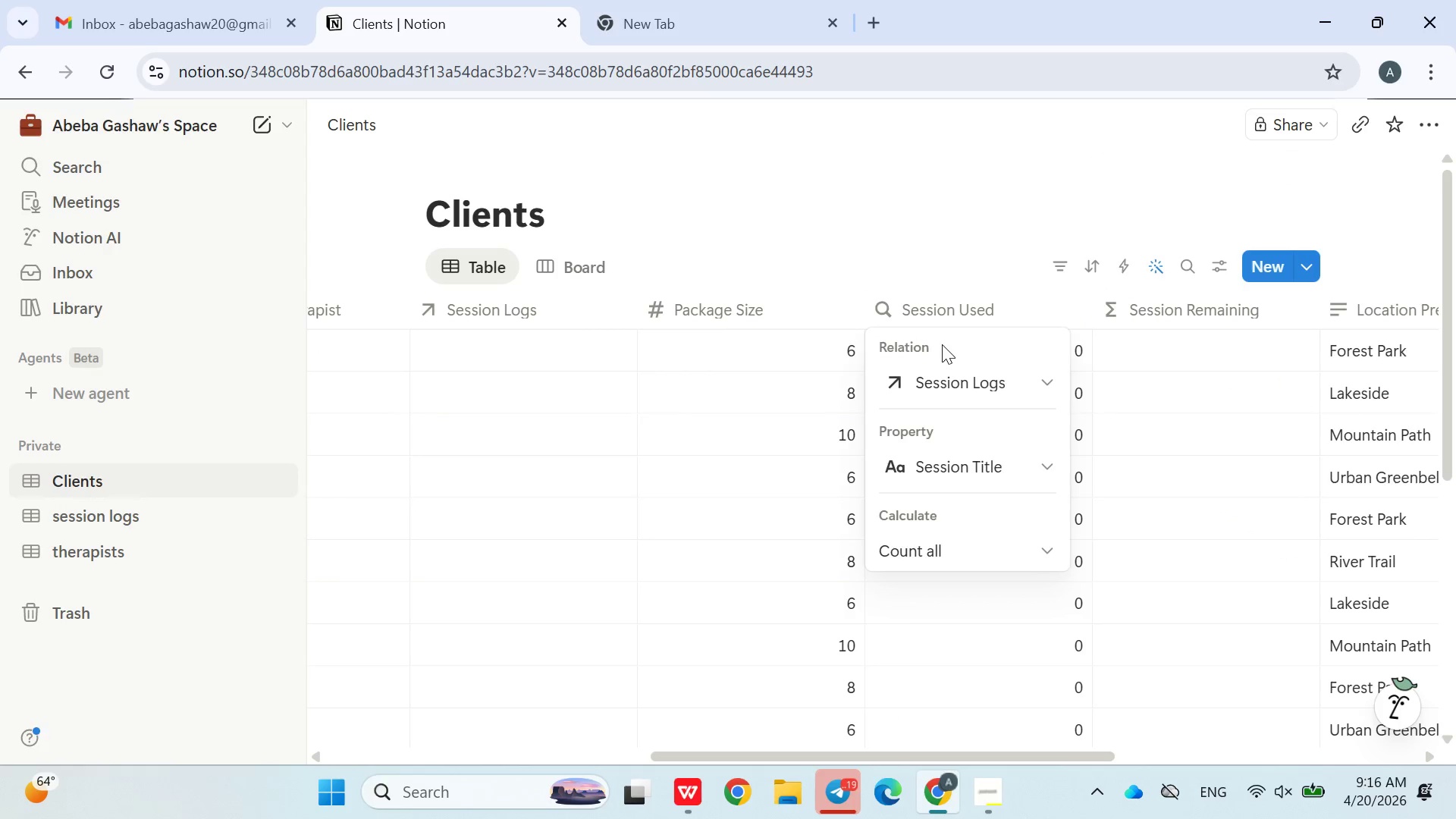 
left_click_drag(start_coordinate=[942, 344], to_coordinate=[975, 338])
 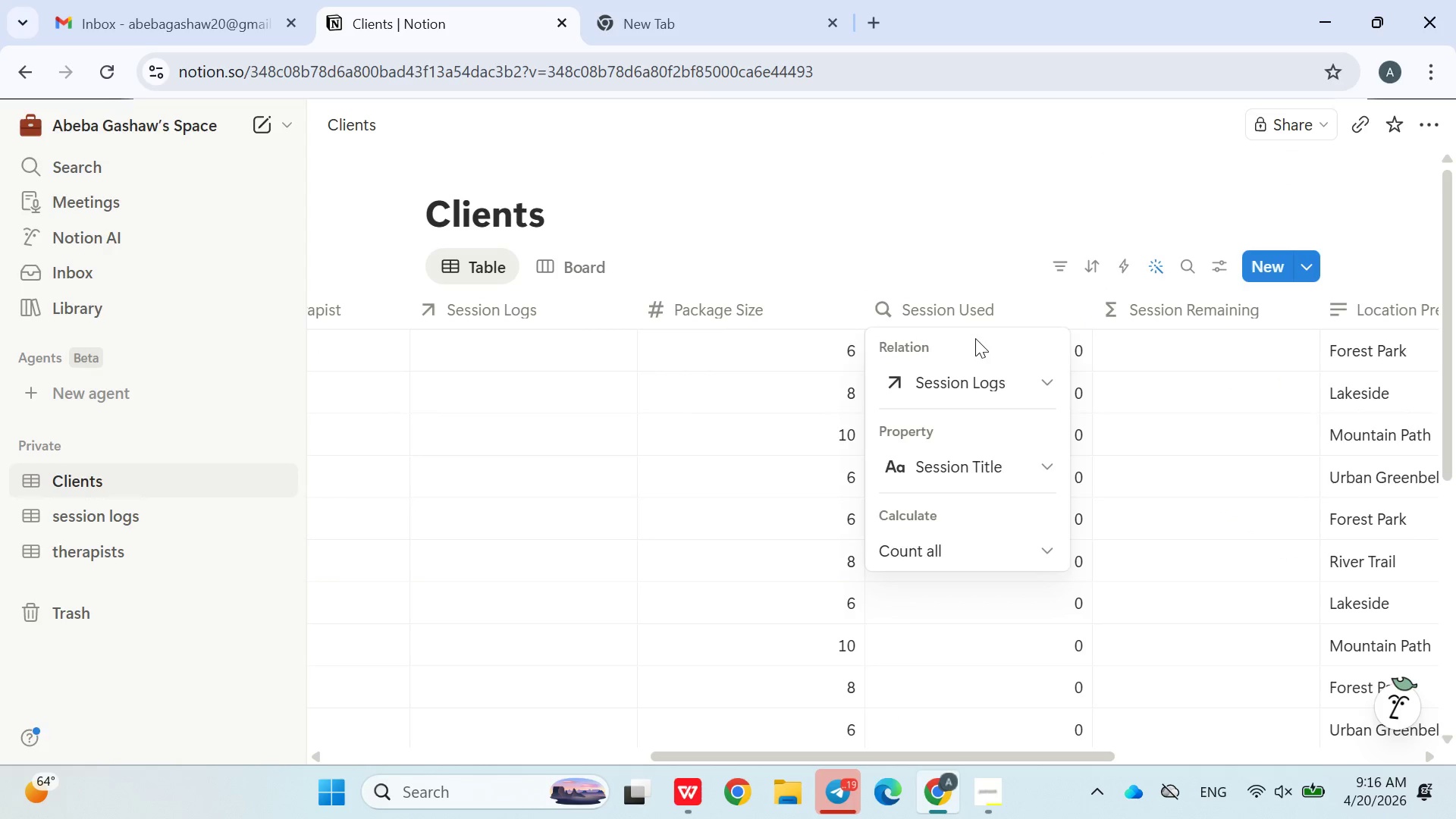 
left_click_drag(start_coordinate=[975, 338], to_coordinate=[994, 312])
 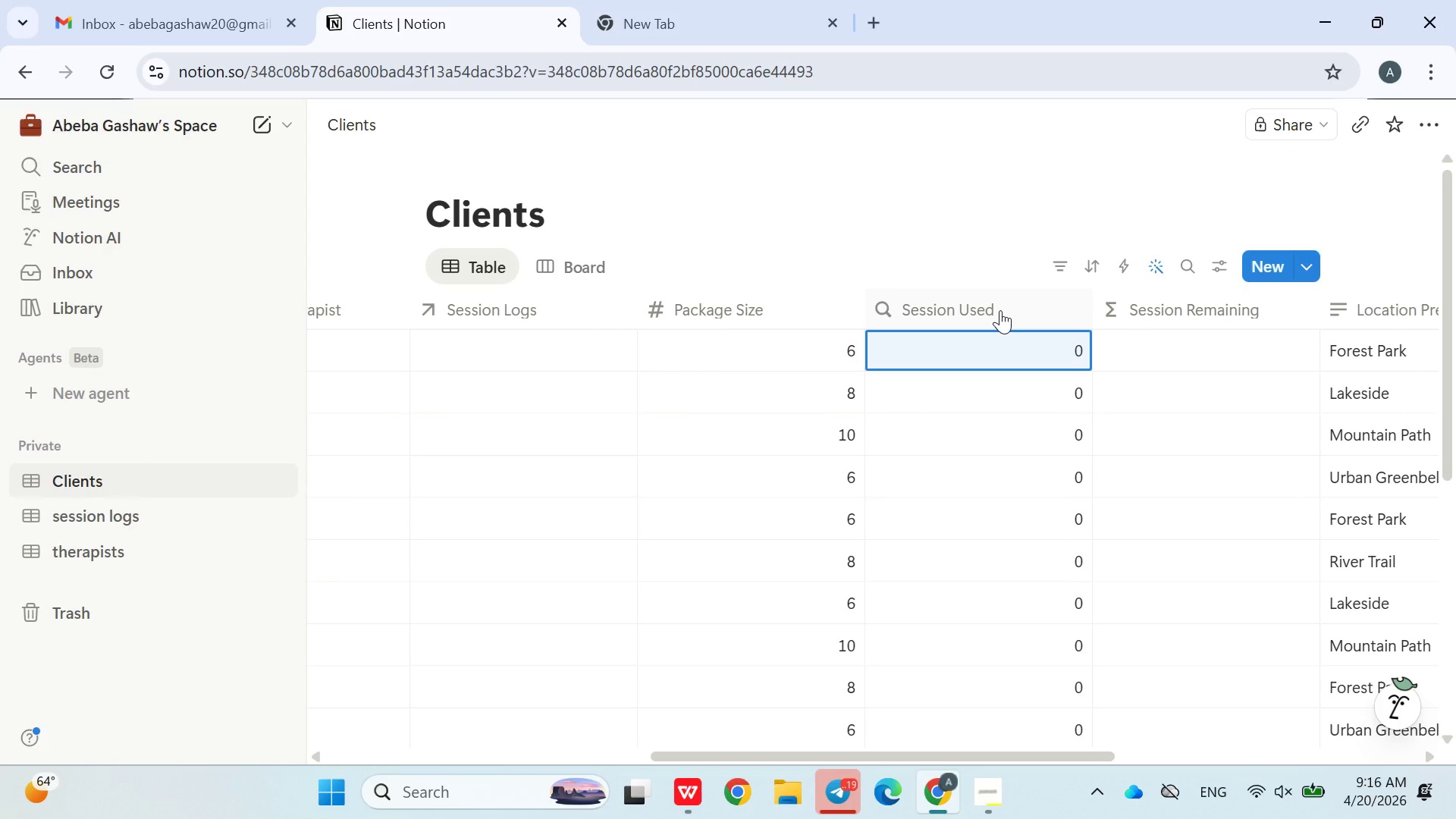 
double_click([994, 312])
 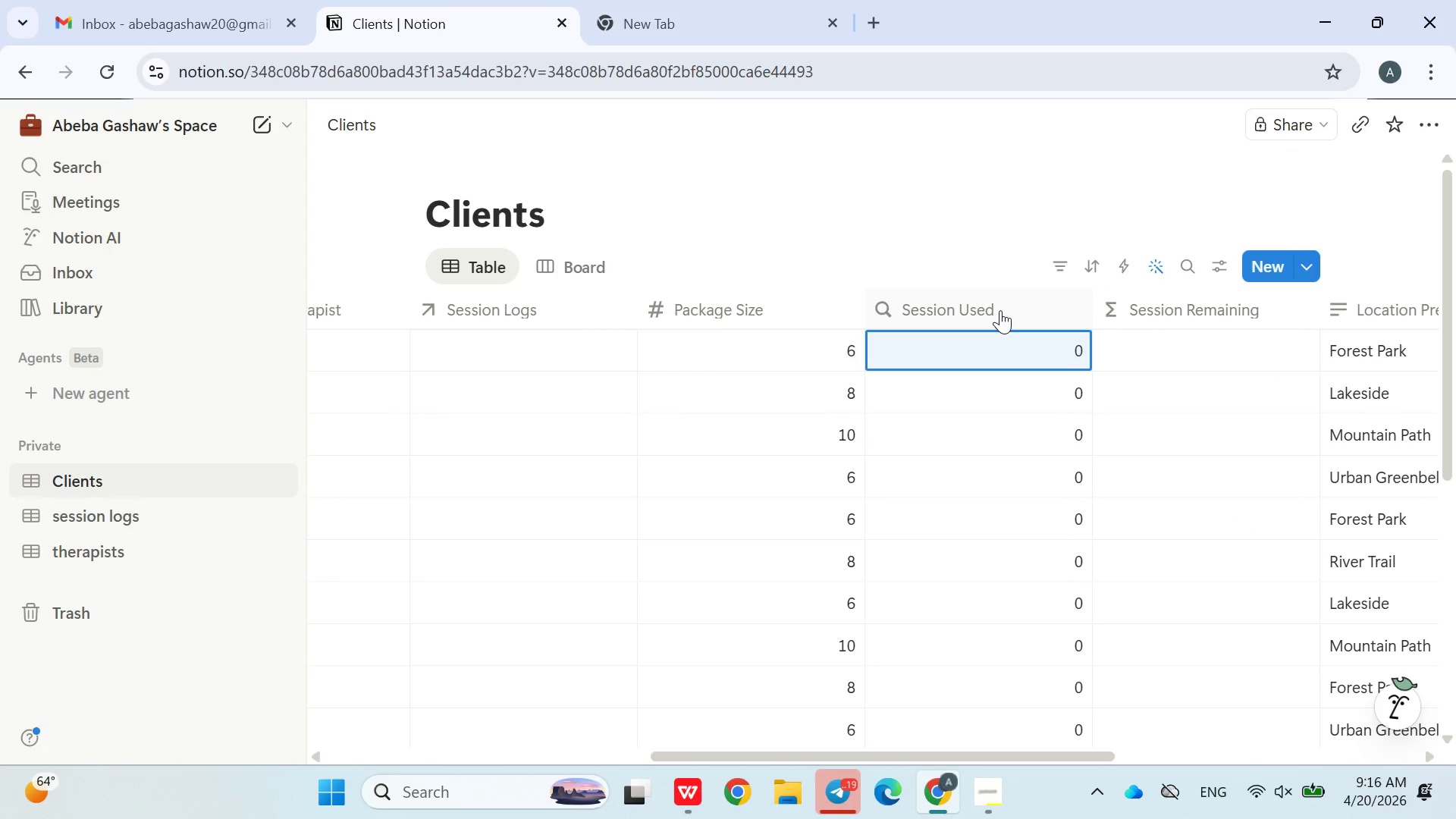 
left_click([1000, 310])
 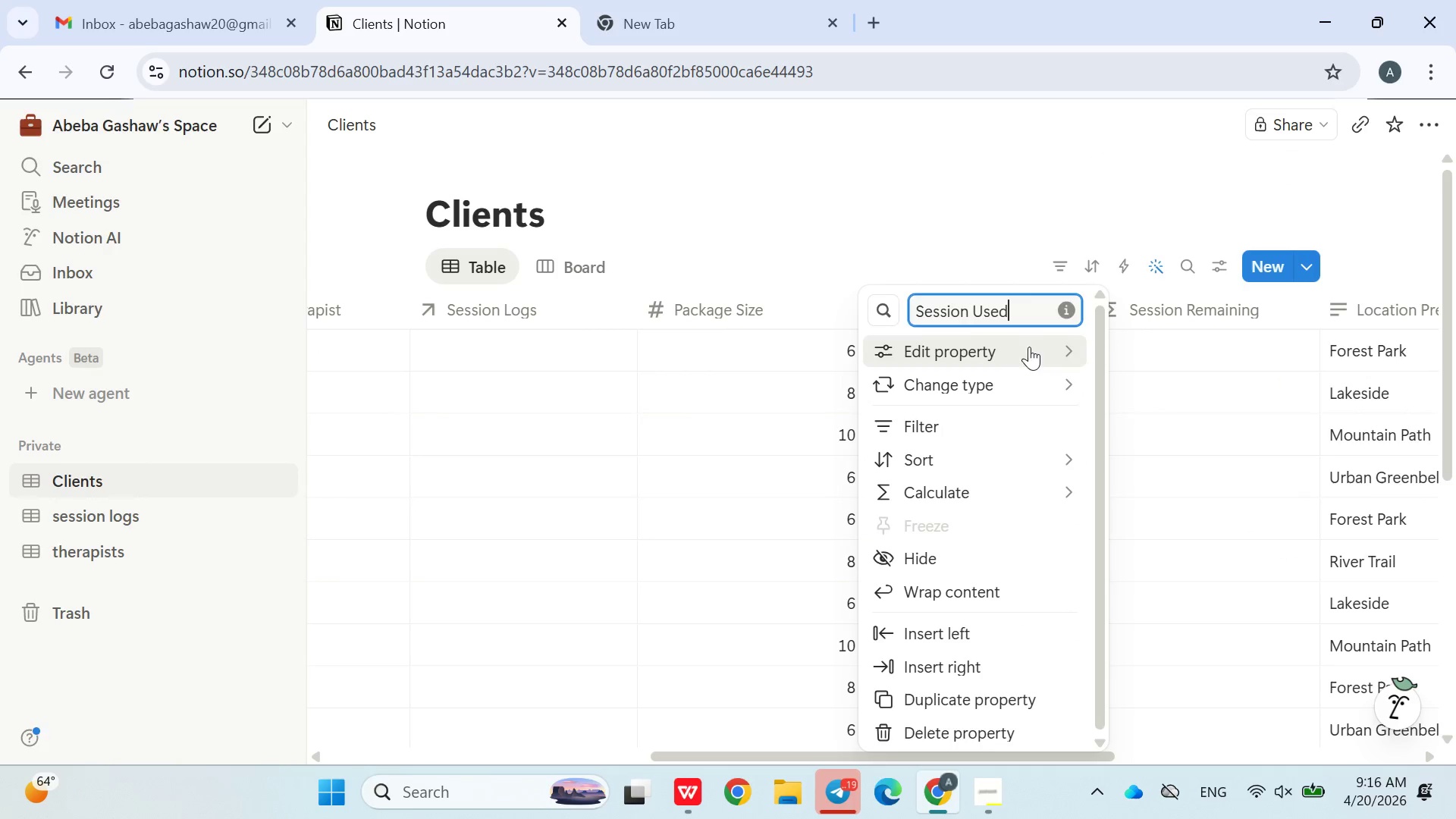 
scroll: coordinate [978, 587], scroll_direction: down, amount: 7.0
 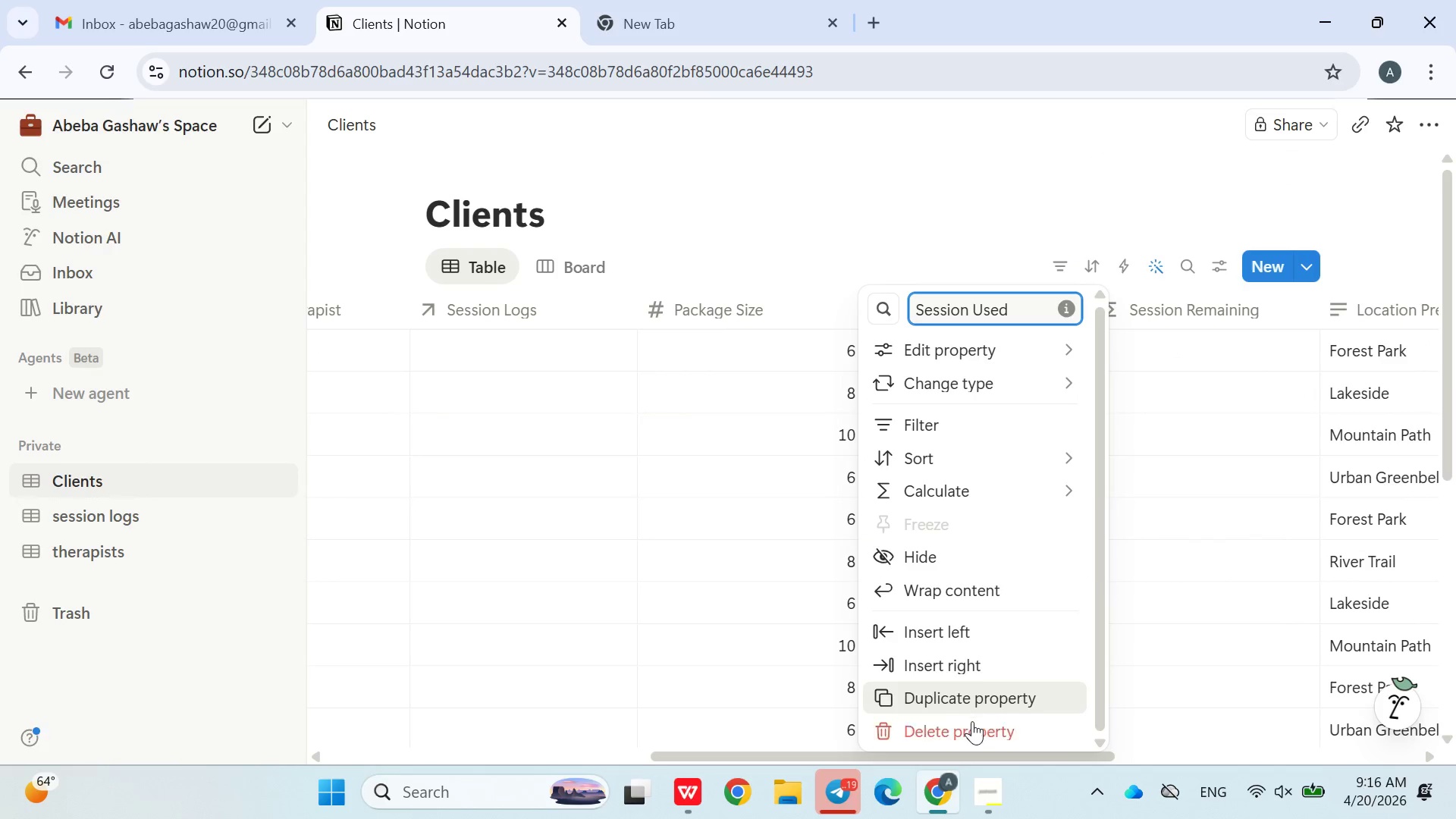 
left_click([971, 724])
 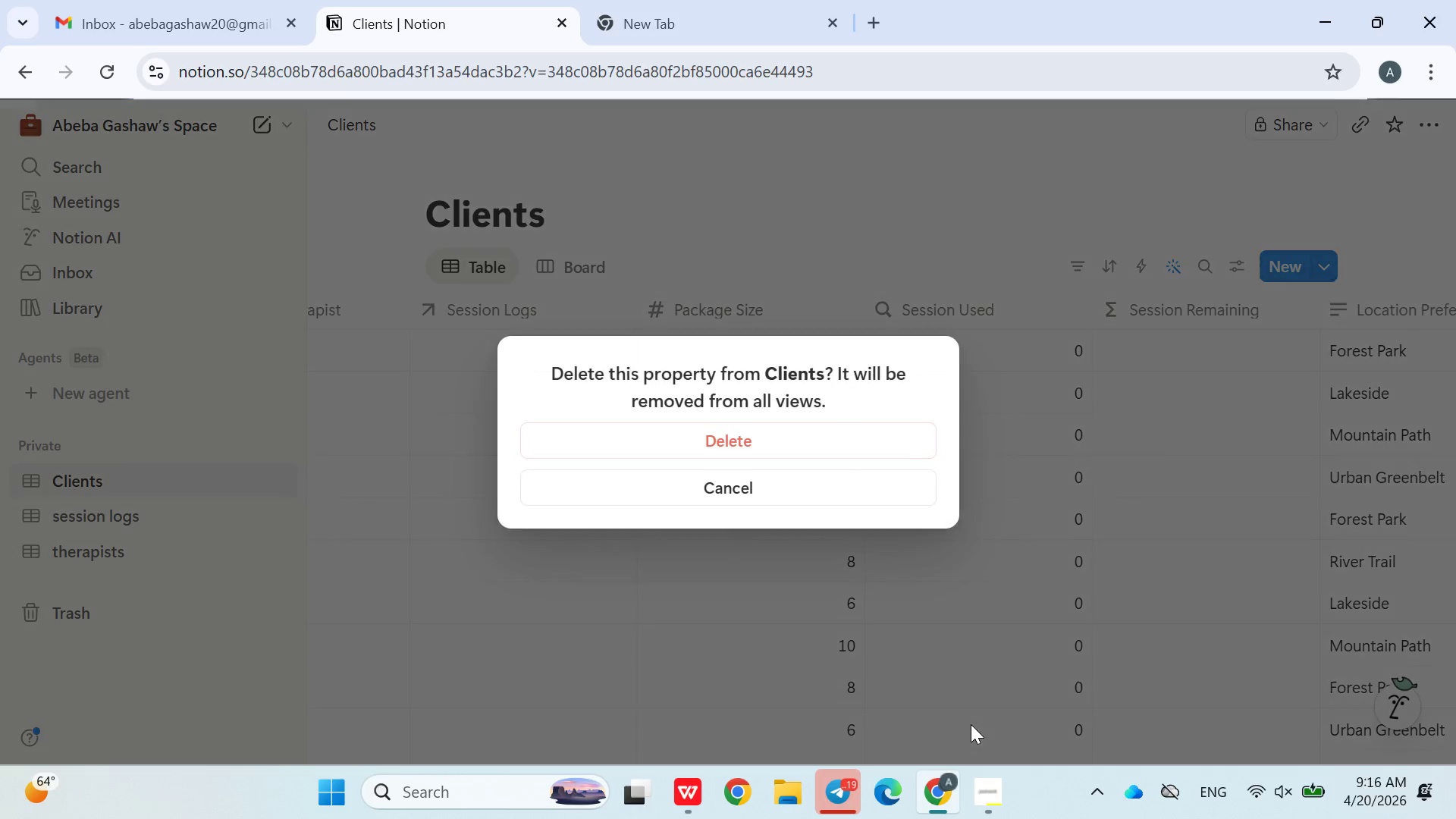 
left_click([971, 724])
 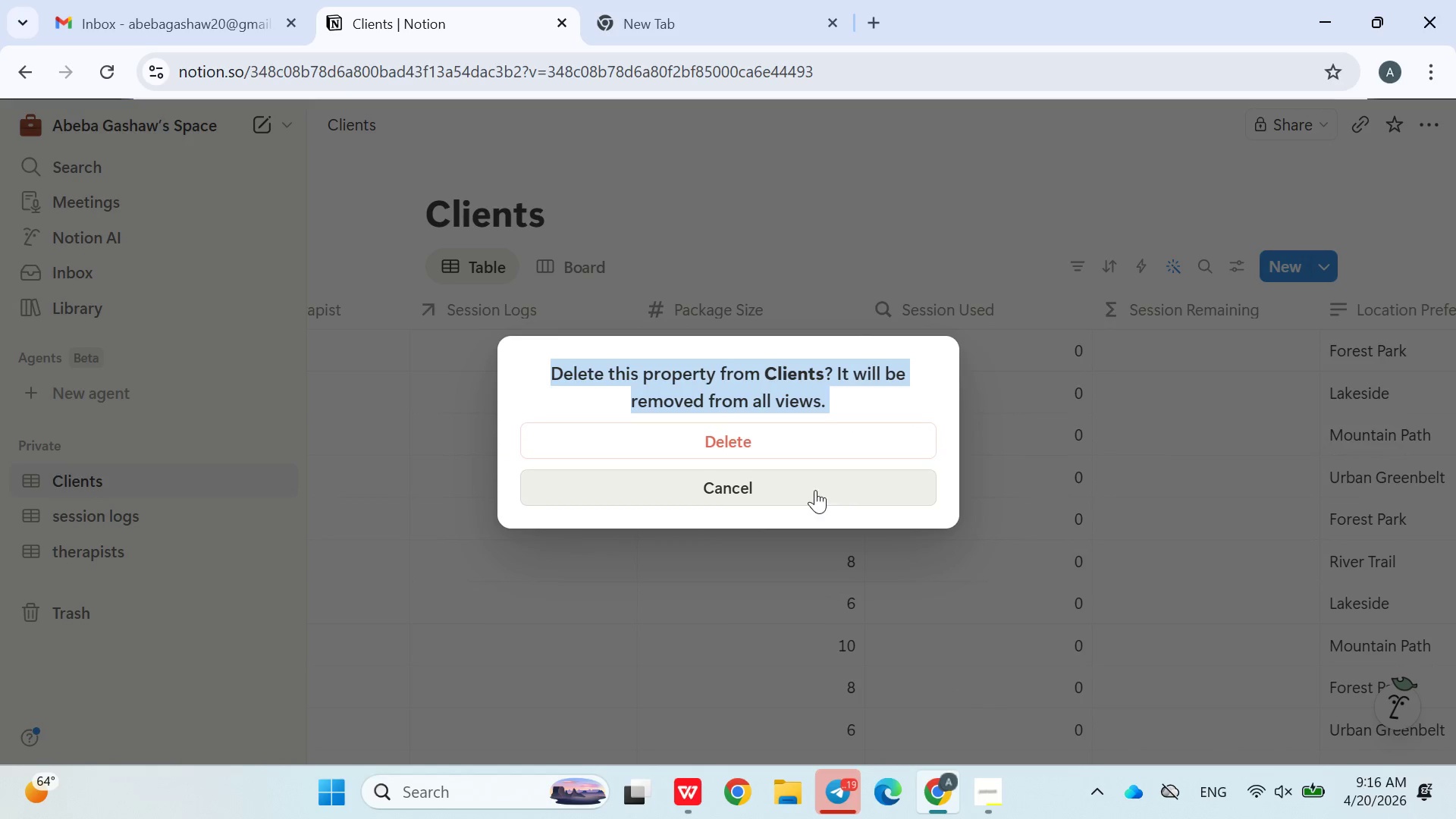 
double_click([810, 490])
 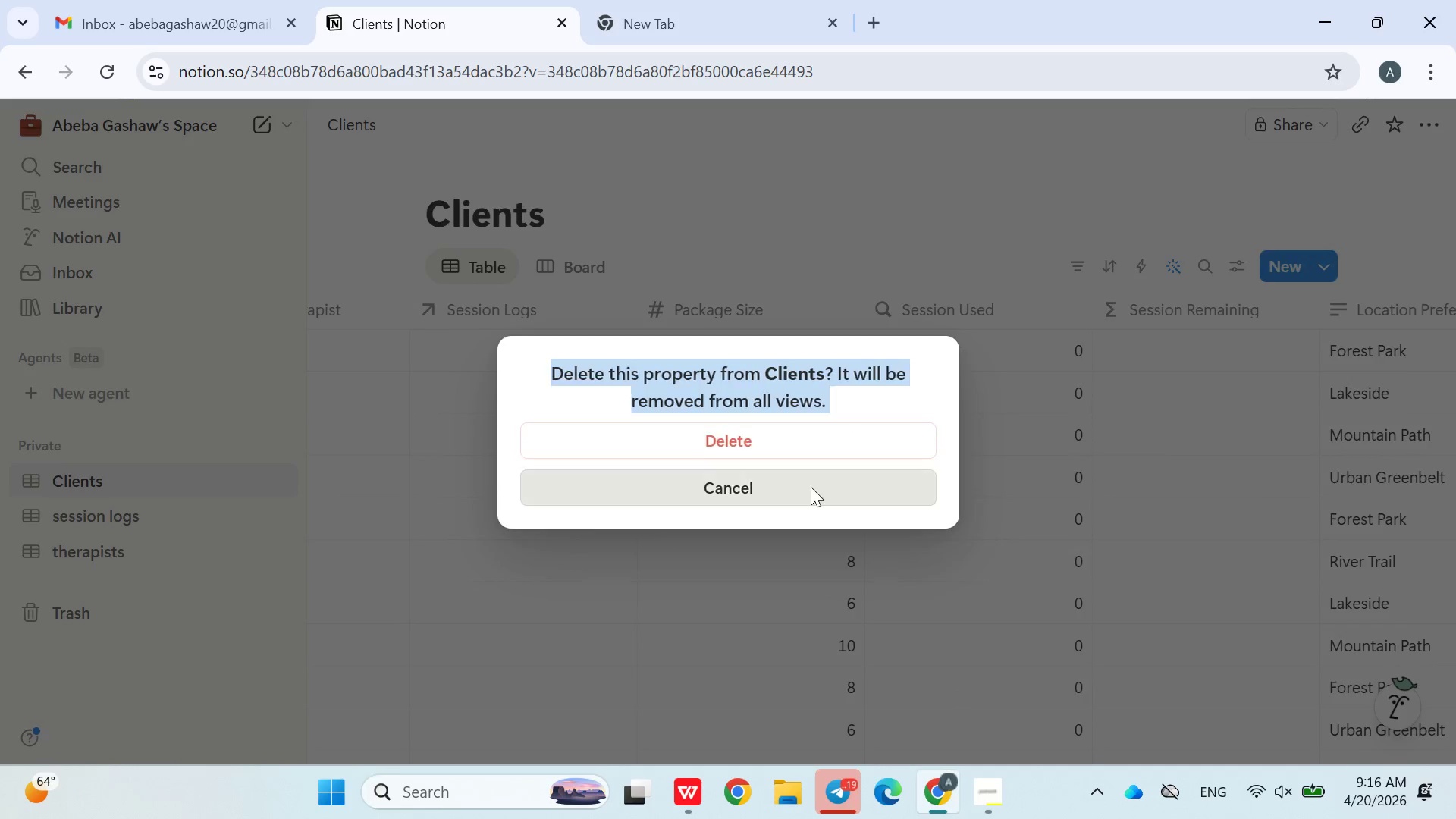 
left_click_drag(start_coordinate=[811, 487], to_coordinate=[956, 401])
 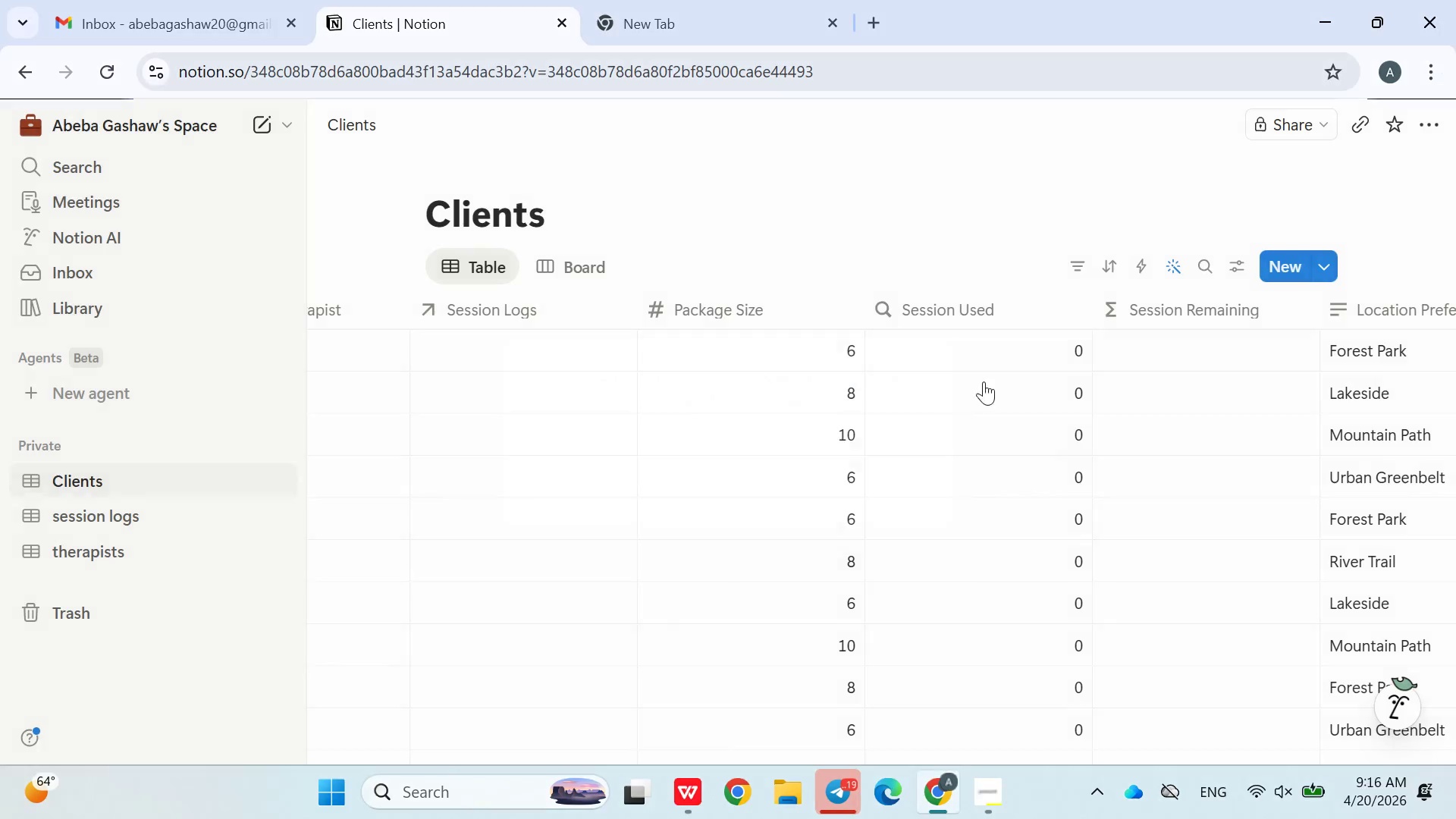 
left_click_drag(start_coordinate=[961, 397], to_coordinate=[1028, 340])
 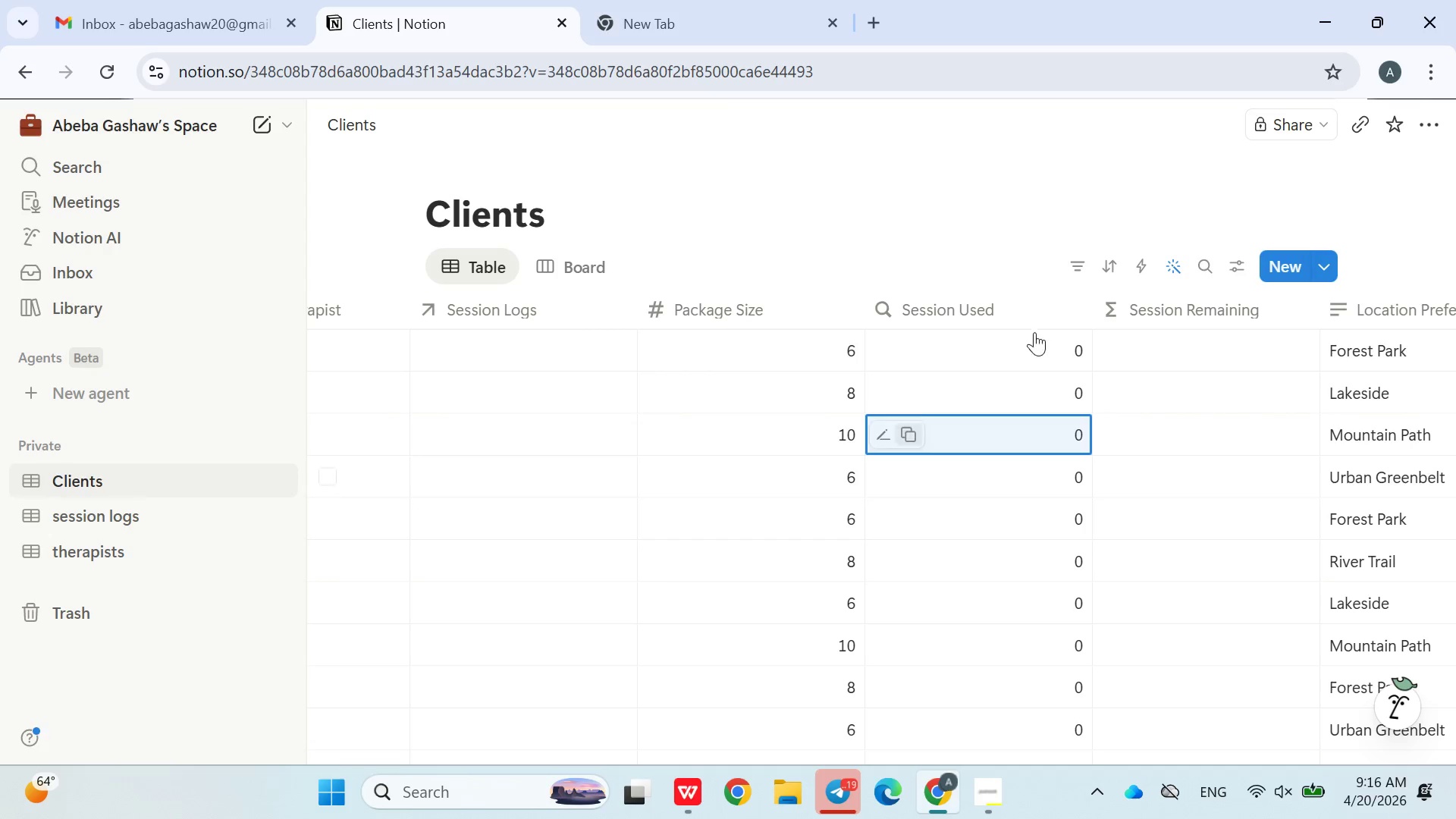 
left_click_drag(start_coordinate=[1036, 328], to_coordinate=[1045, 314])
 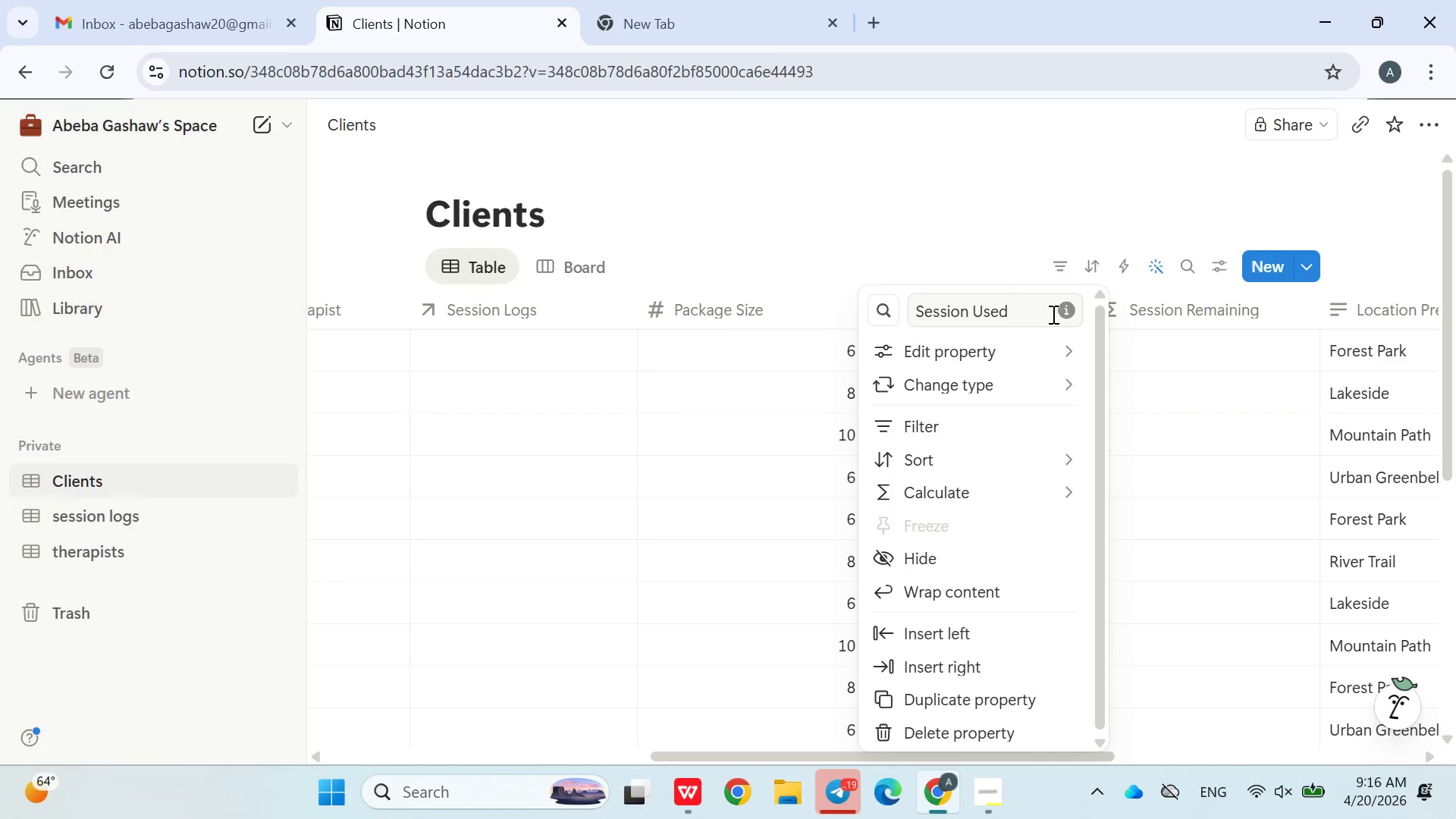 
triple_click([1045, 314])
 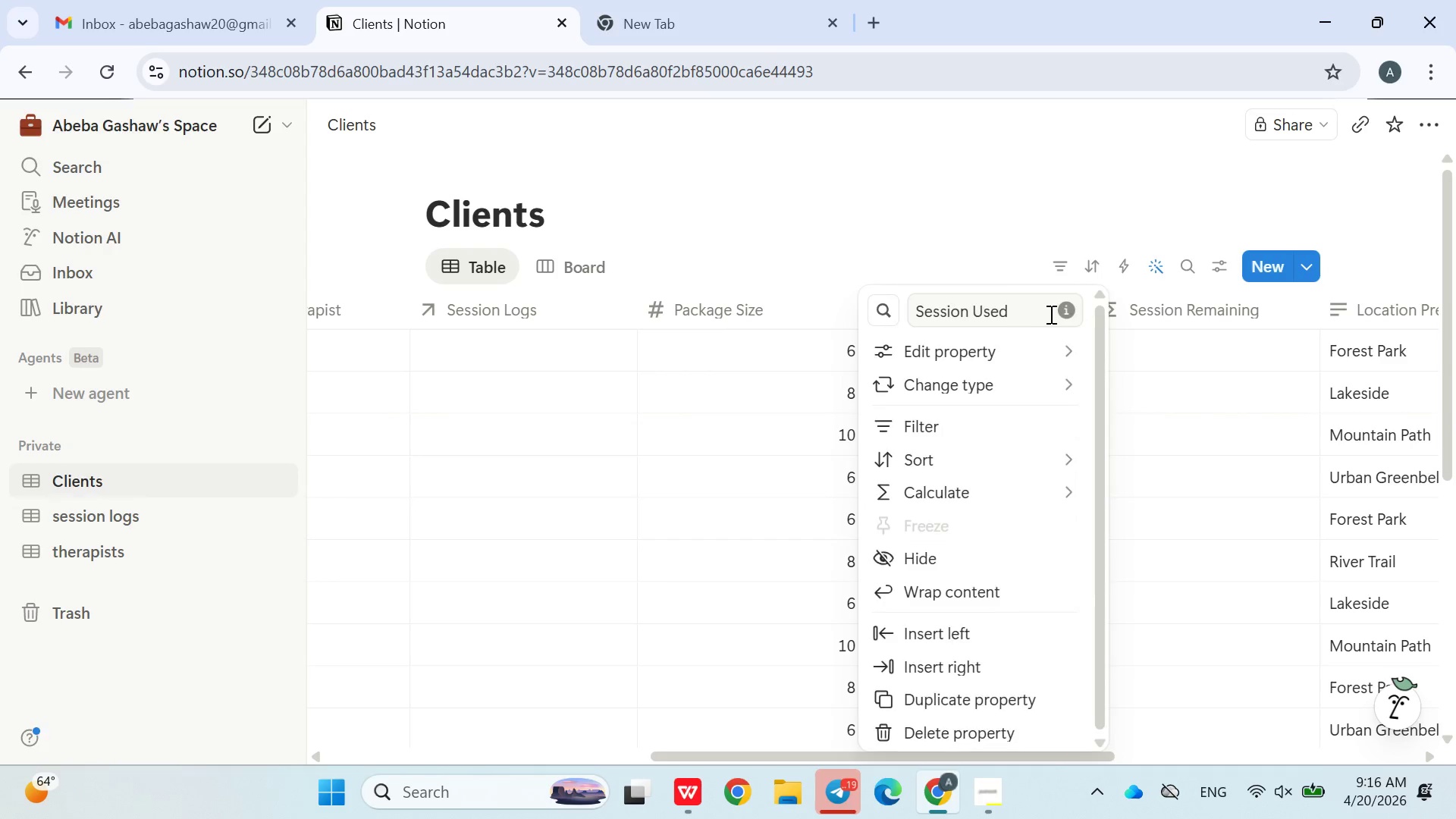 
triple_click([1045, 314])
 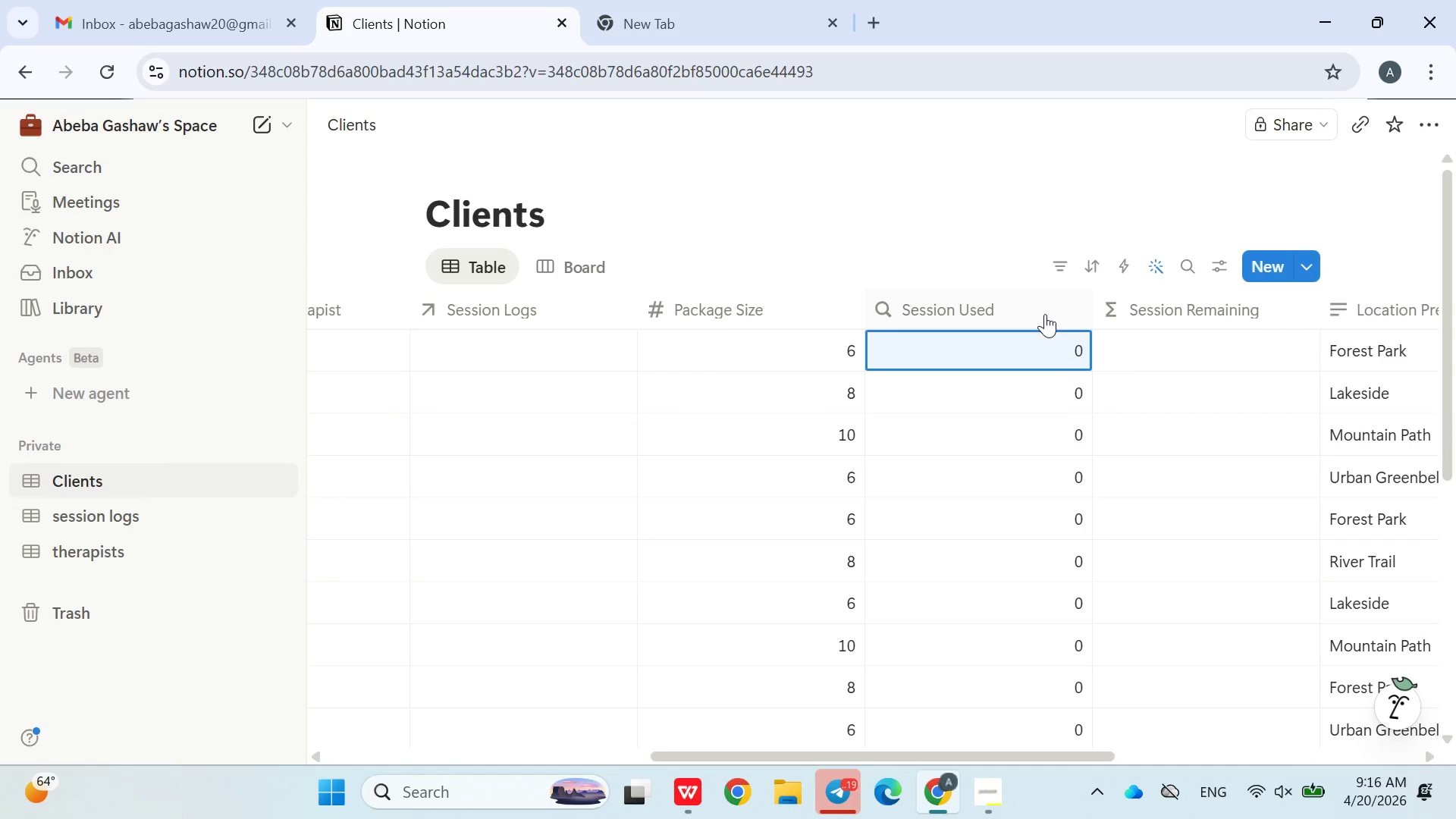 
triple_click([1045, 314])
 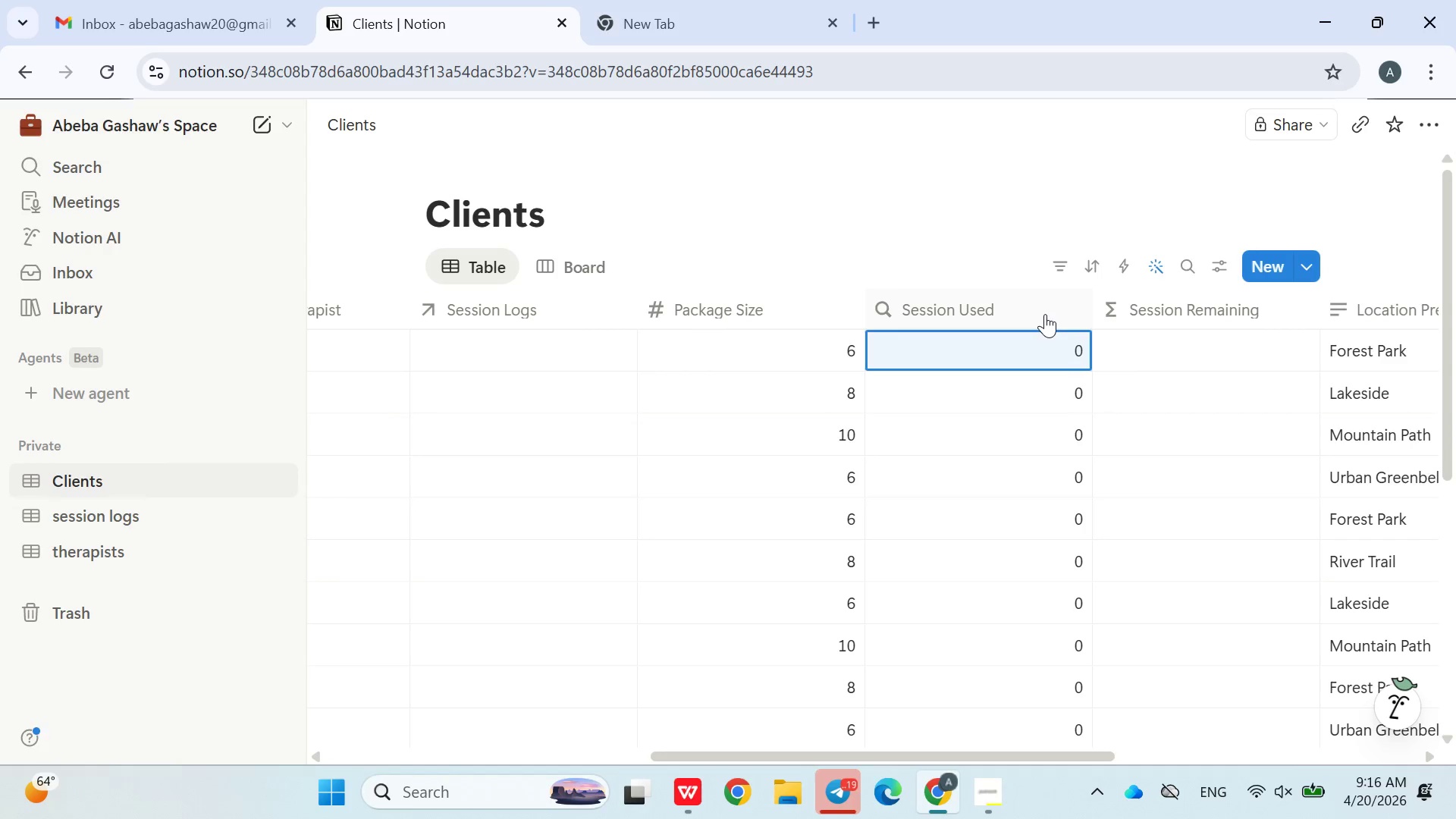 
left_click_drag(start_coordinate=[1045, 314], to_coordinate=[945, 248])
 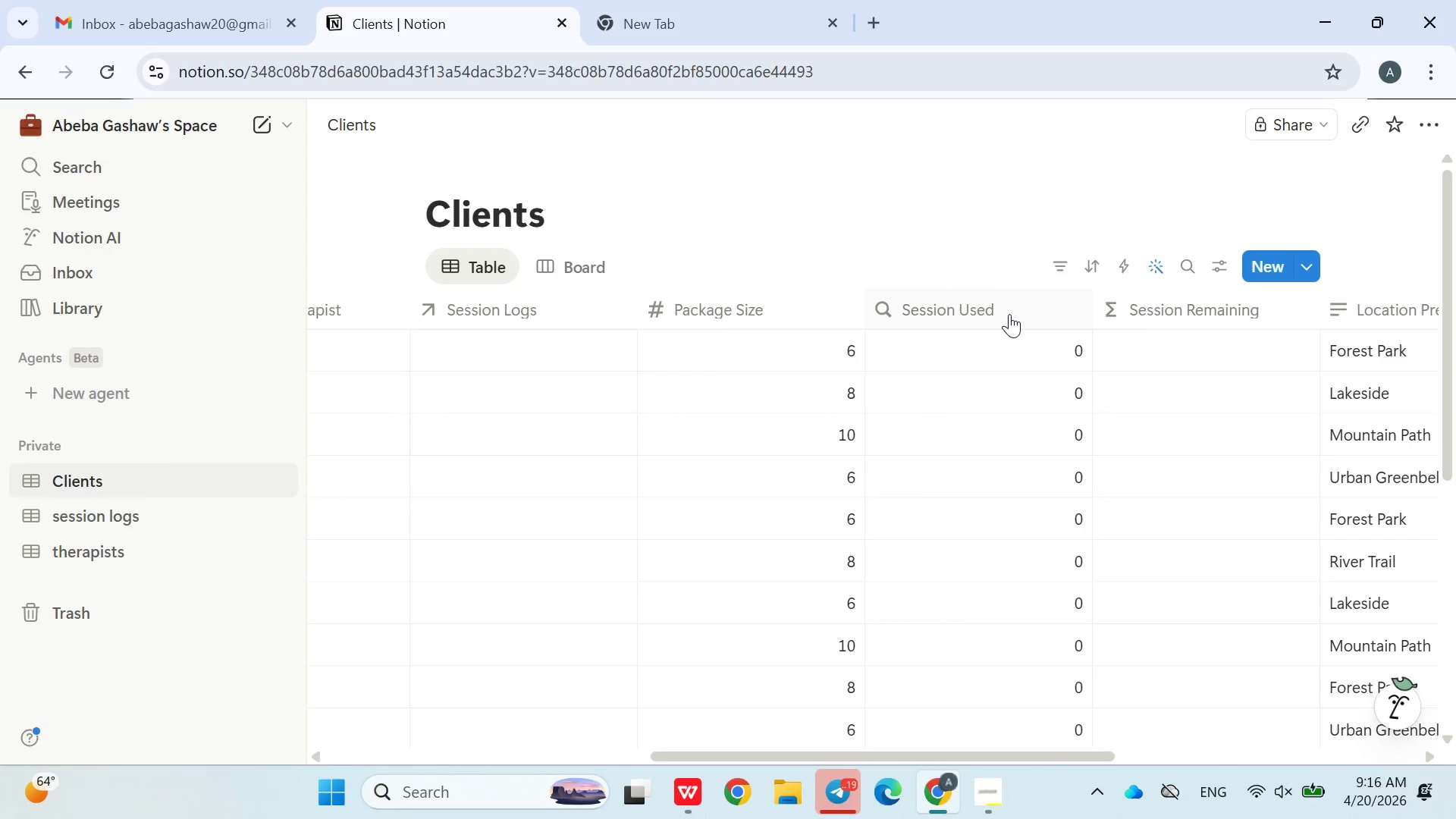 
left_click([945, 248])
 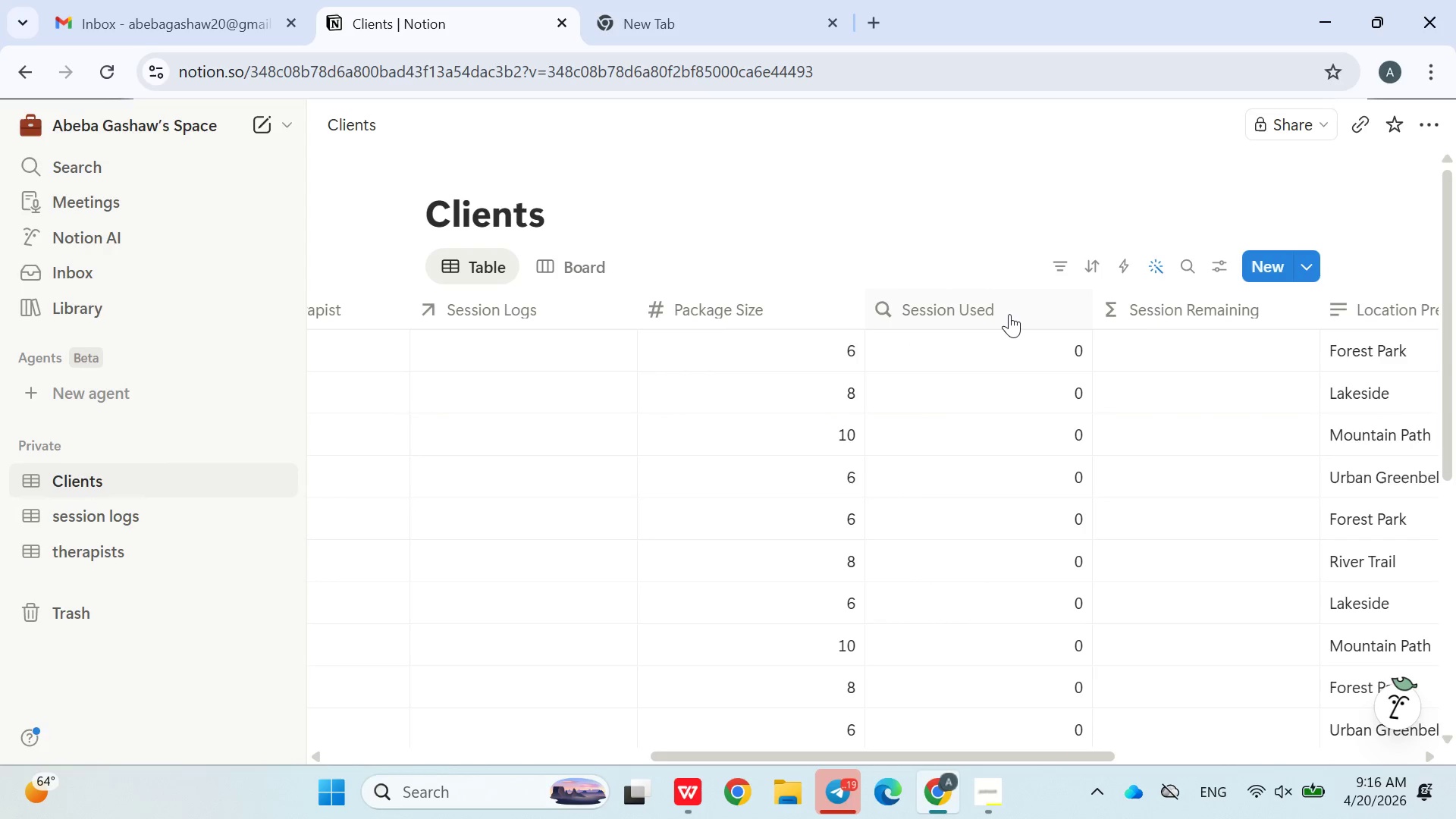 
left_click([1009, 314])
 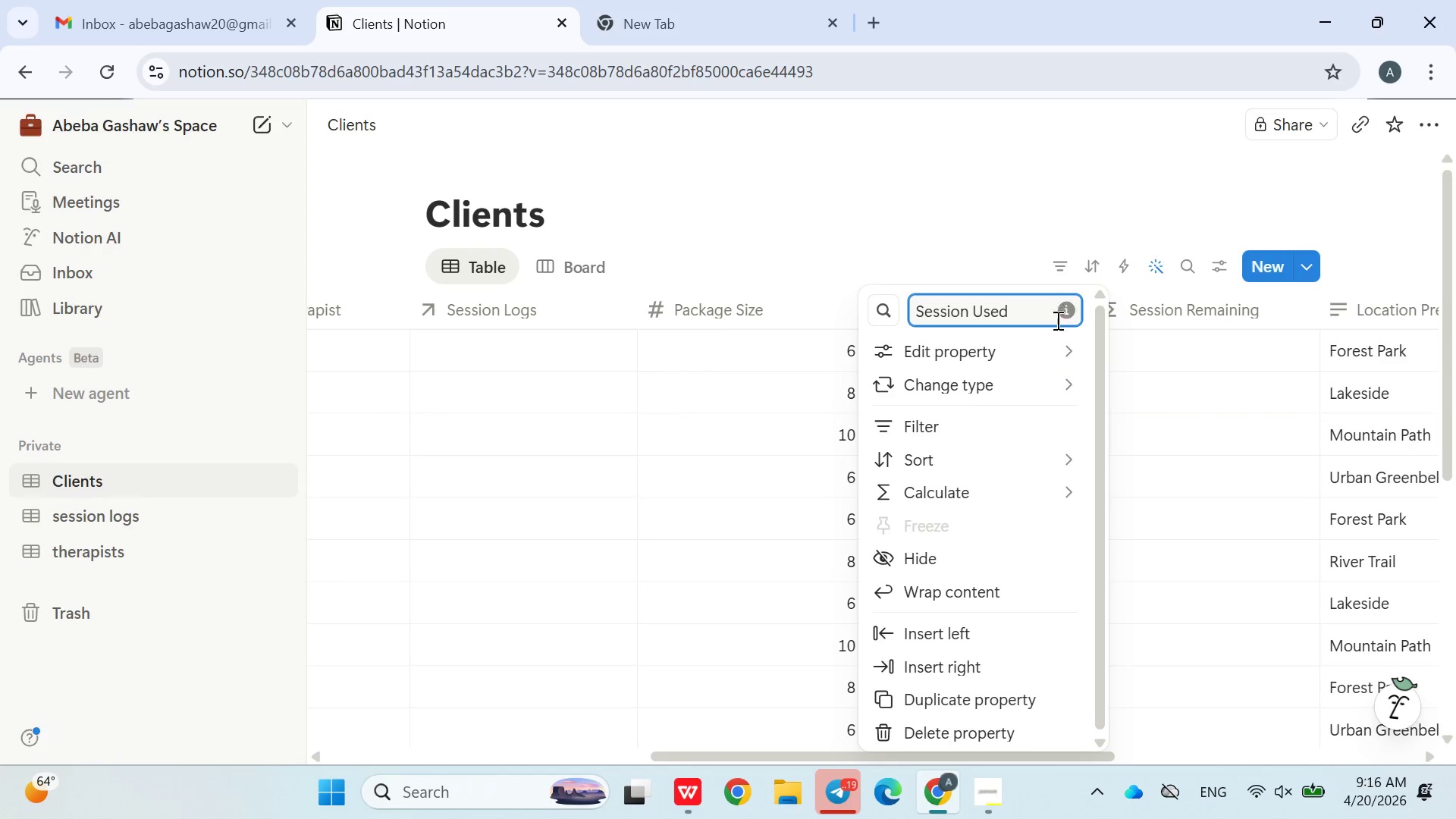 
left_click_drag(start_coordinate=[1003, 387], to_coordinate=[991, 386])
 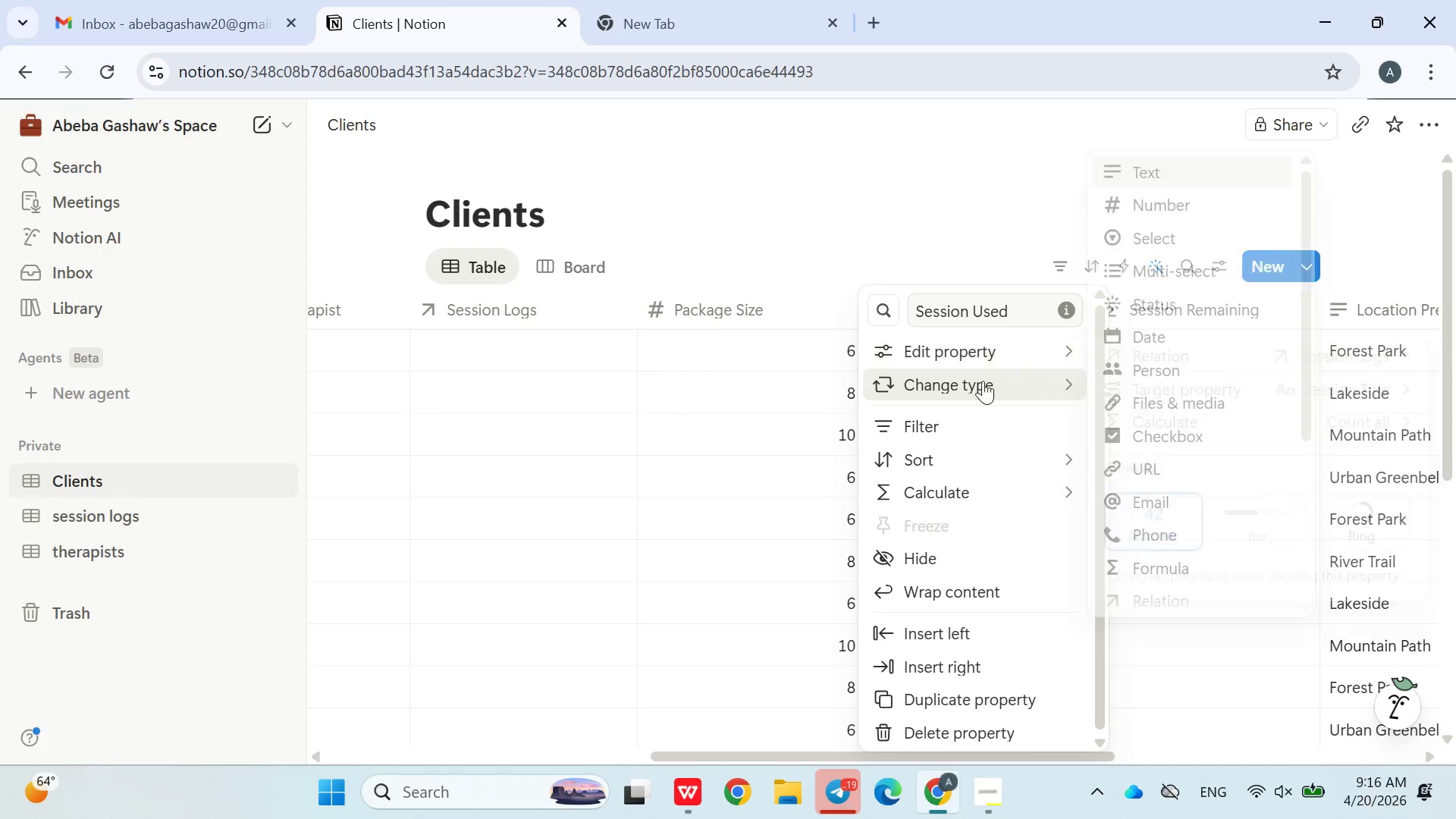 
left_click_drag(start_coordinate=[987, 383], to_coordinate=[972, 375])
 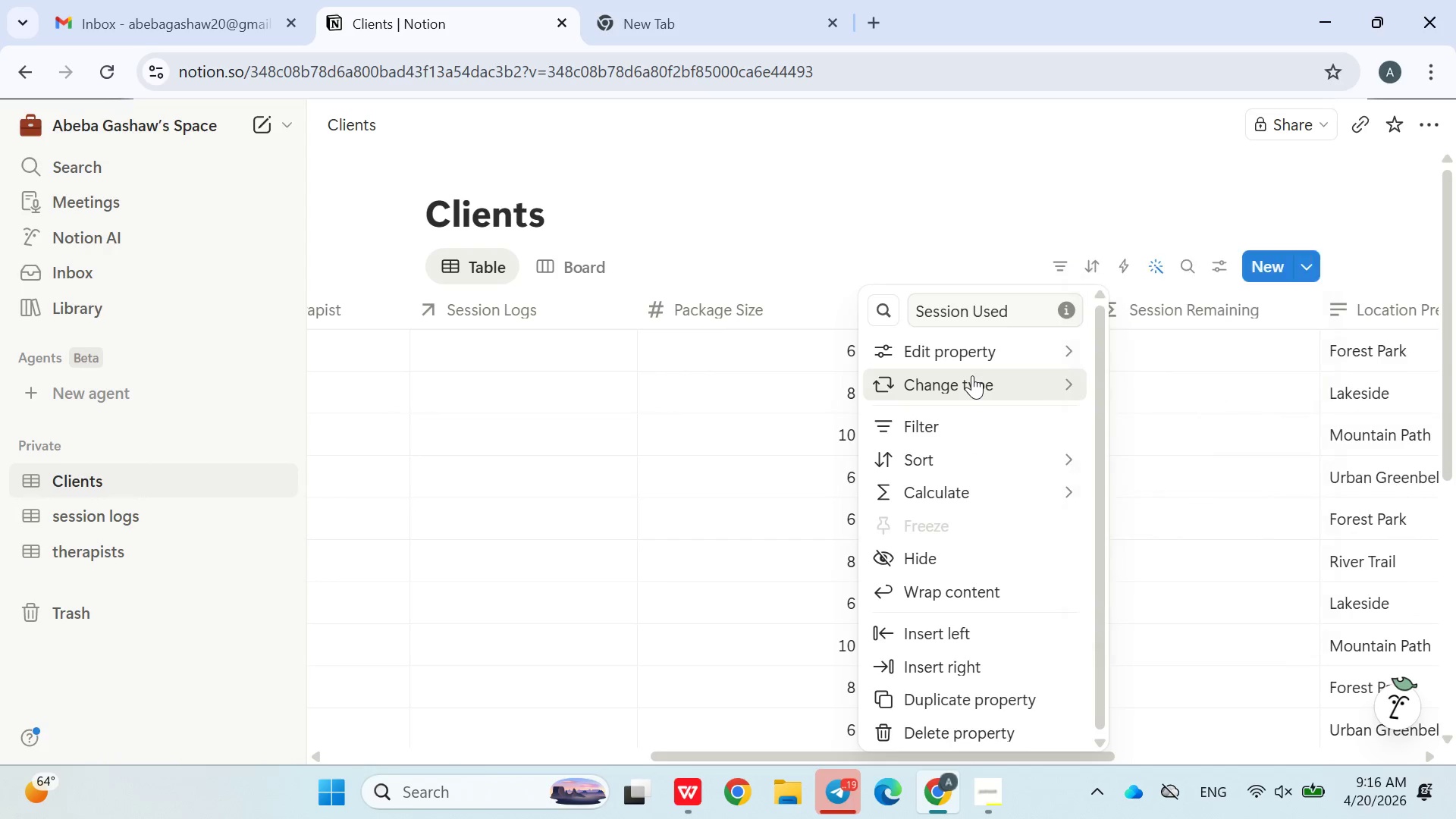 
triple_click([972, 375])
 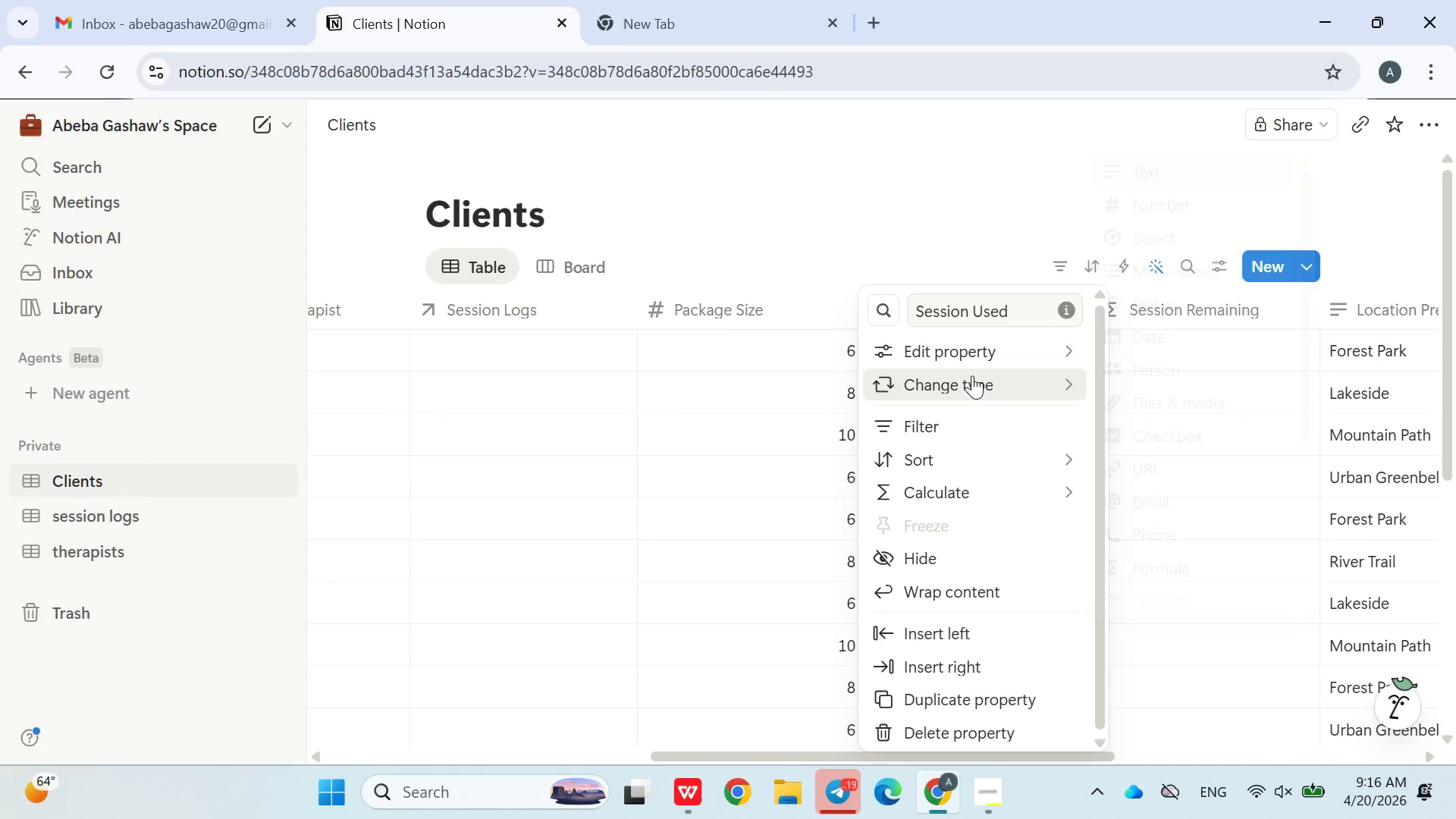 
triple_click([972, 375])
 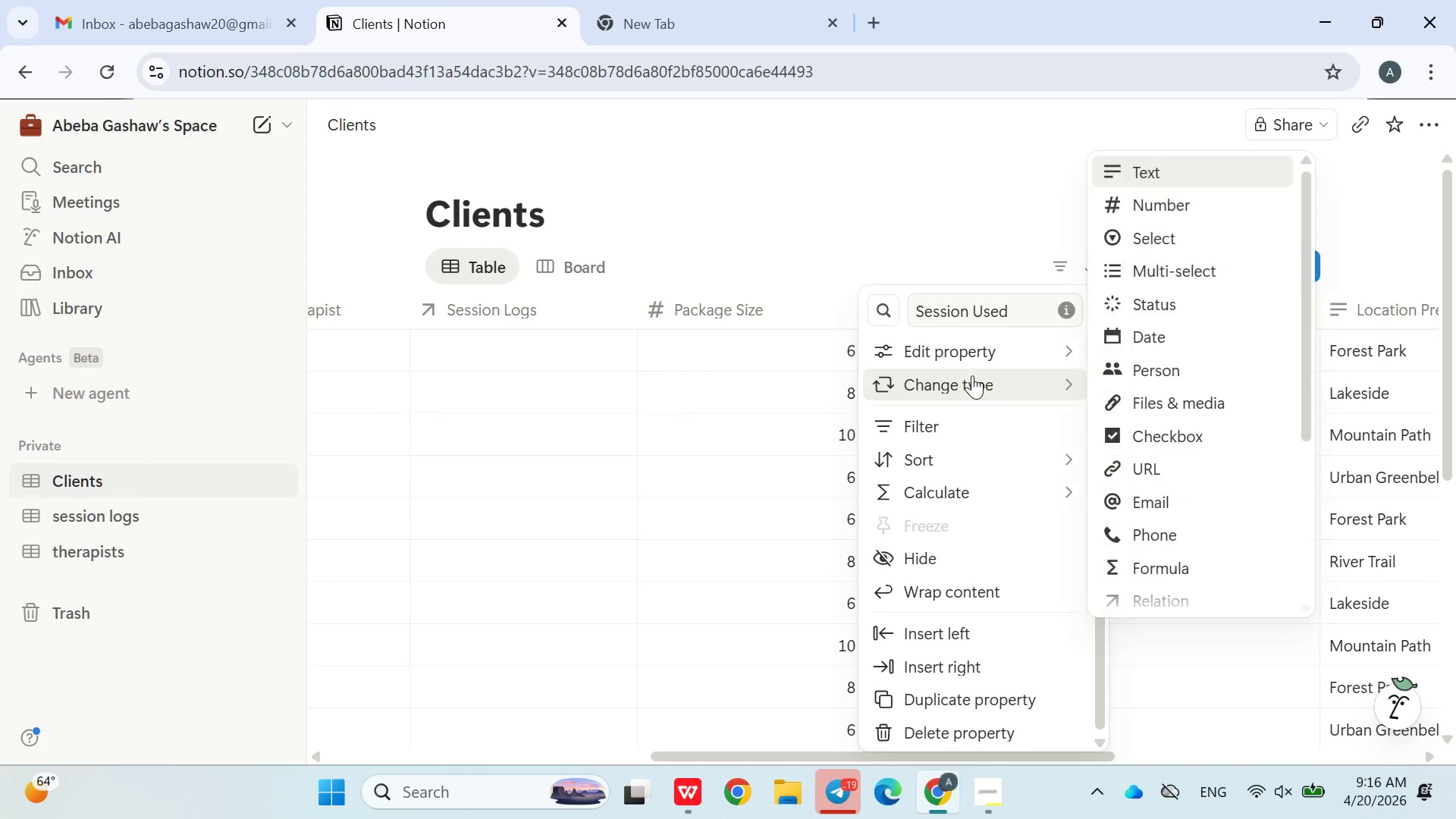 
triple_click([972, 375])
 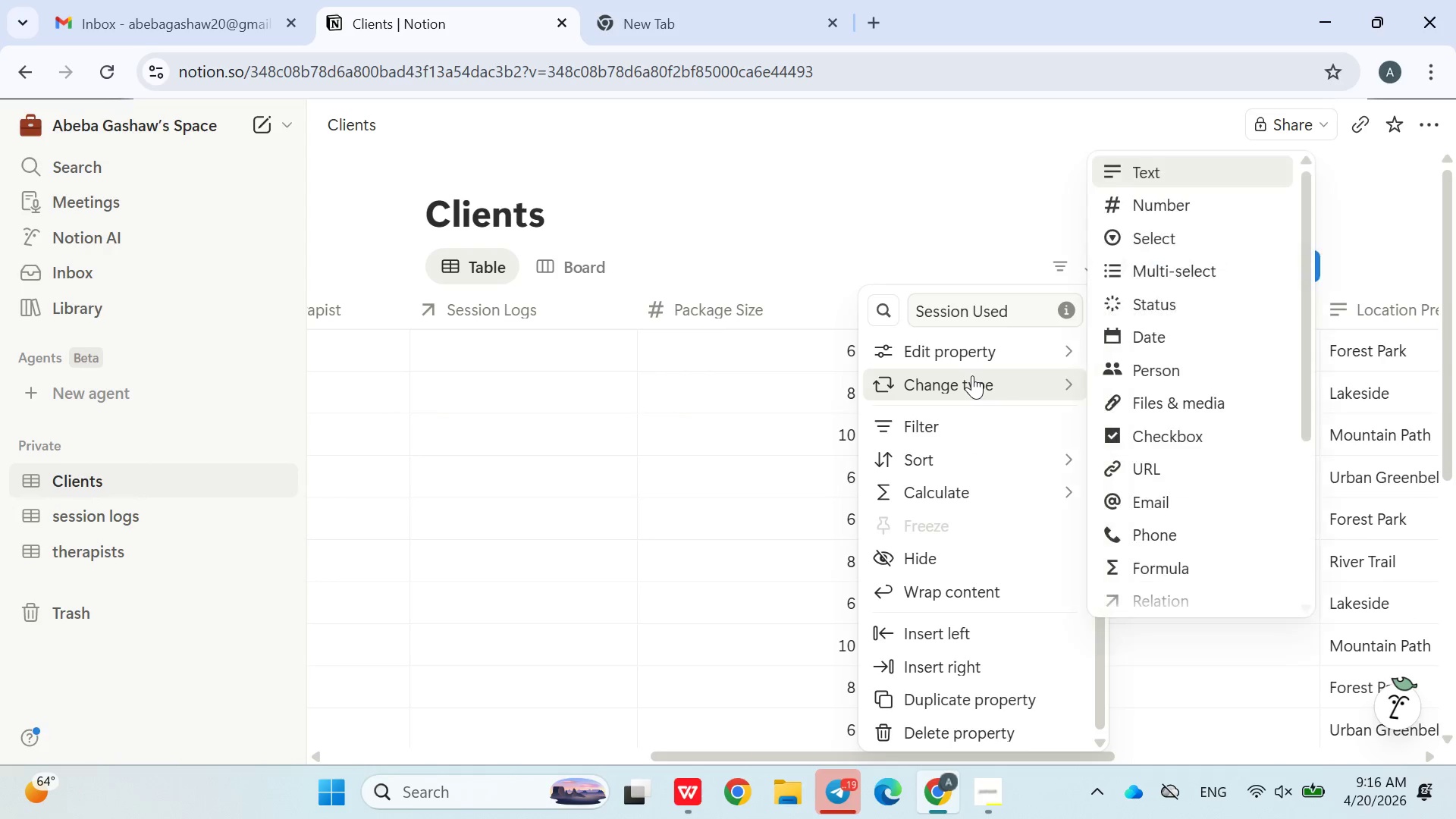 
triple_click([972, 375])
 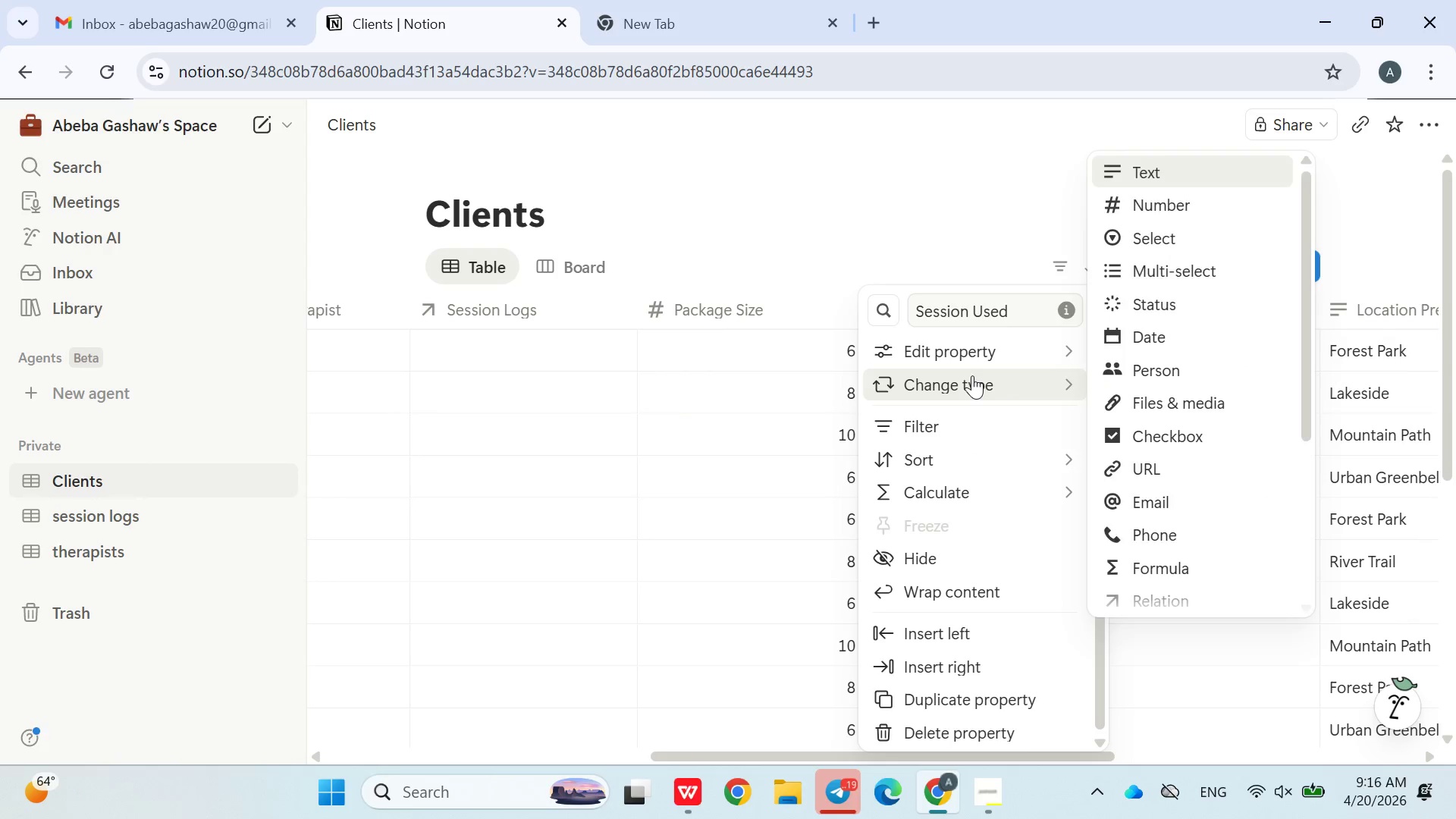 
triple_click([972, 375])
 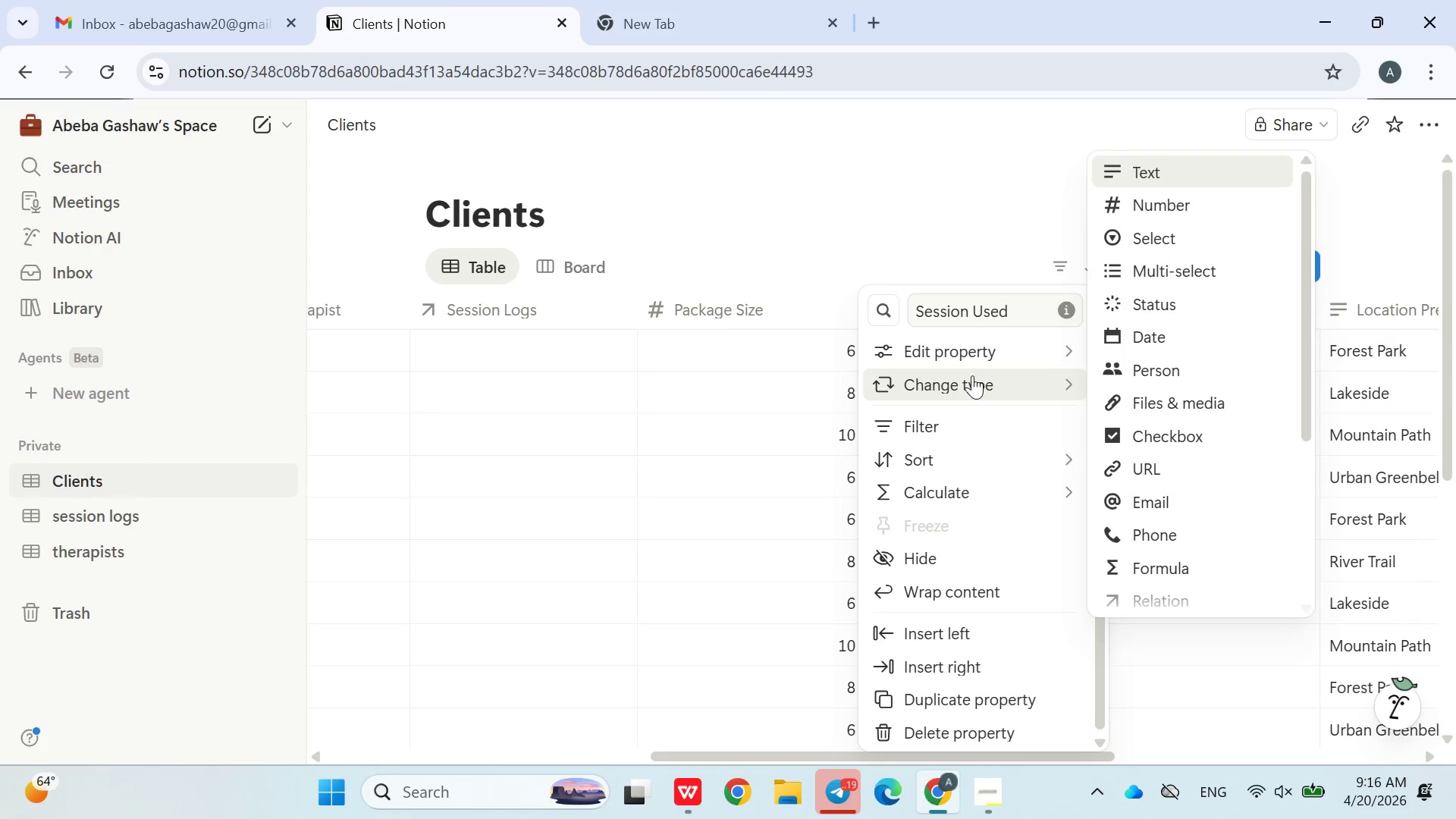 
triple_click([972, 375])
 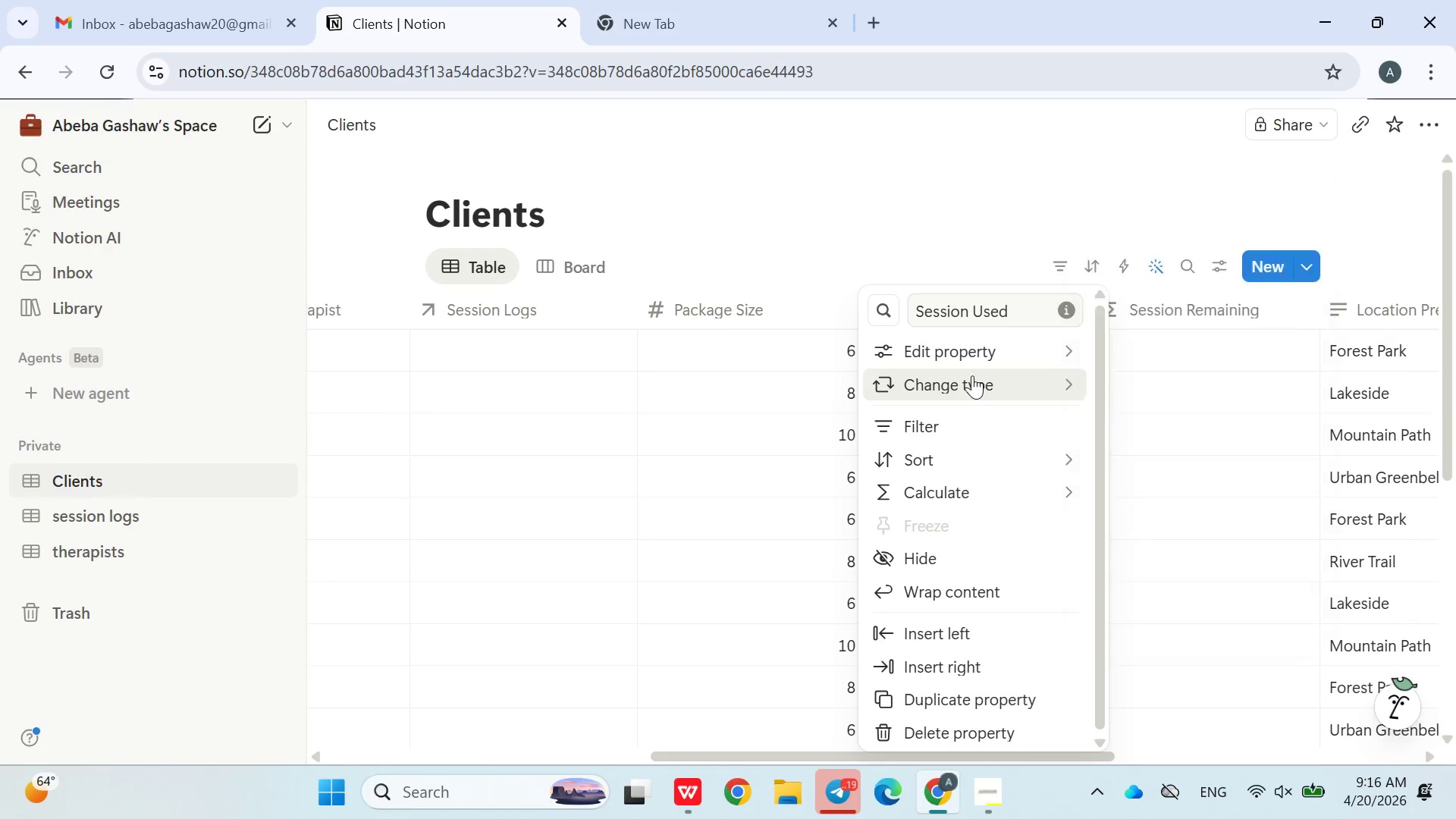 
triple_click([972, 375])
 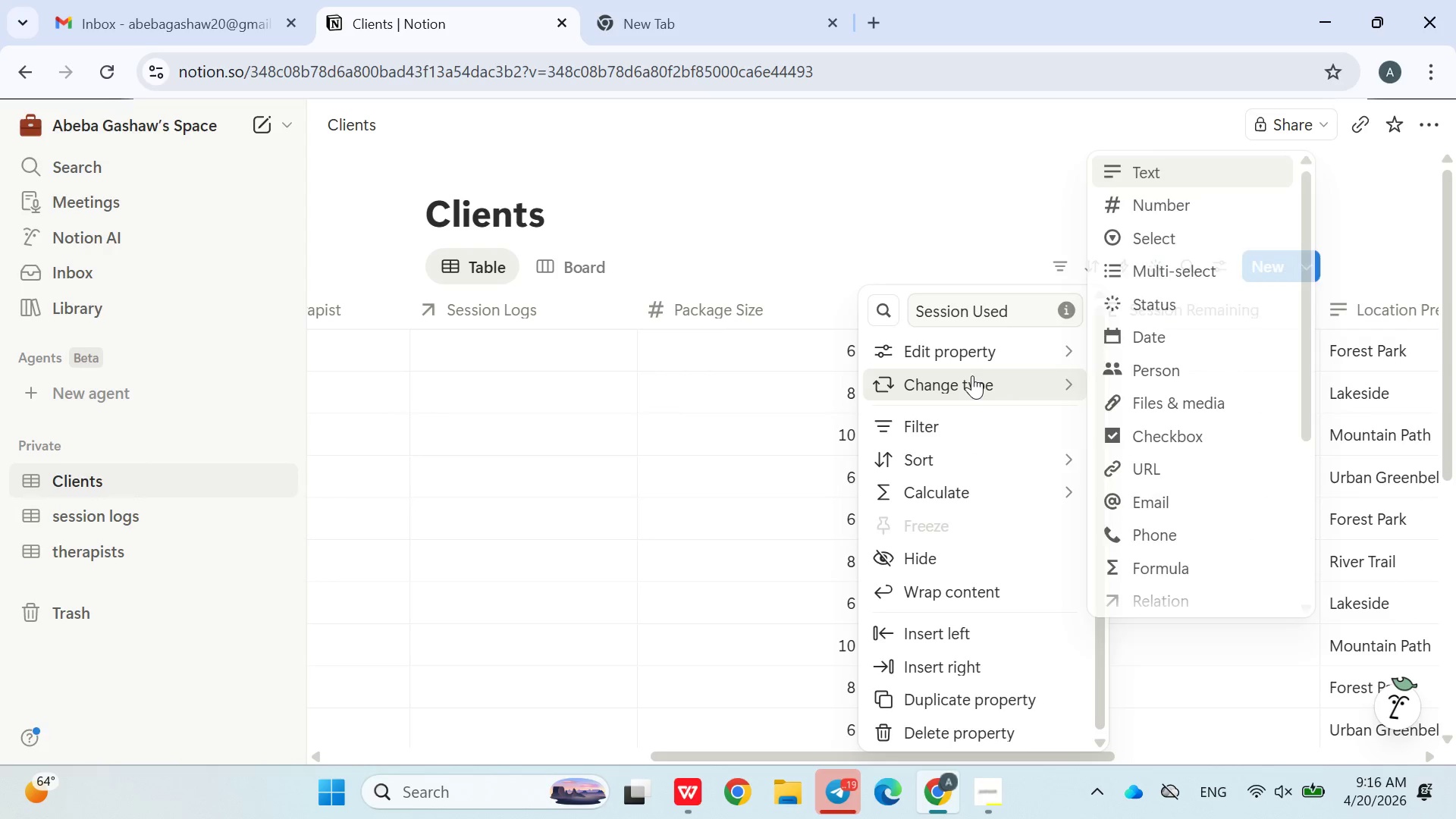 
triple_click([972, 375])
 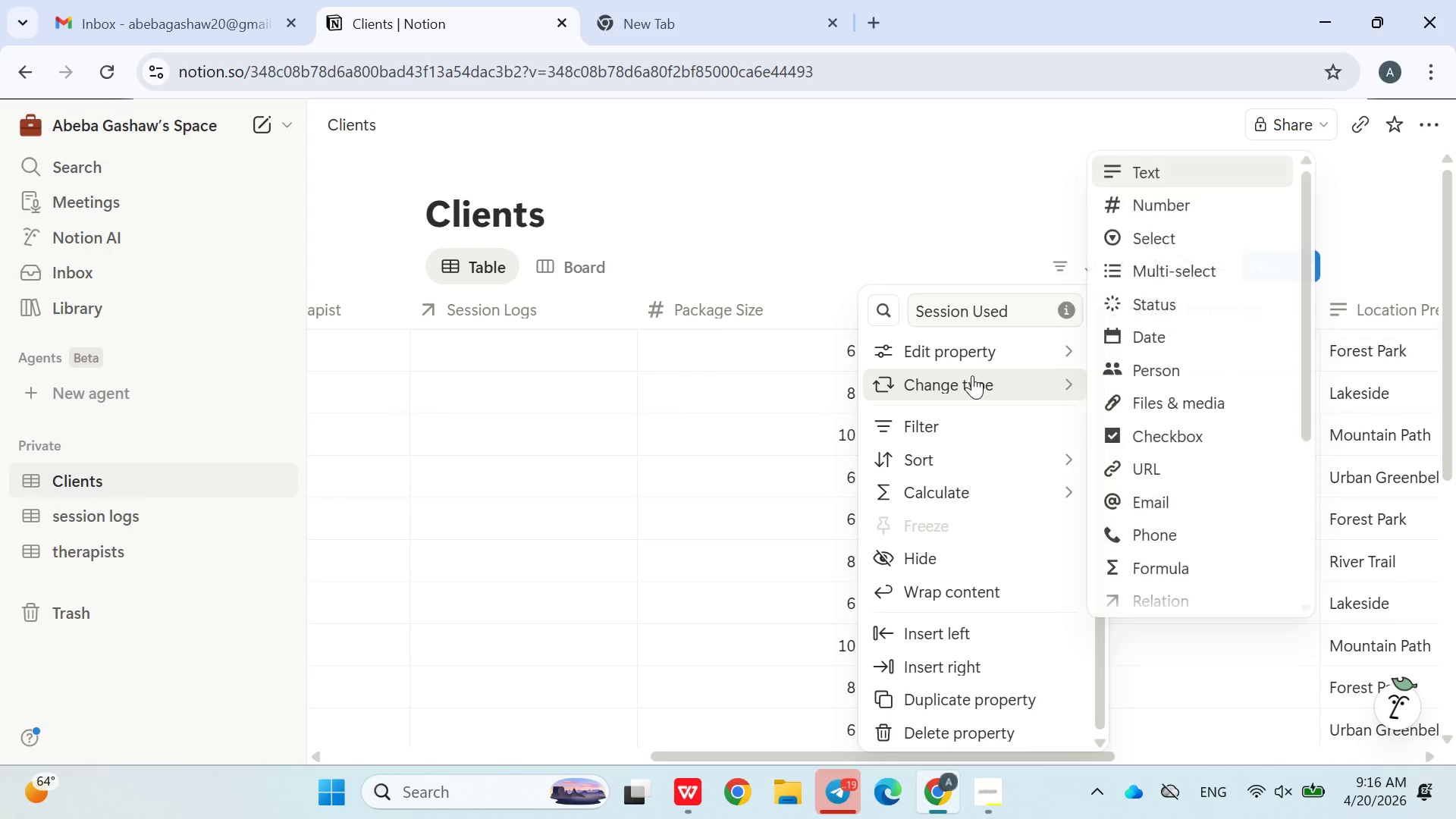 
triple_click([972, 375])
 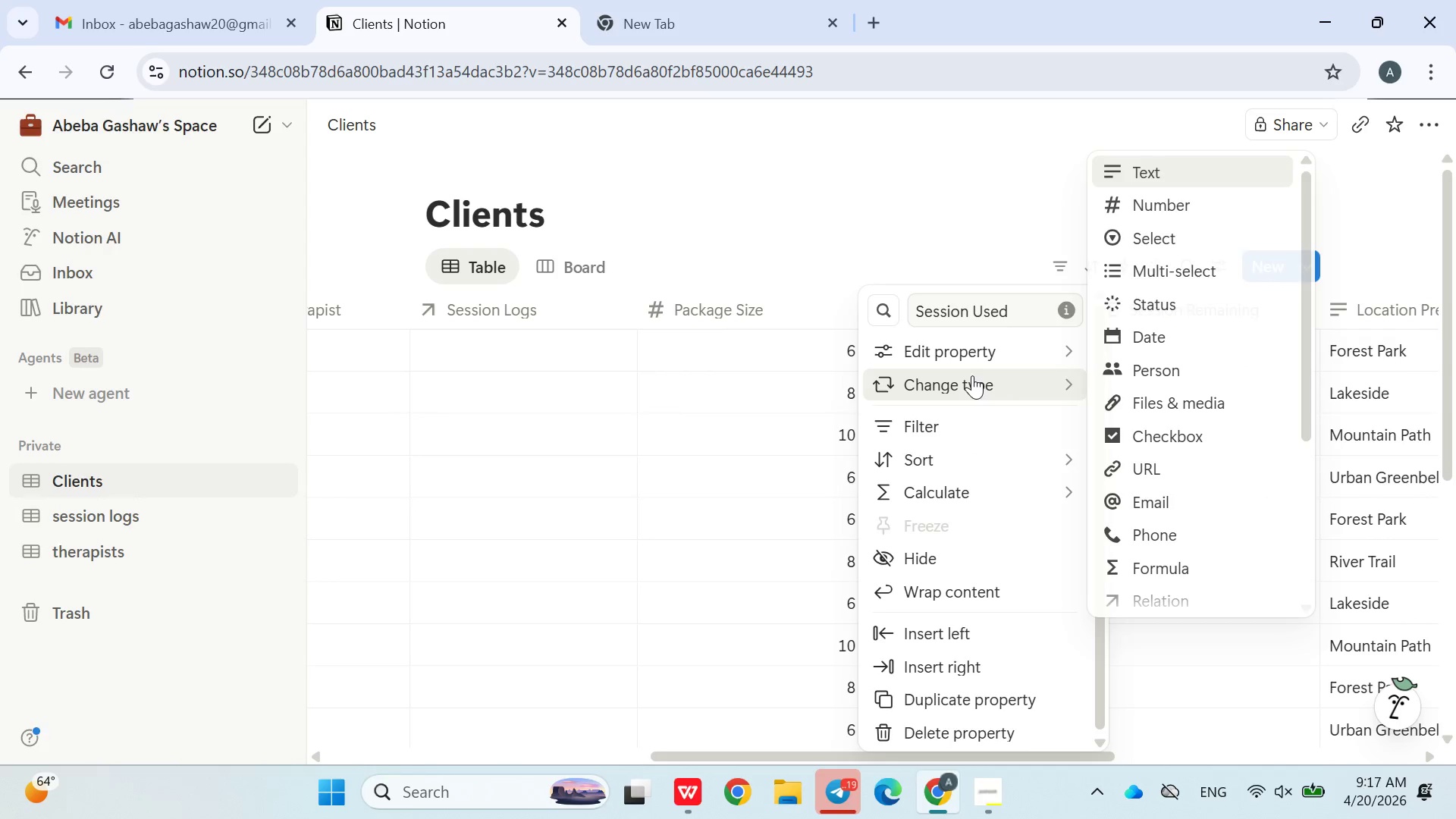 
triple_click([972, 375])
 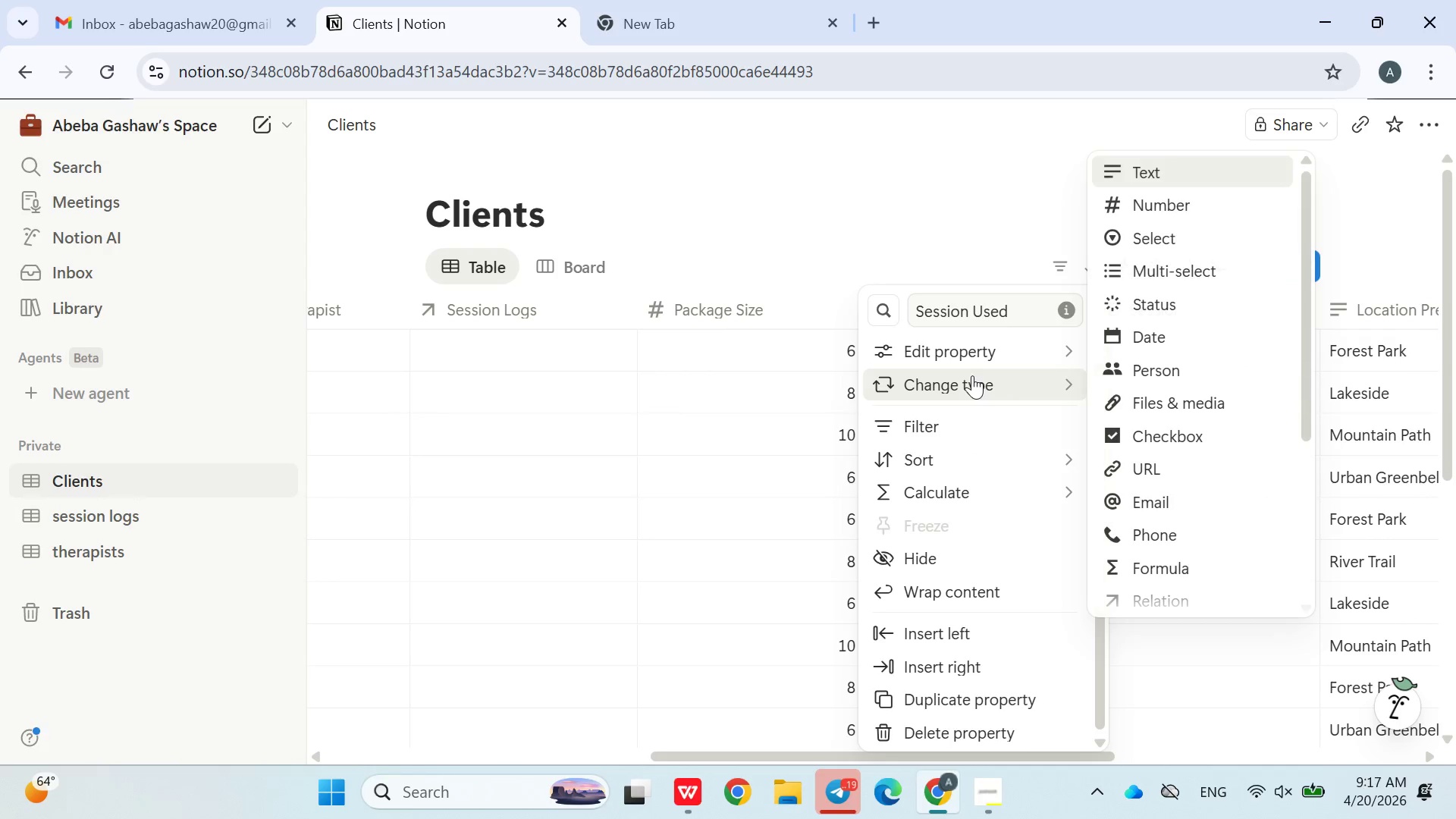 
triple_click([972, 375])
 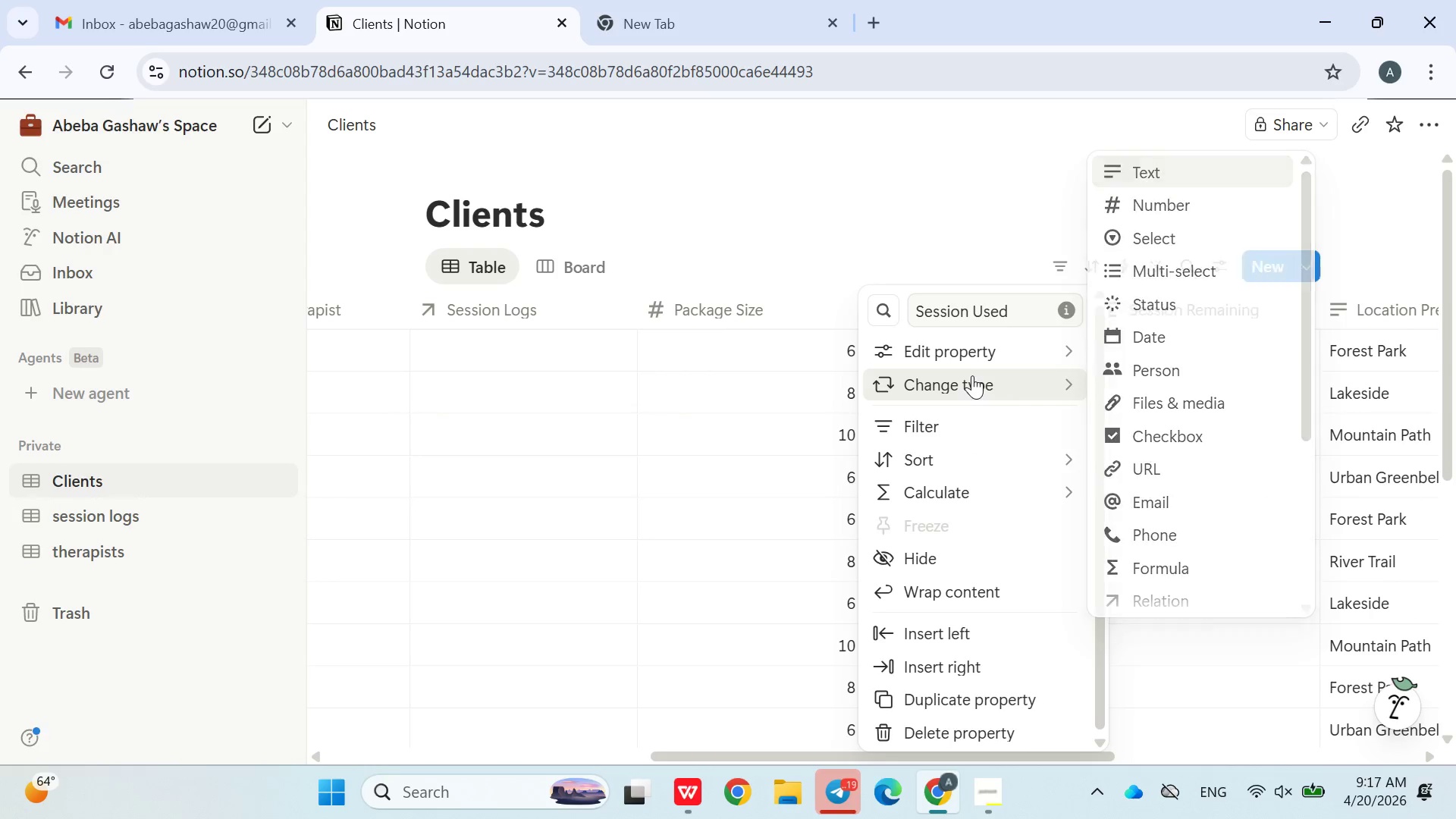 
left_click_drag(start_coordinate=[999, 381], to_coordinate=[986, 378])
 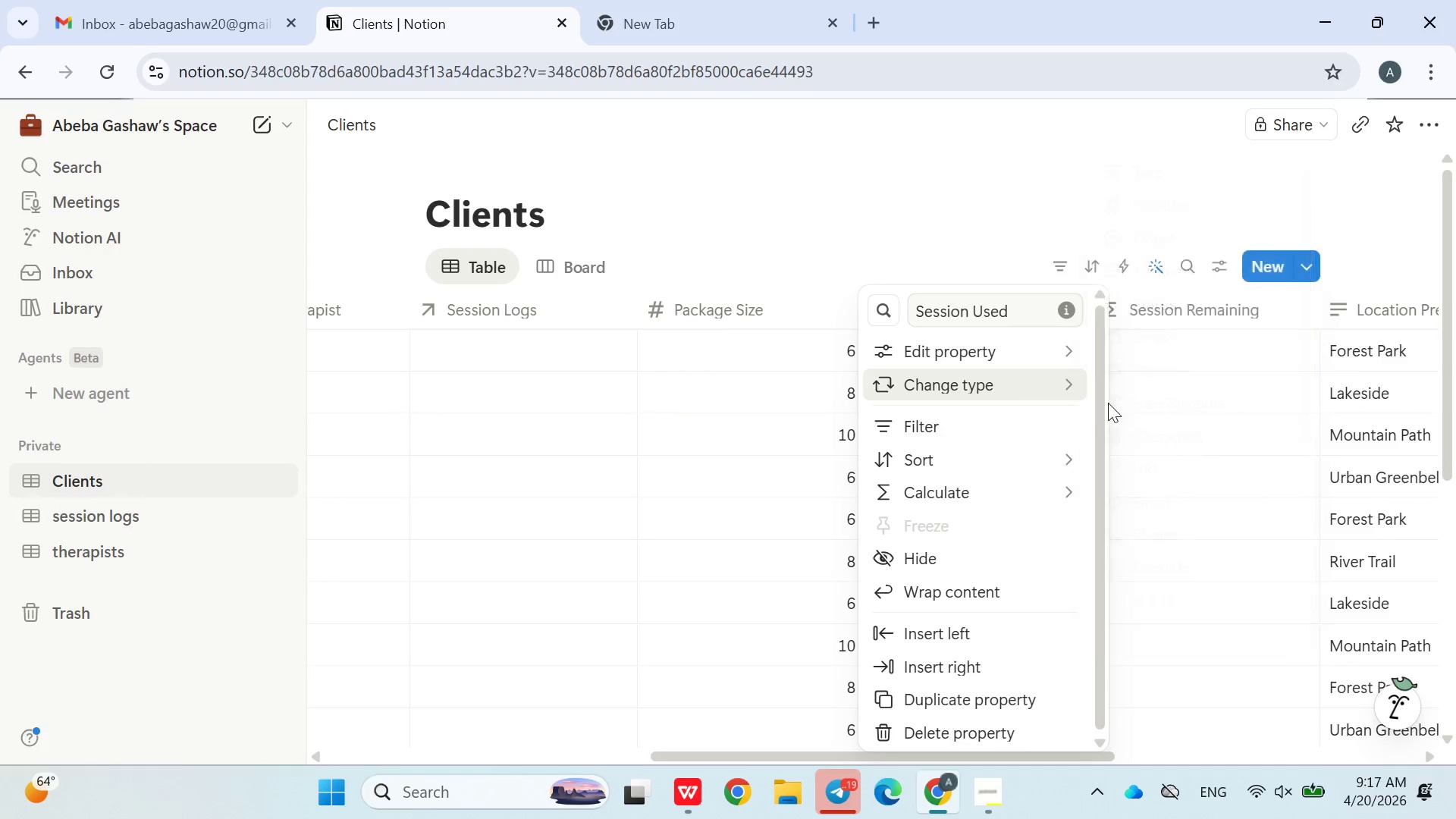 
left_click_drag(start_coordinate=[1063, 397], to_coordinate=[1048, 392])
 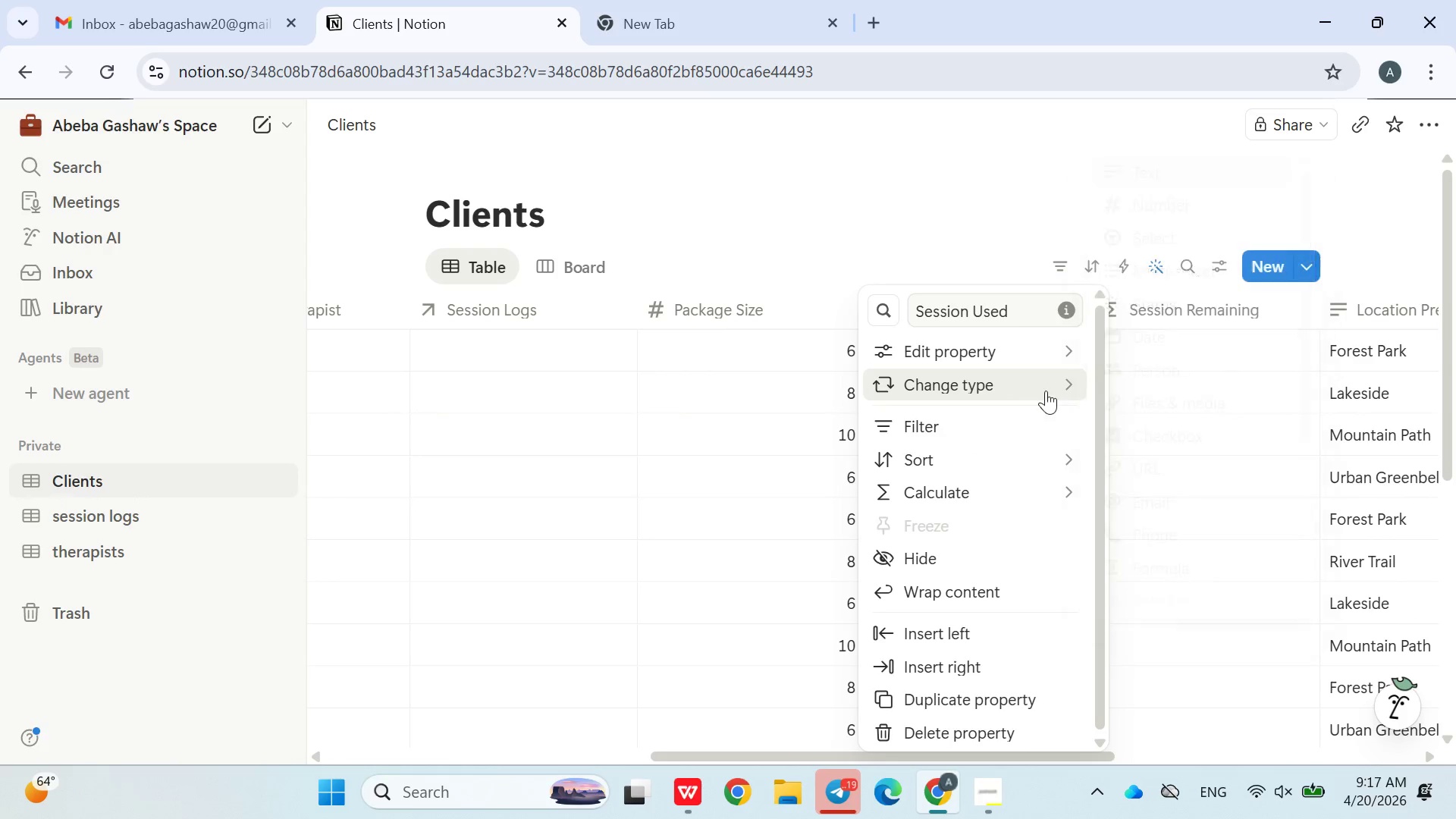 
left_click_drag(start_coordinate=[1046, 391], to_coordinate=[1042, 388])
 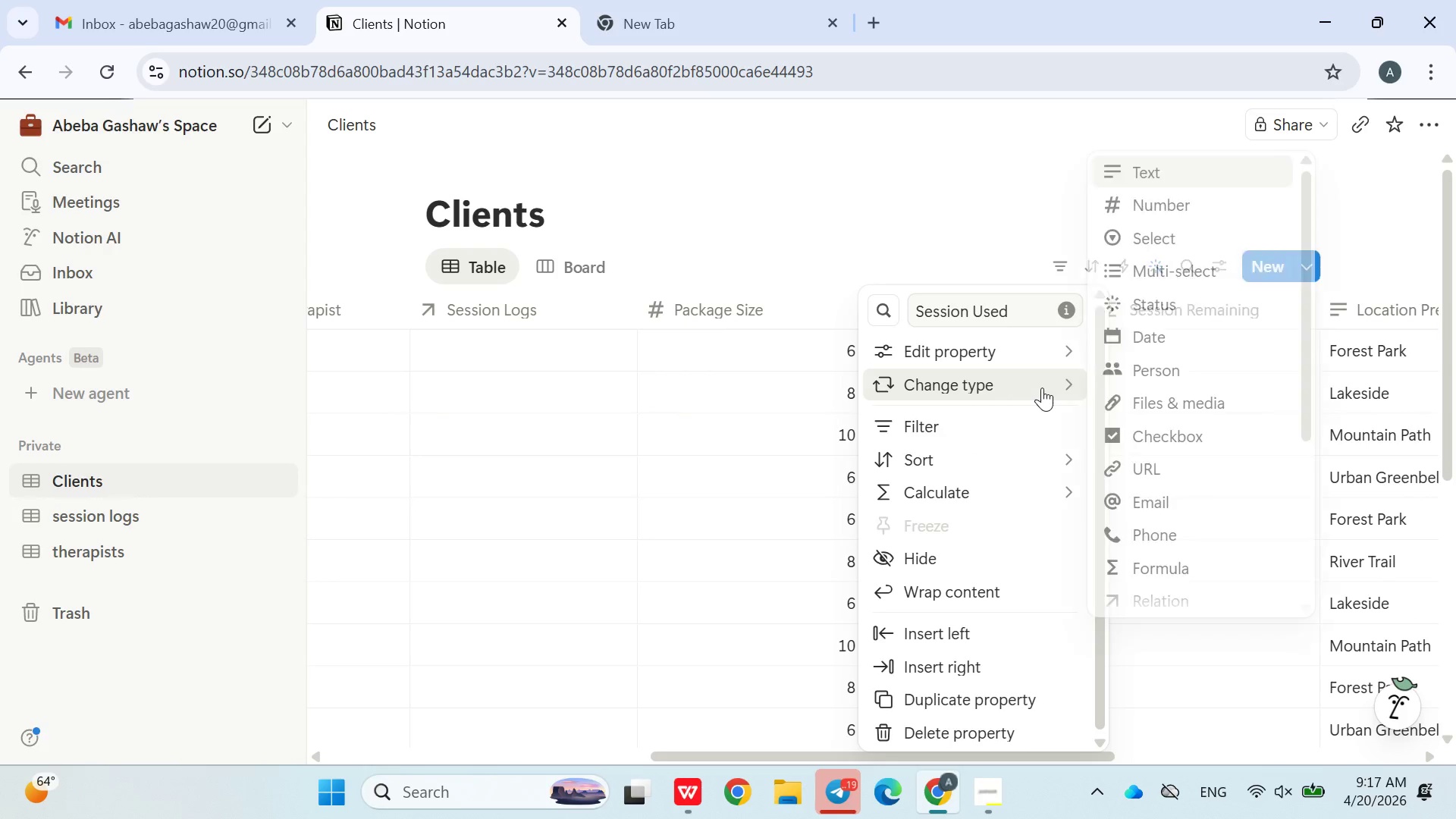 
left_click([1042, 388])
 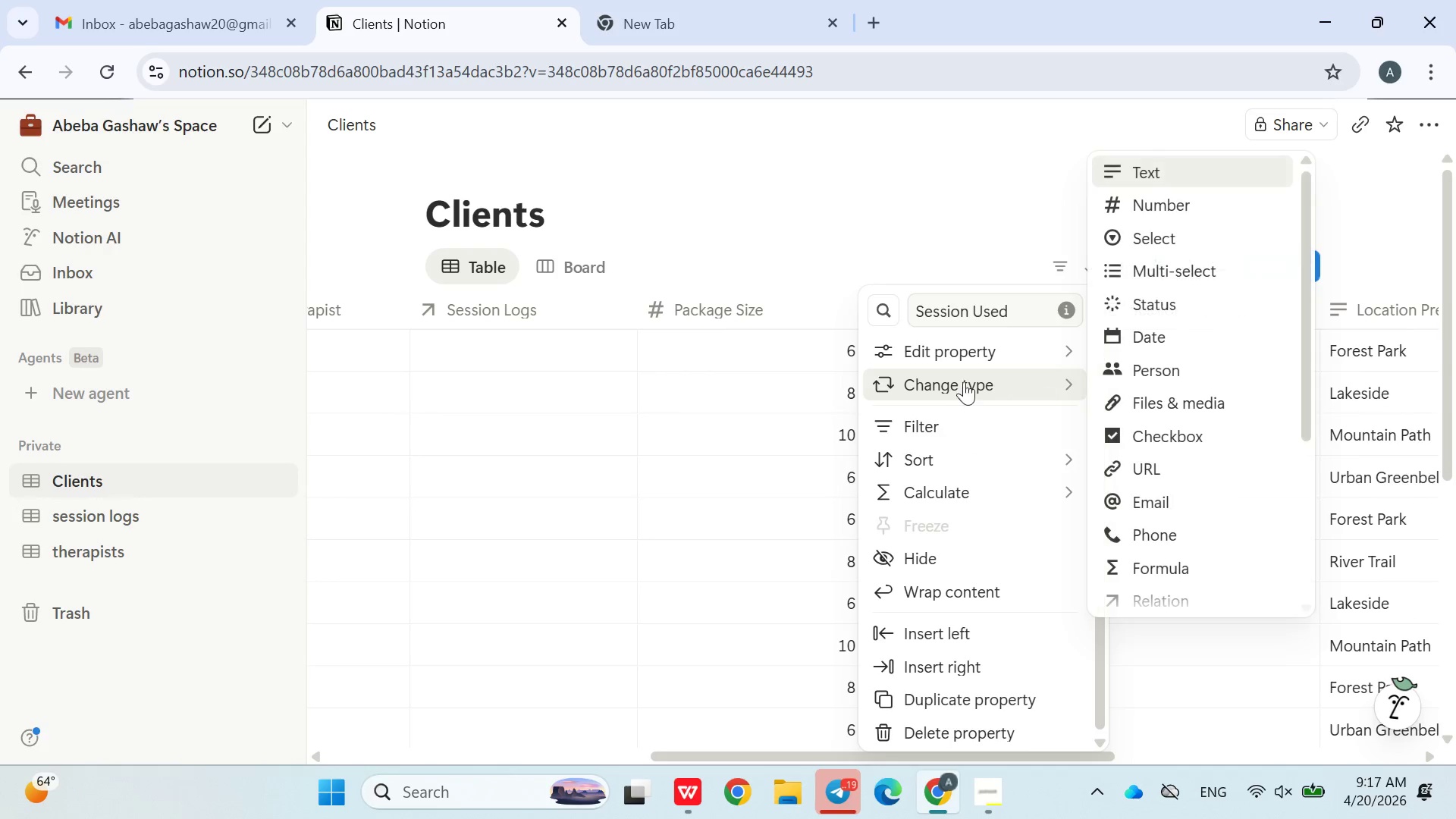 
left_click_drag(start_coordinate=[1042, 388], to_coordinate=[1031, 384])
 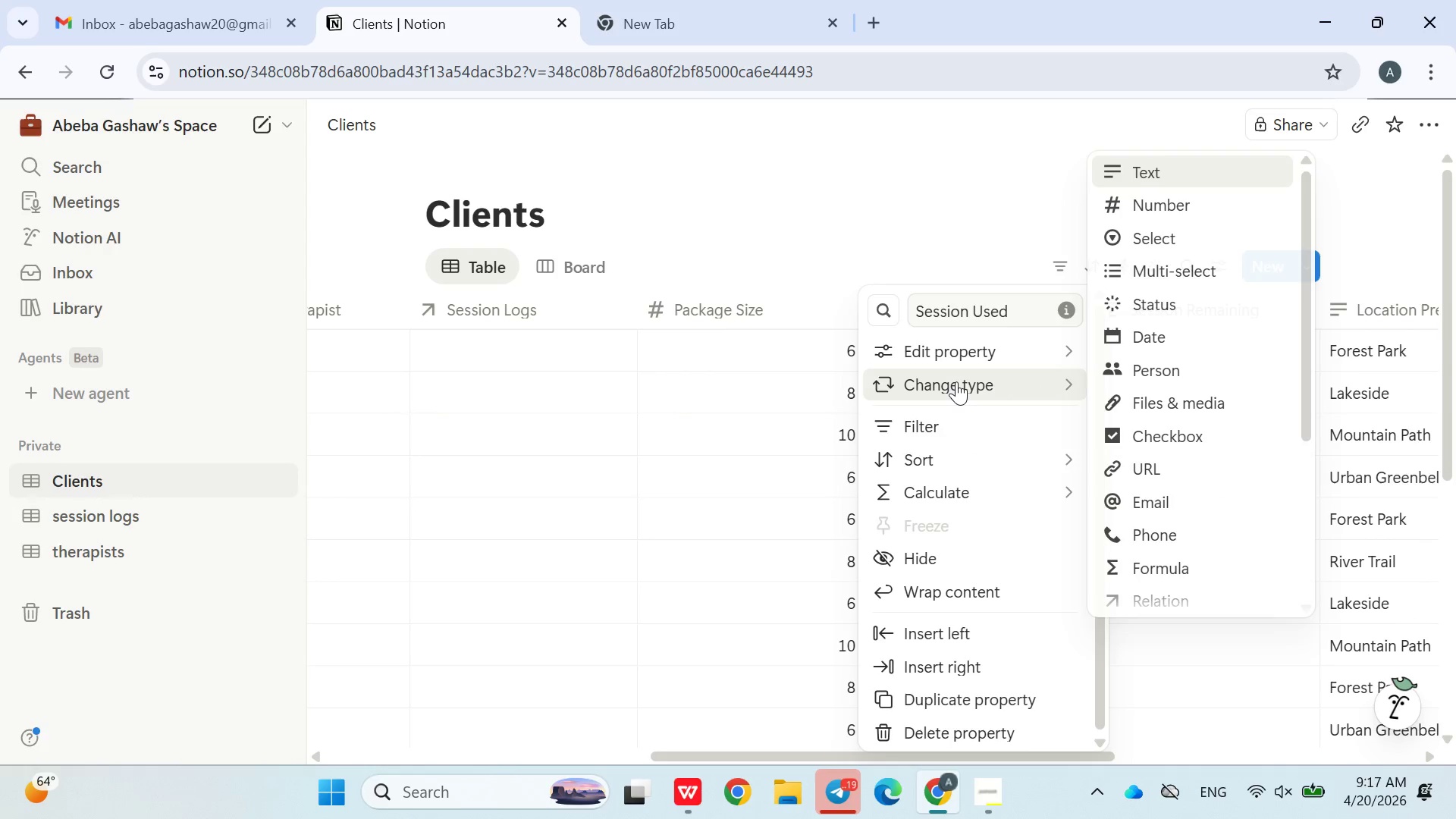 
triple_click([956, 381])
 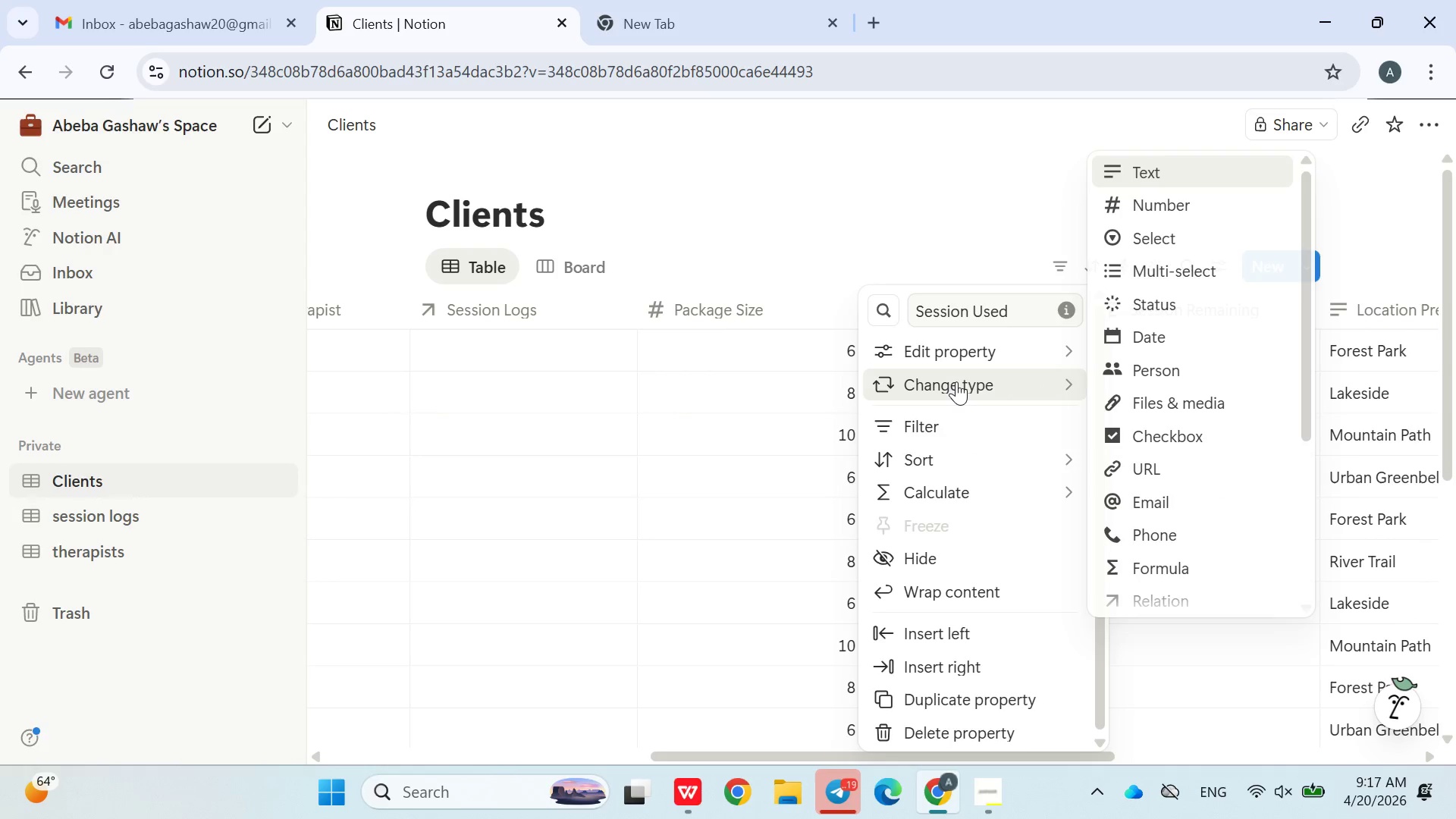 
triple_click([956, 381])
 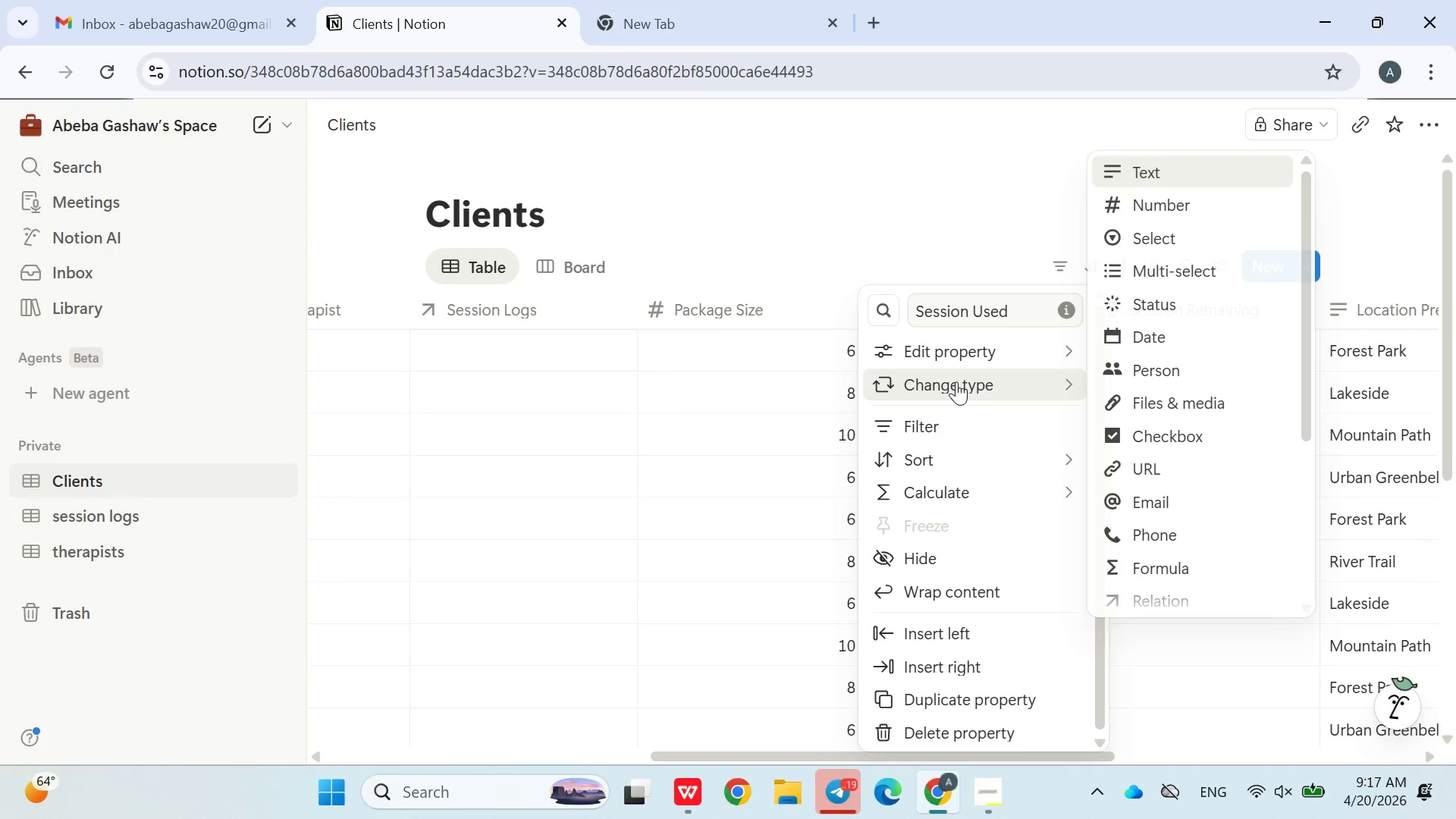 
triple_click([956, 381])
 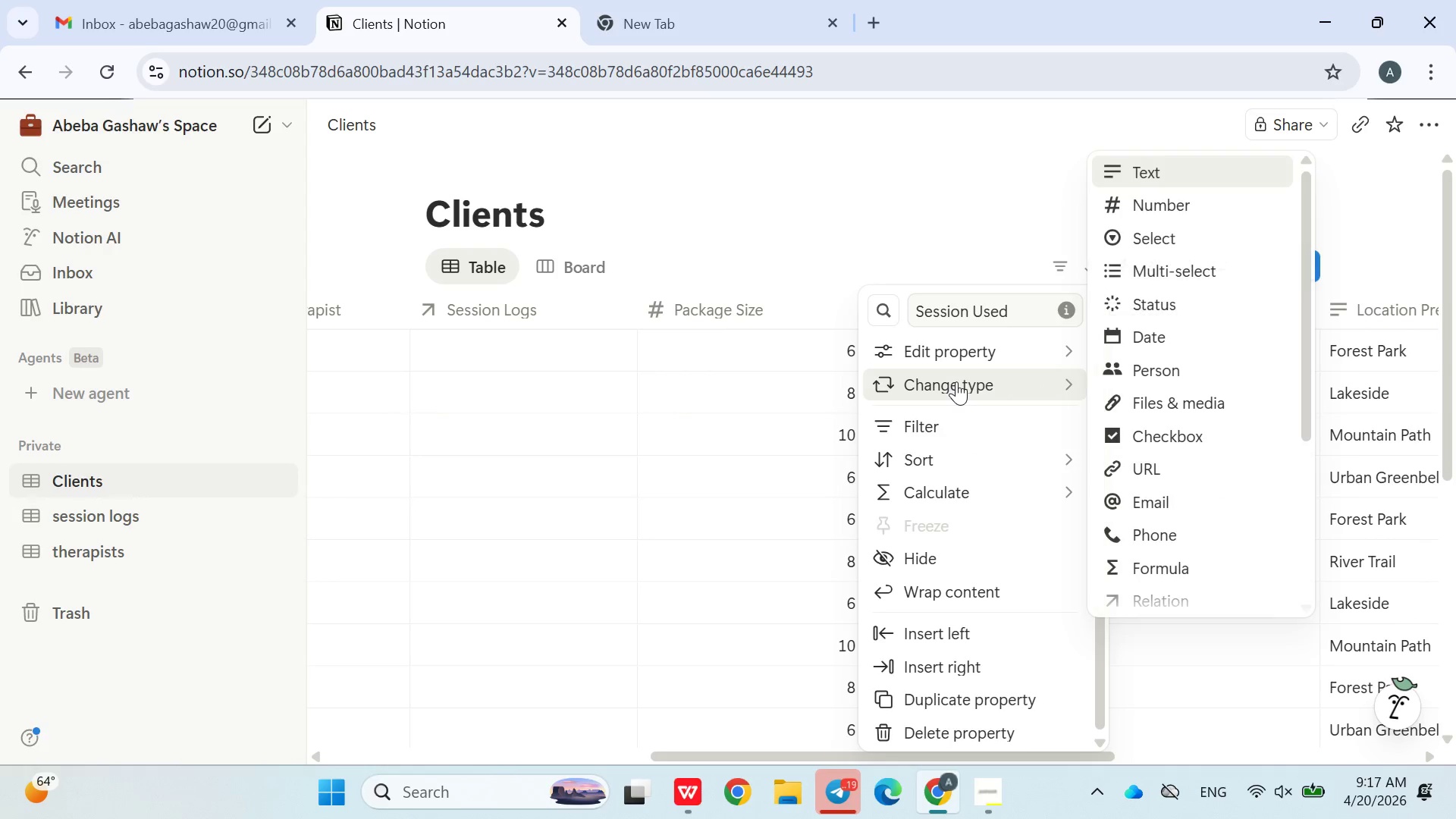 
triple_click([956, 381])
 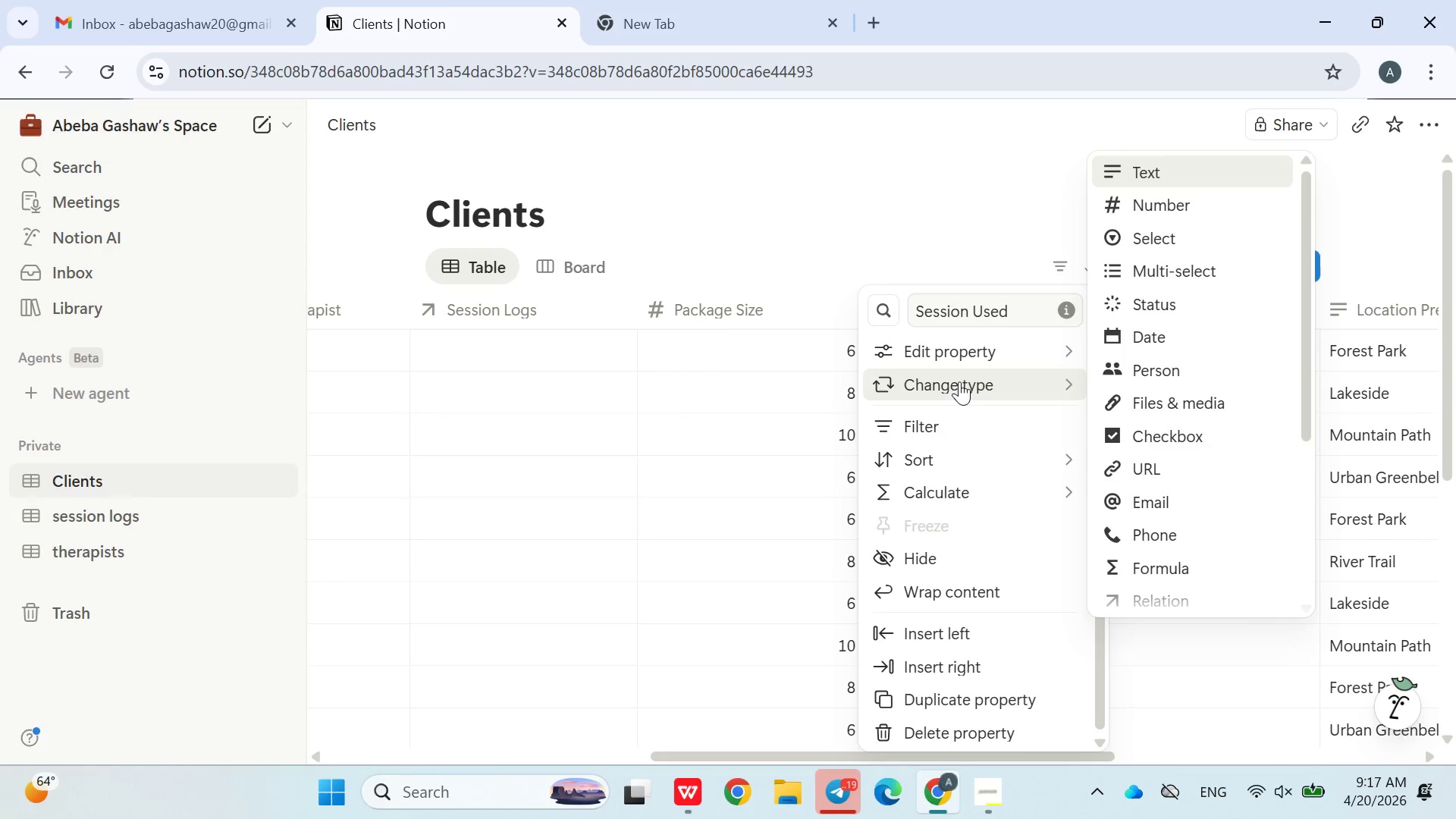 
left_click_drag(start_coordinate=[956, 381], to_coordinate=[1174, 440])
 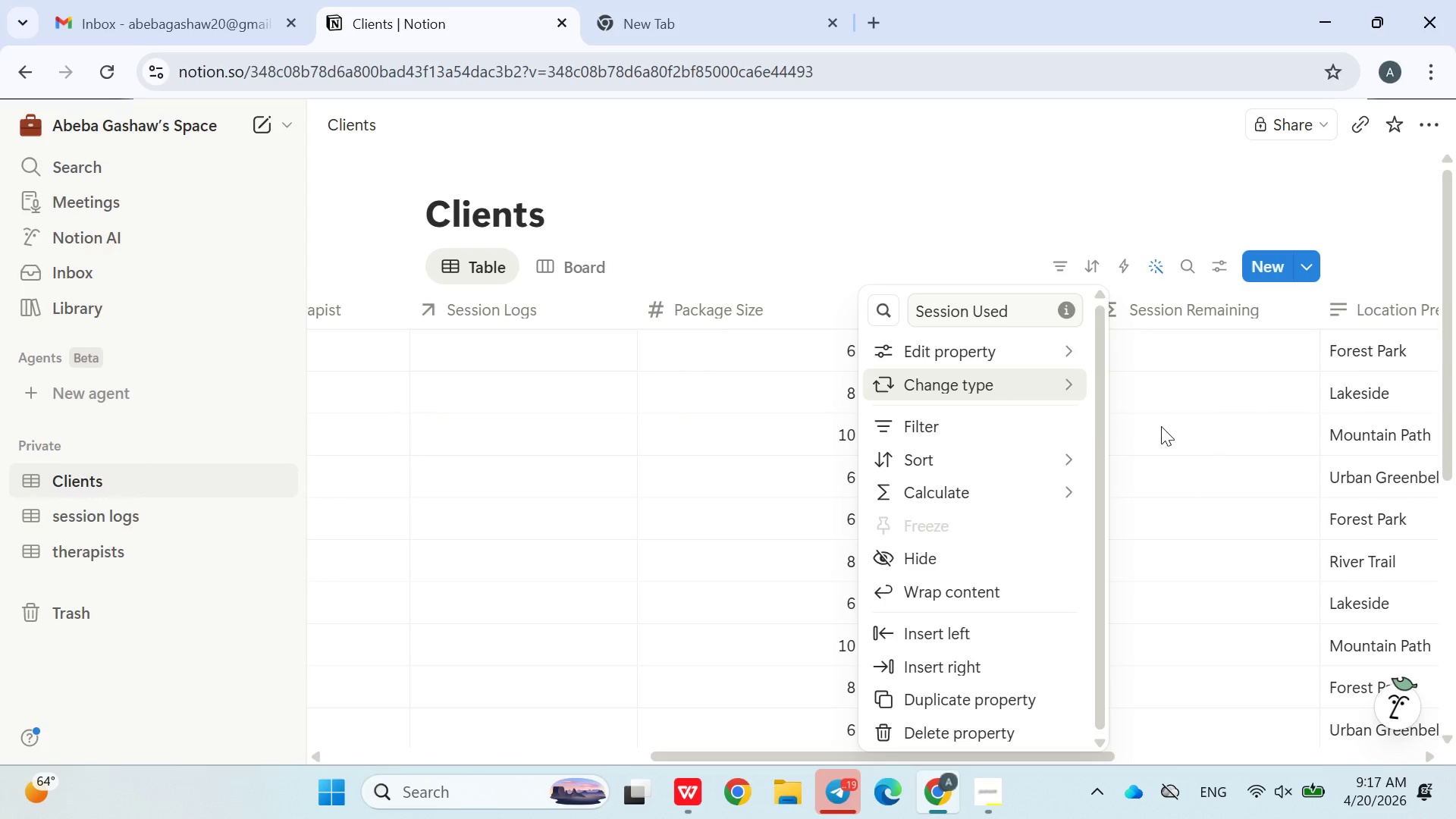 
scroll: coordinate [1154, 414], scroll_direction: down, amount: 4.0
 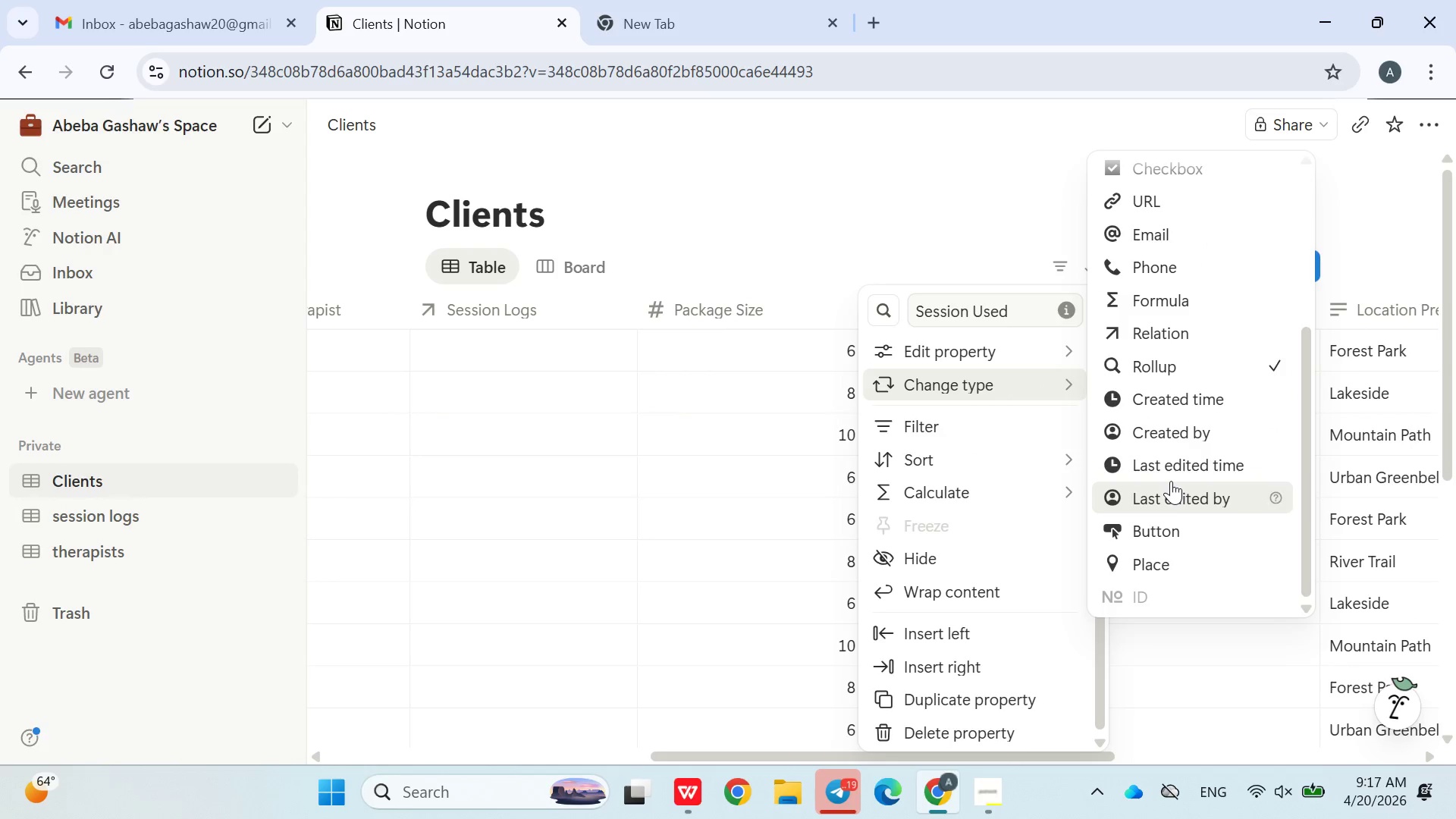 
left_click_drag(start_coordinate=[1174, 438], to_coordinate=[1156, 425])
 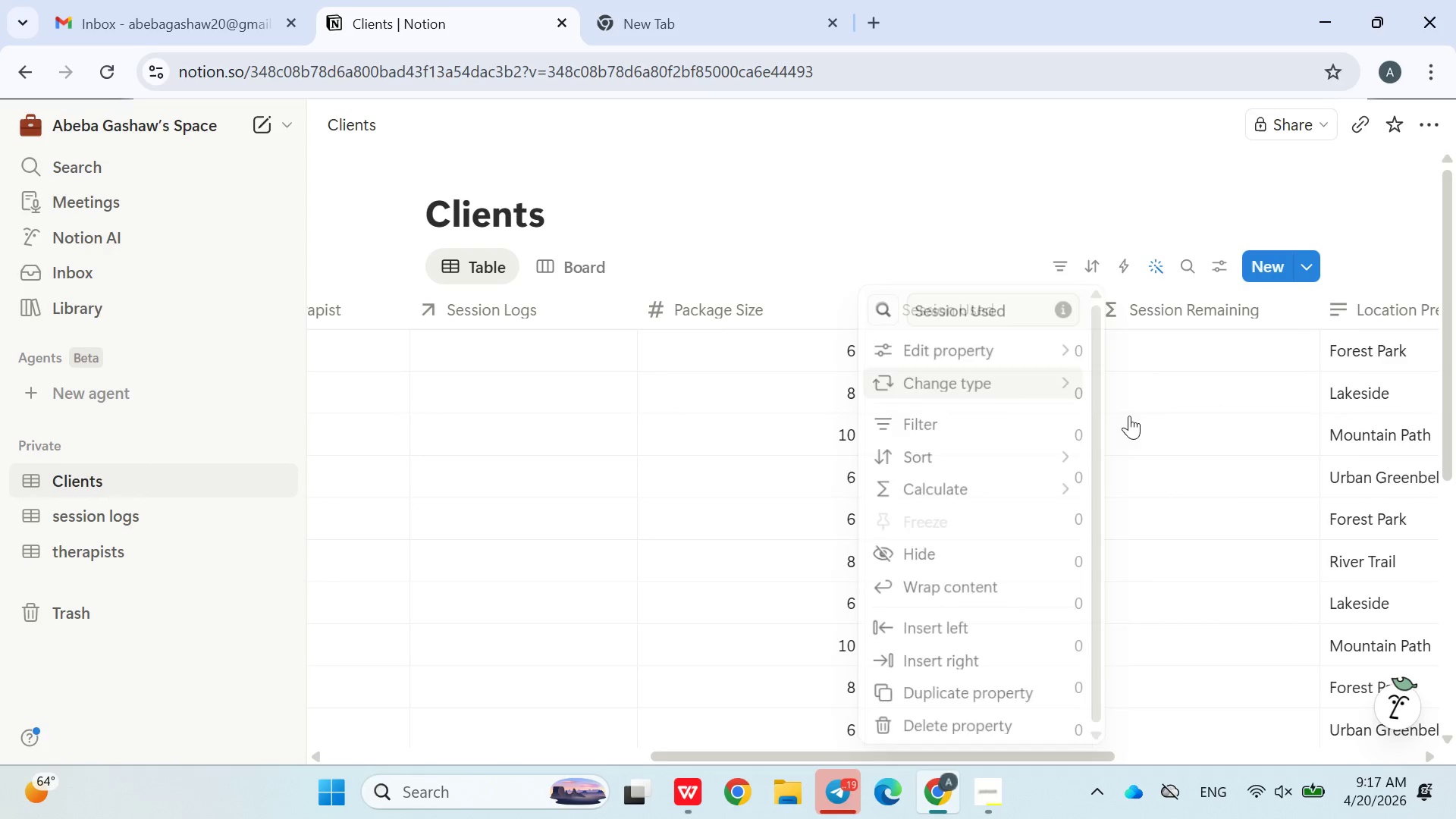 
left_click_drag(start_coordinate=[1146, 421], to_coordinate=[1120, 405])
 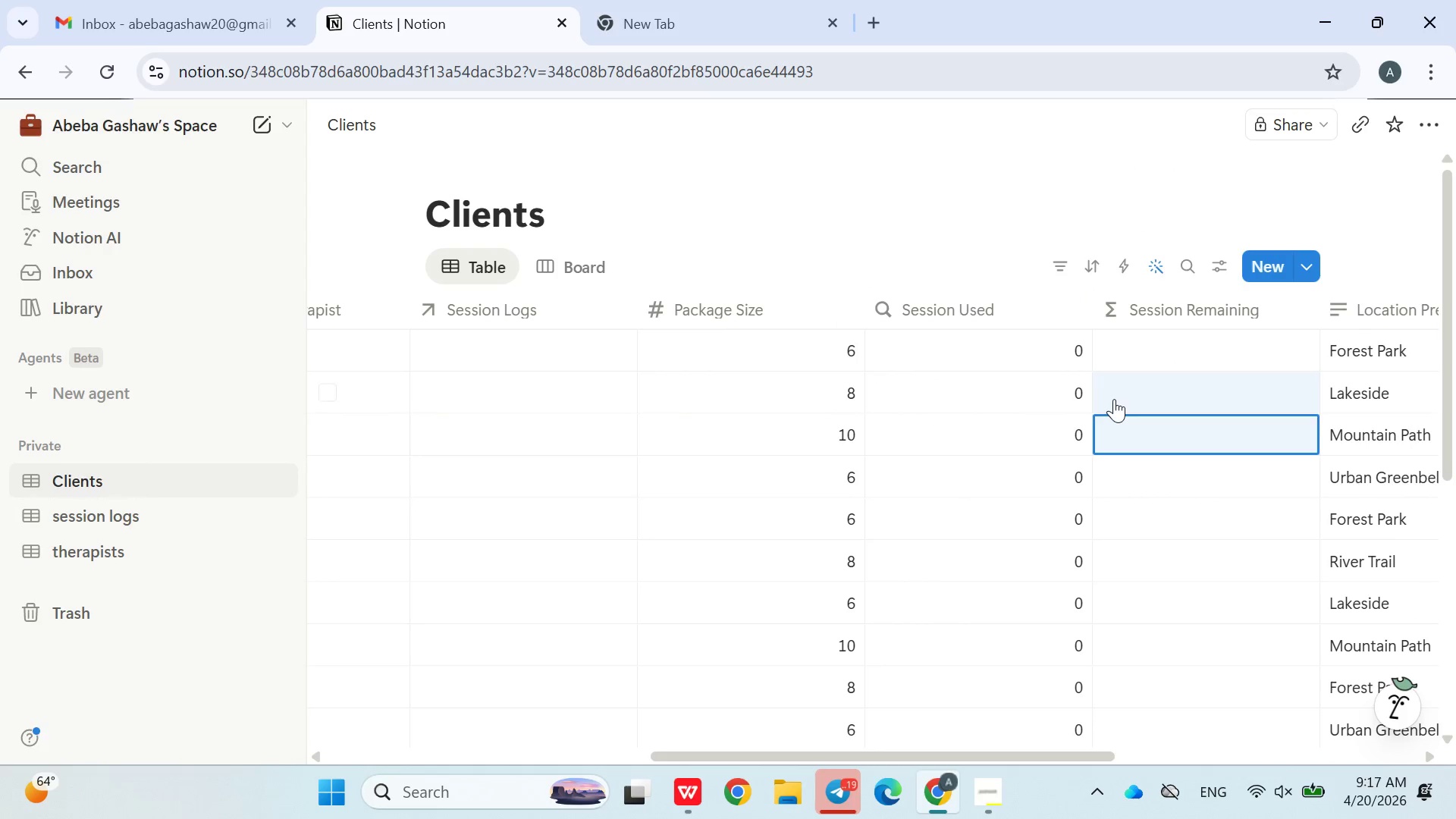 
triple_click([1114, 399])
 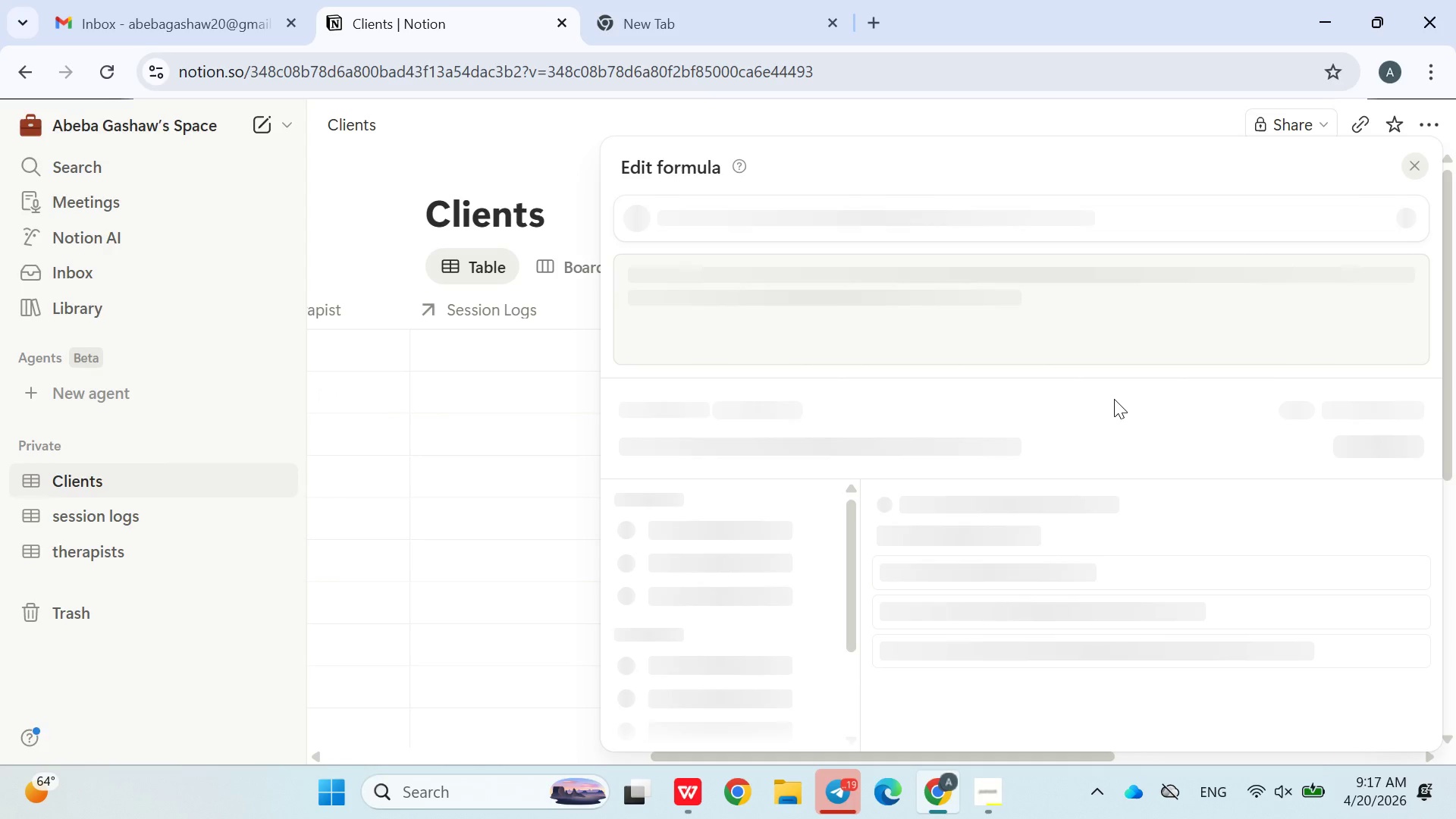 
double_click([1114, 399])
 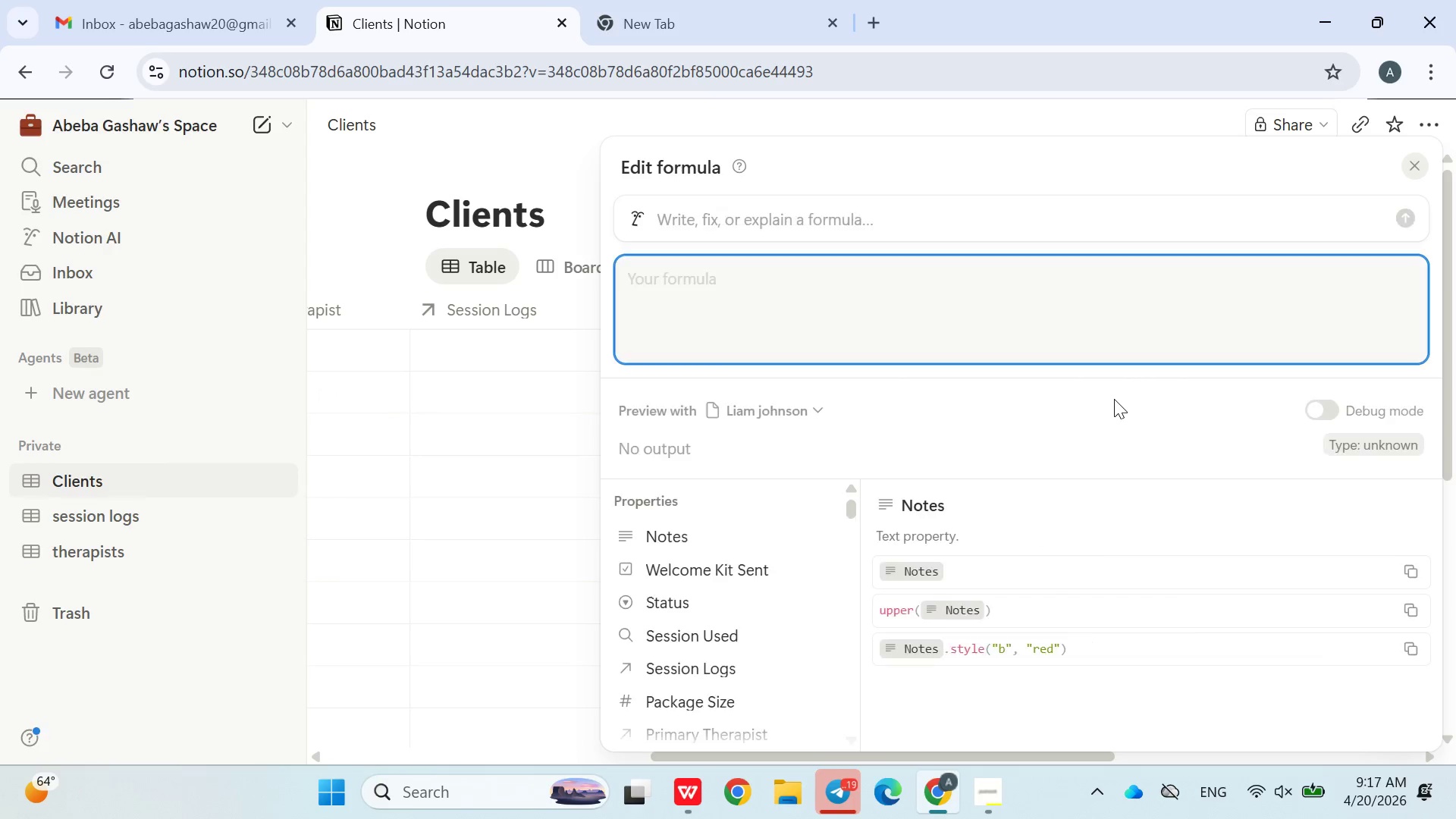 
triple_click([1114, 399])
 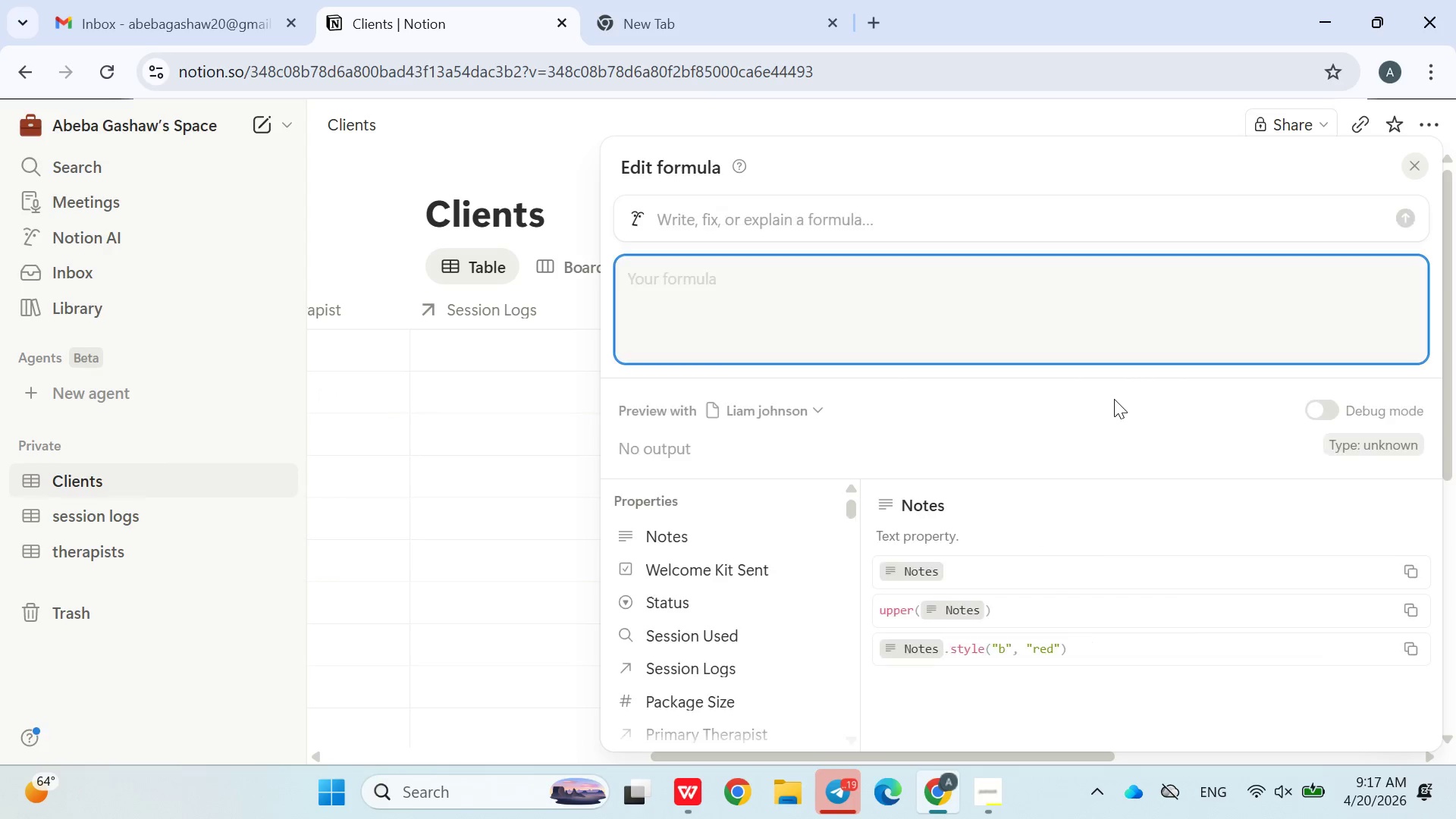 
triple_click([1114, 399])
 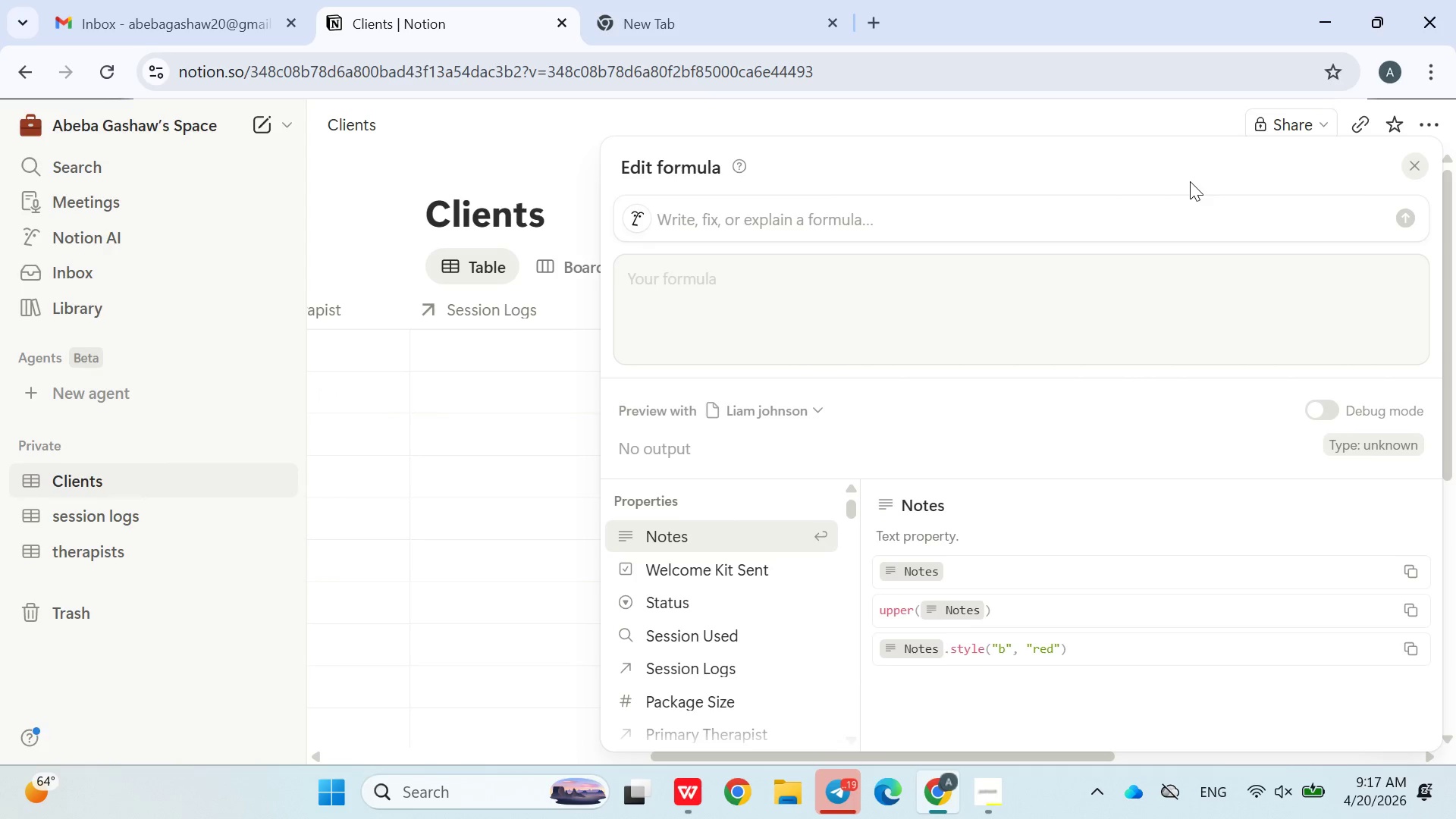 
left_click_drag(start_coordinate=[775, 282], to_coordinate=[540, 190])
 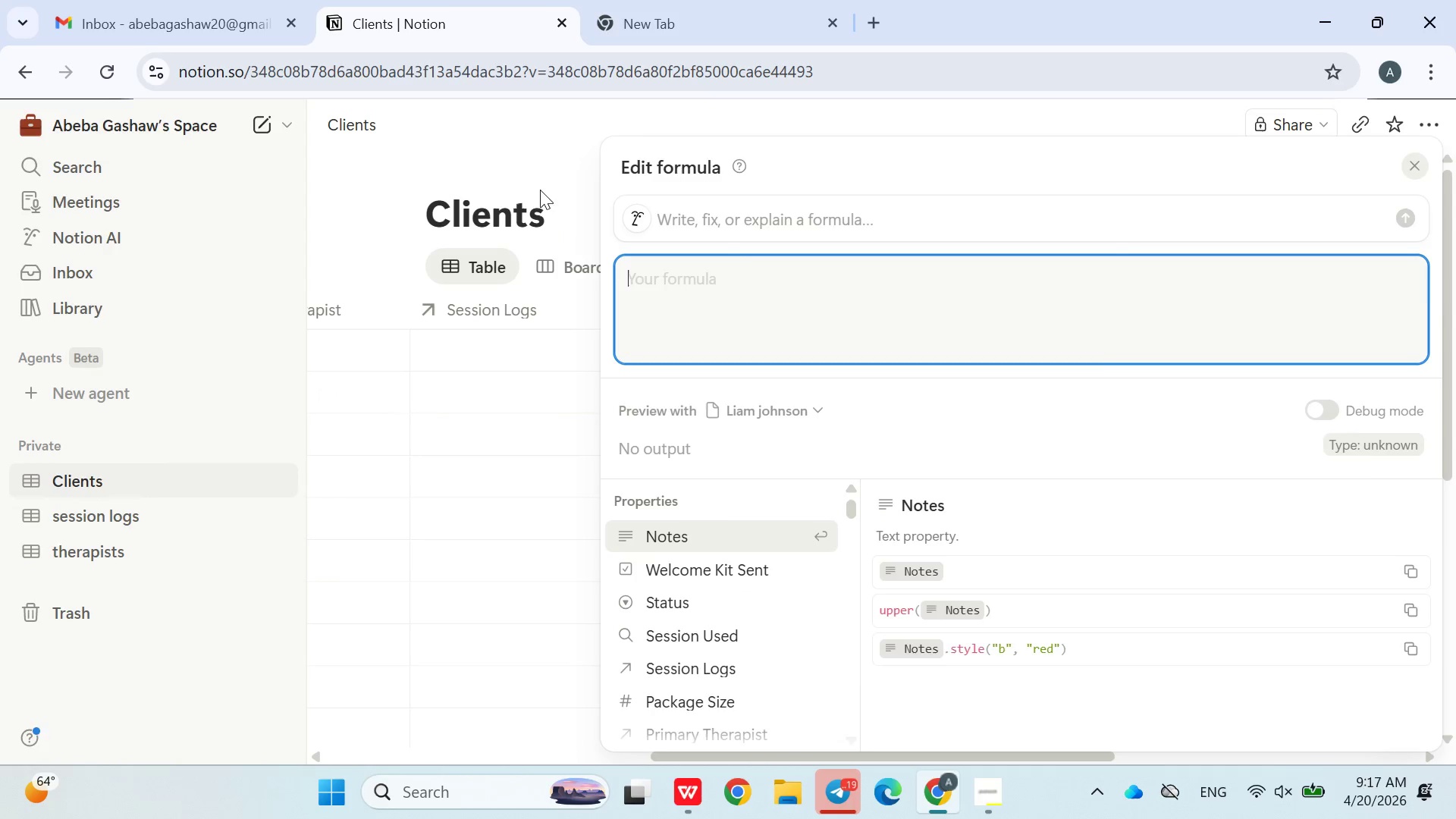 
triple_click([540, 190])
 